 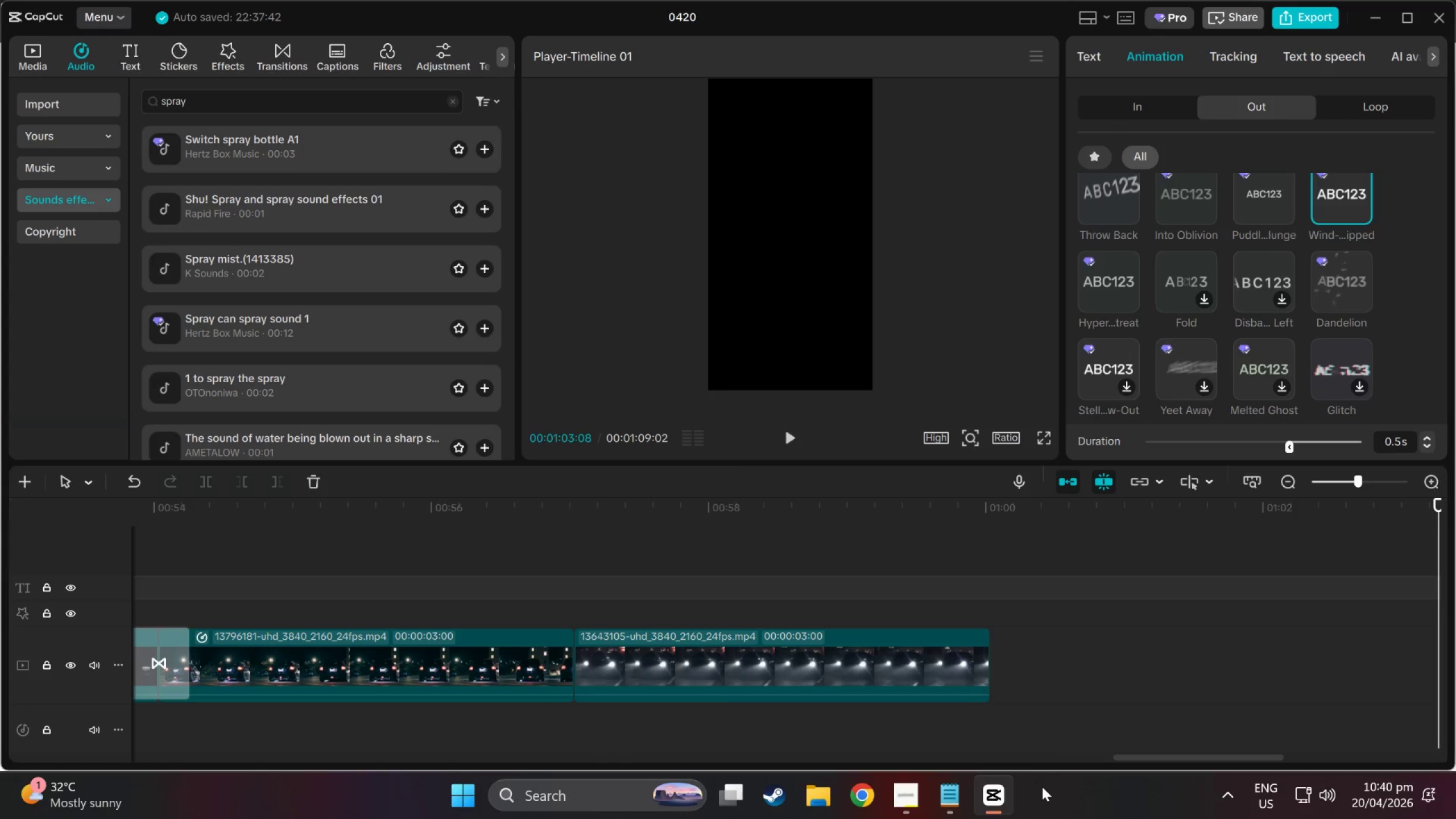 
double_click([132, 52])
 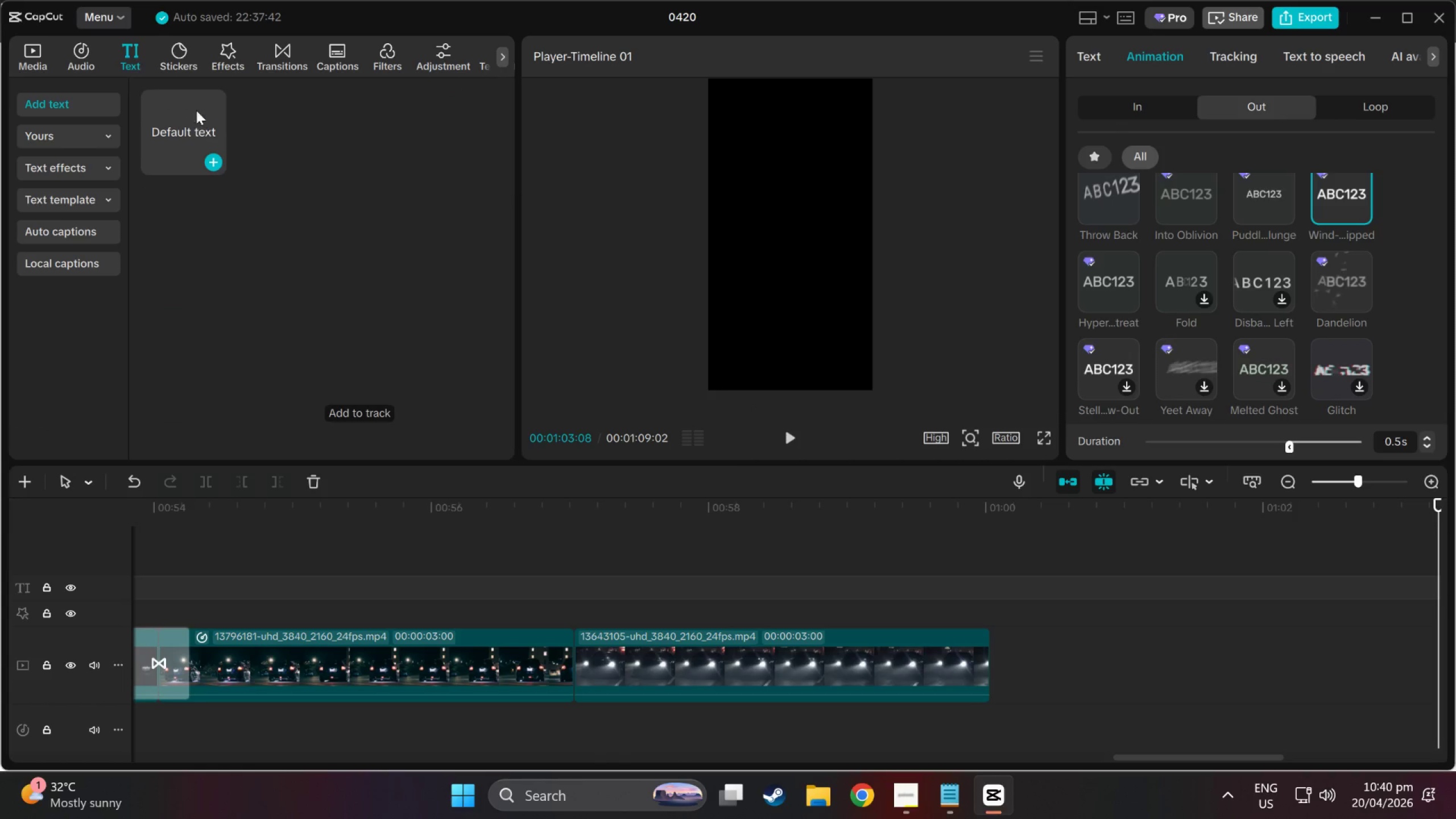 
left_click([51, 167])
 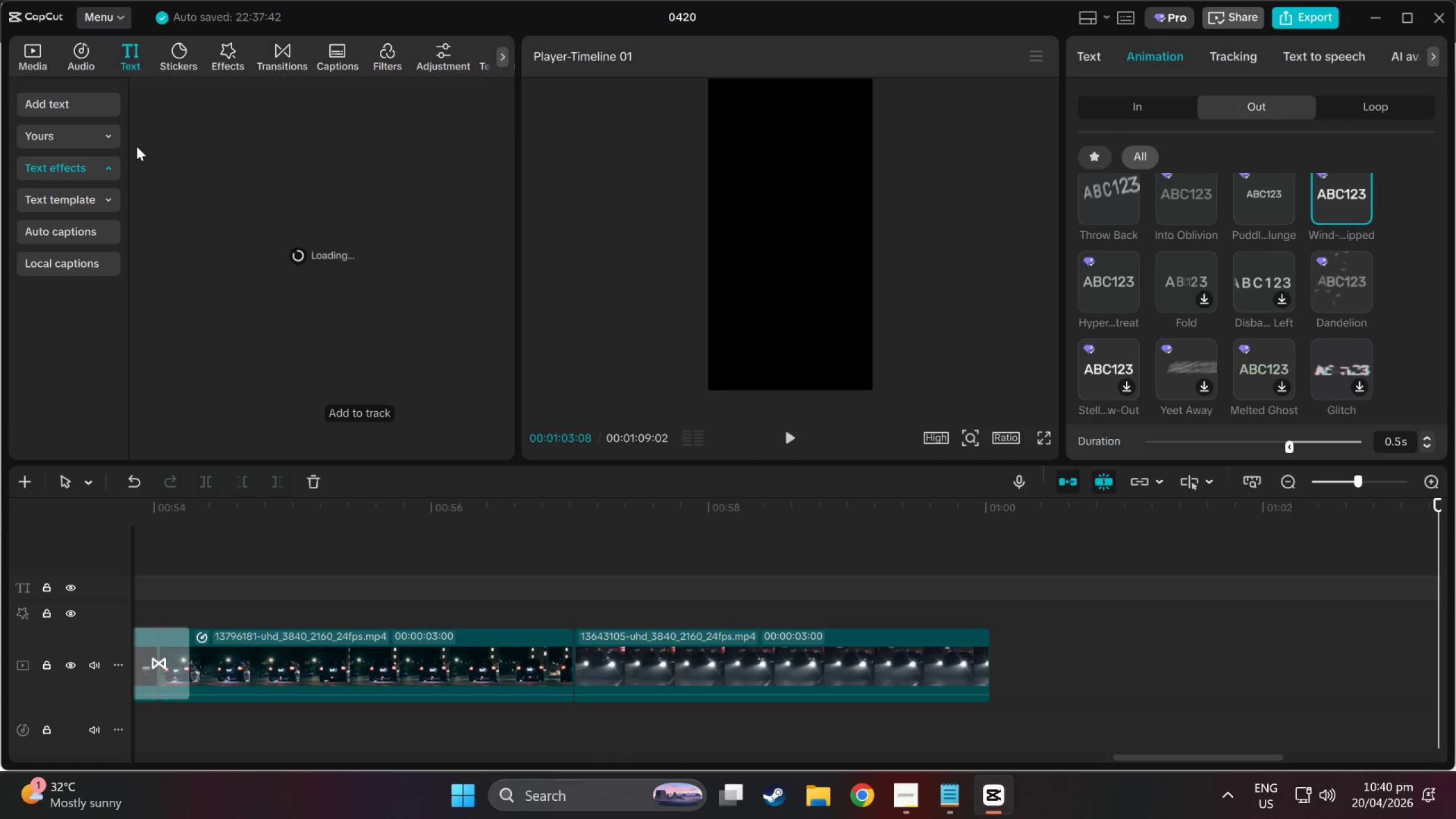 
mouse_move([263, 160])
 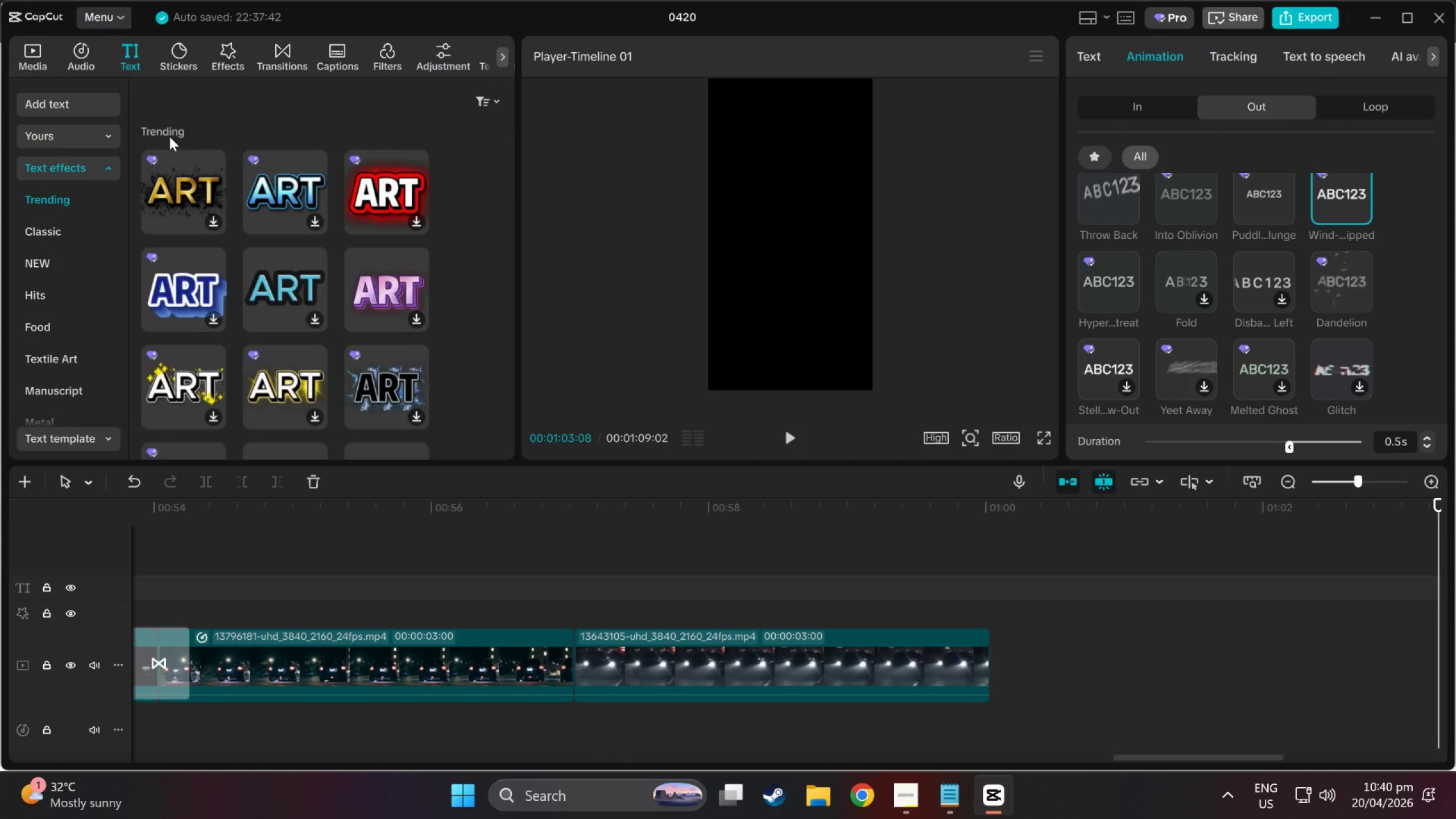 
scroll: coordinate [275, 261], scroll_direction: down, amount: 10.0
 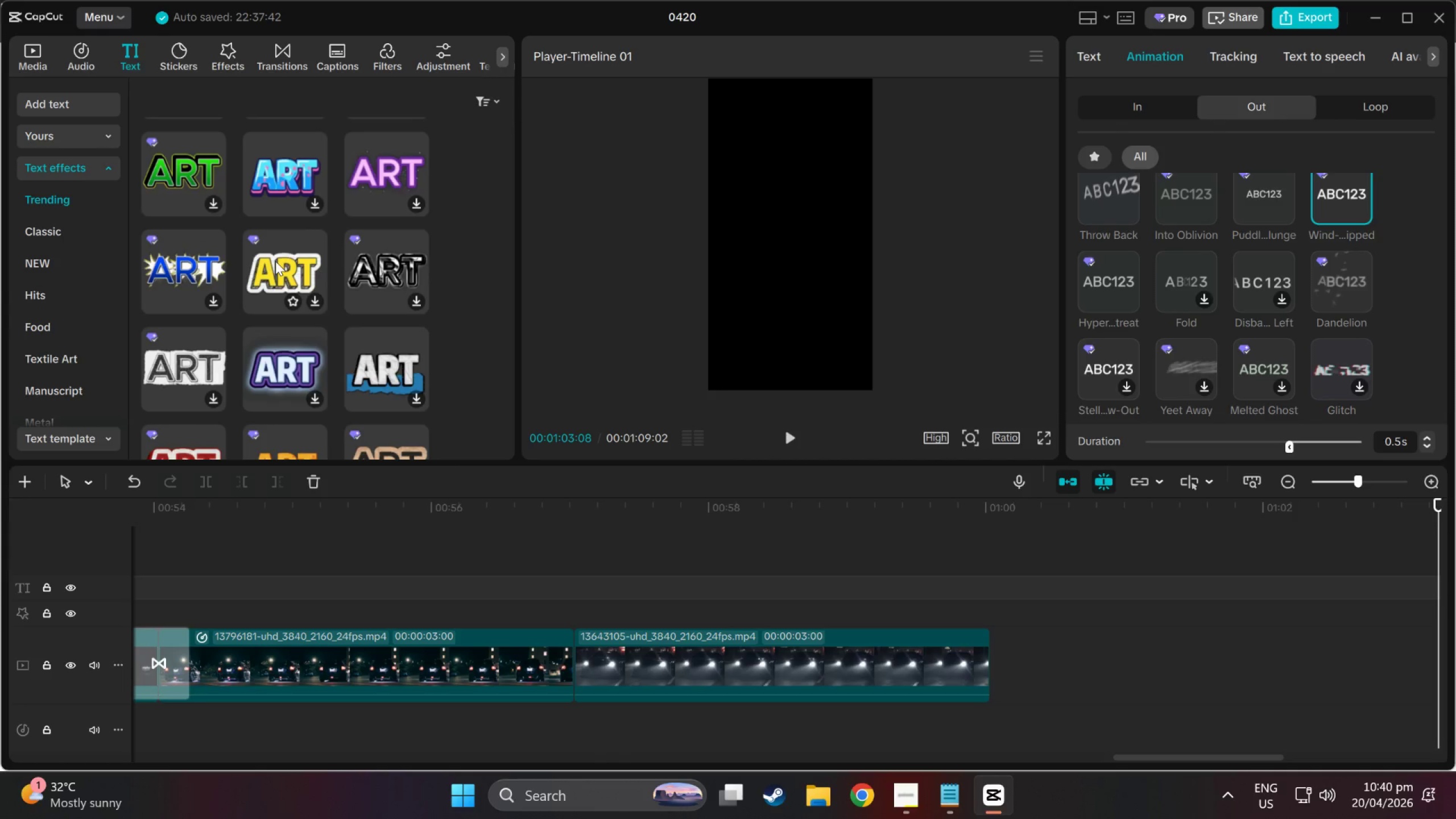 
scroll: coordinate [275, 259], scroll_direction: down, amount: 7.0
 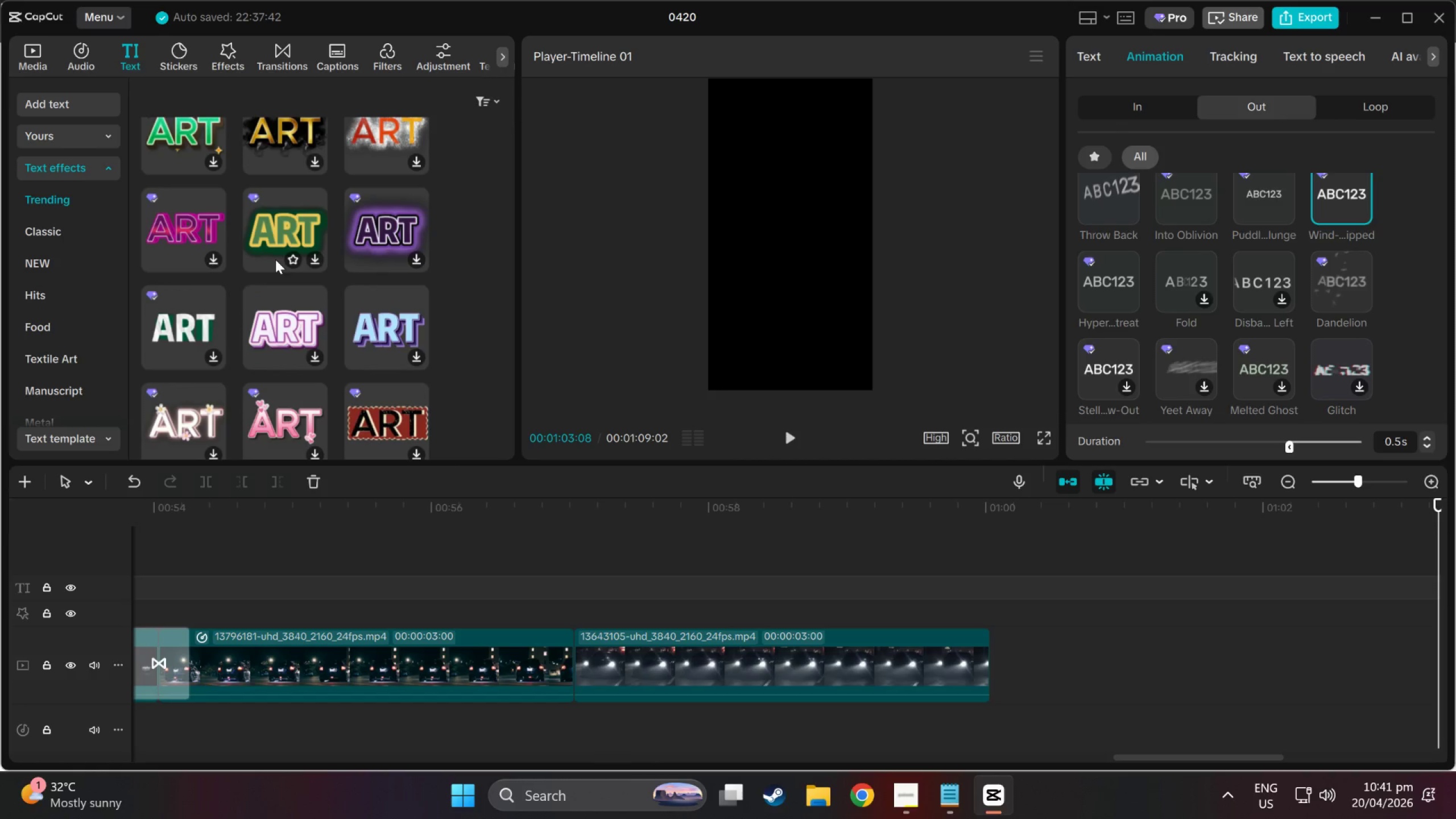 
scroll: coordinate [275, 259], scroll_direction: down, amount: 5.0
 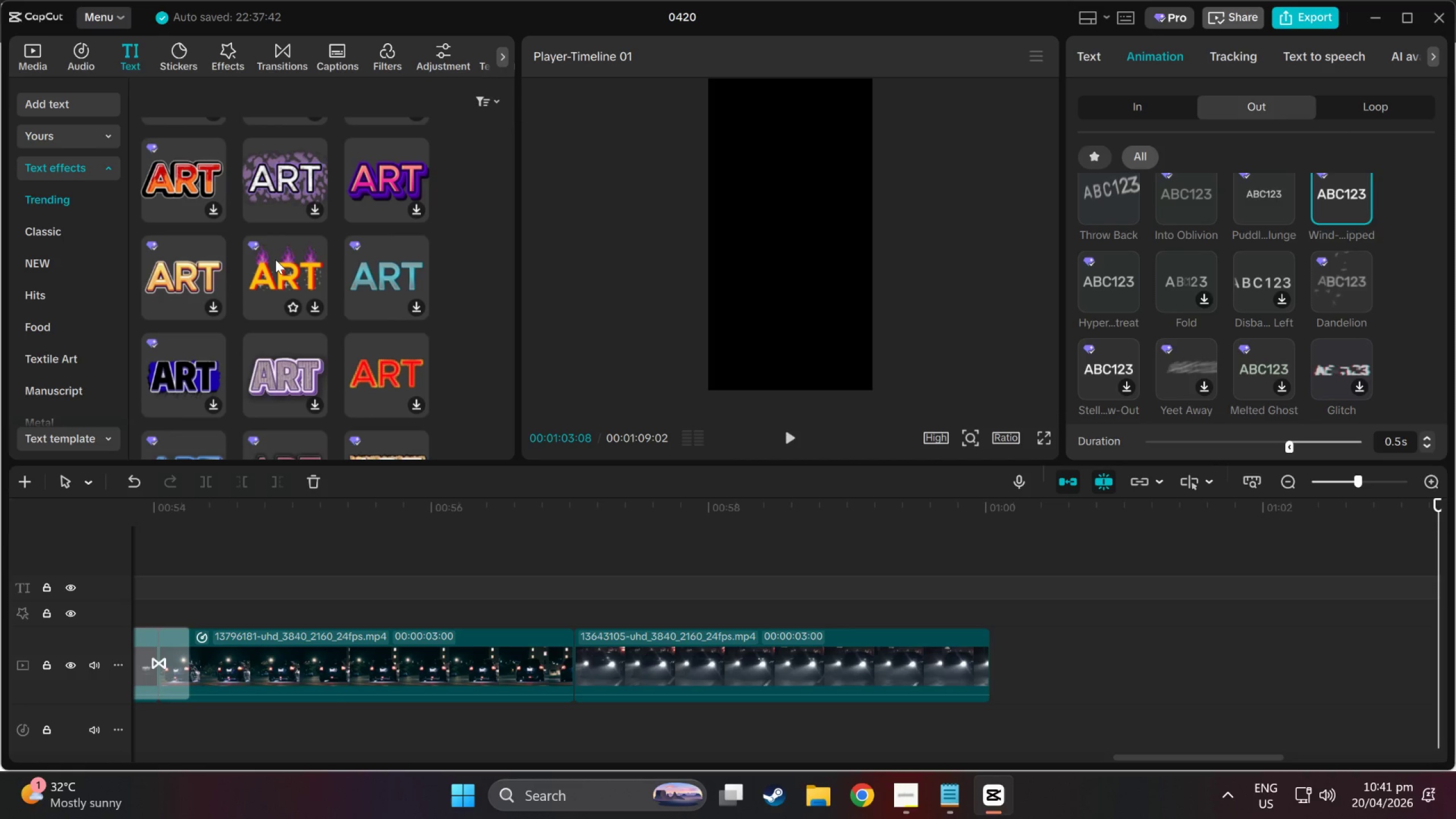 
scroll: coordinate [275, 258], scroll_direction: down, amount: 5.0
 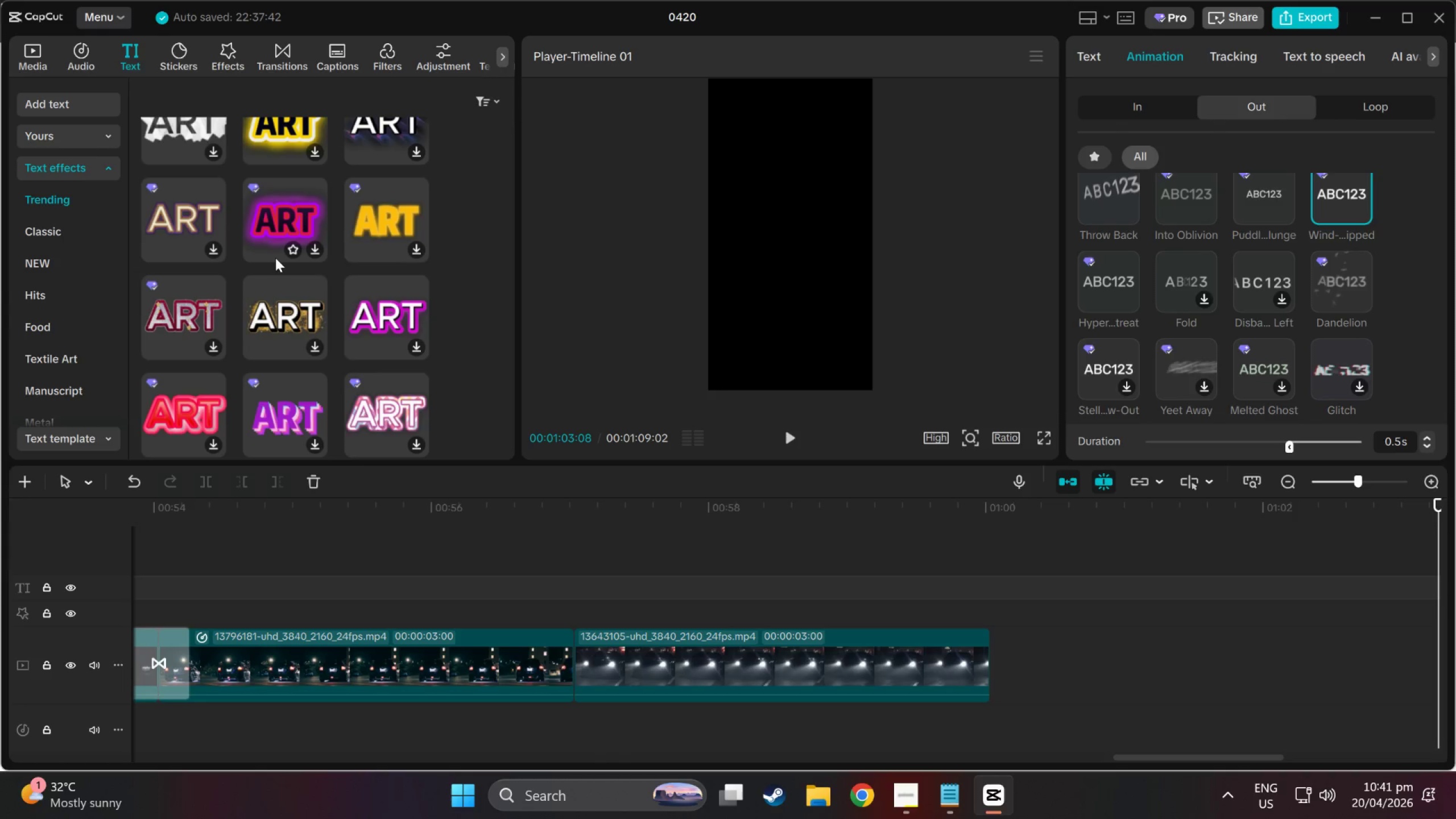 
wait(7.33)
 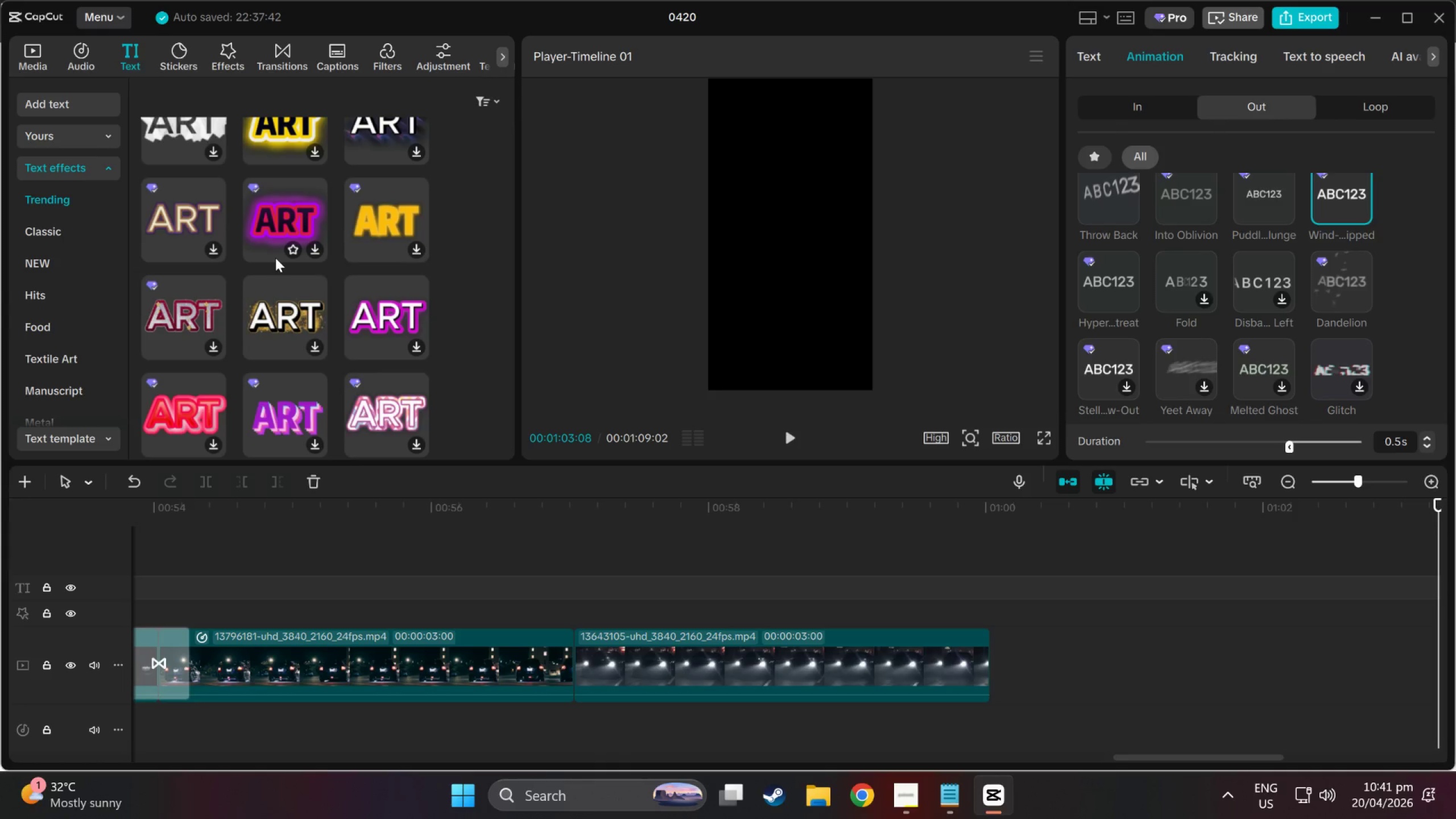 
scroll: coordinate [275, 255], scroll_direction: down, amount: 8.0
 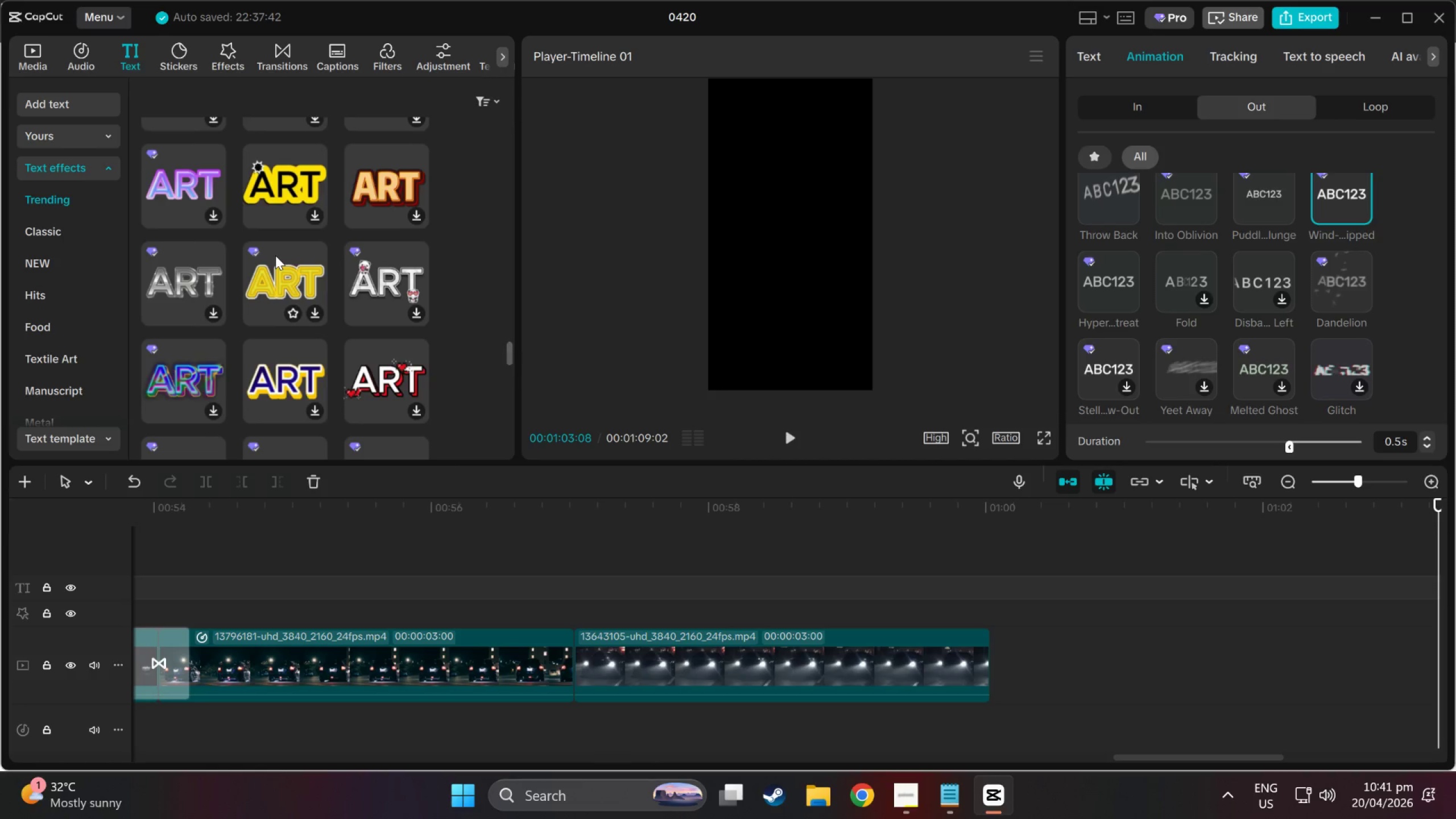 
scroll: coordinate [275, 255], scroll_direction: down, amount: 5.0
 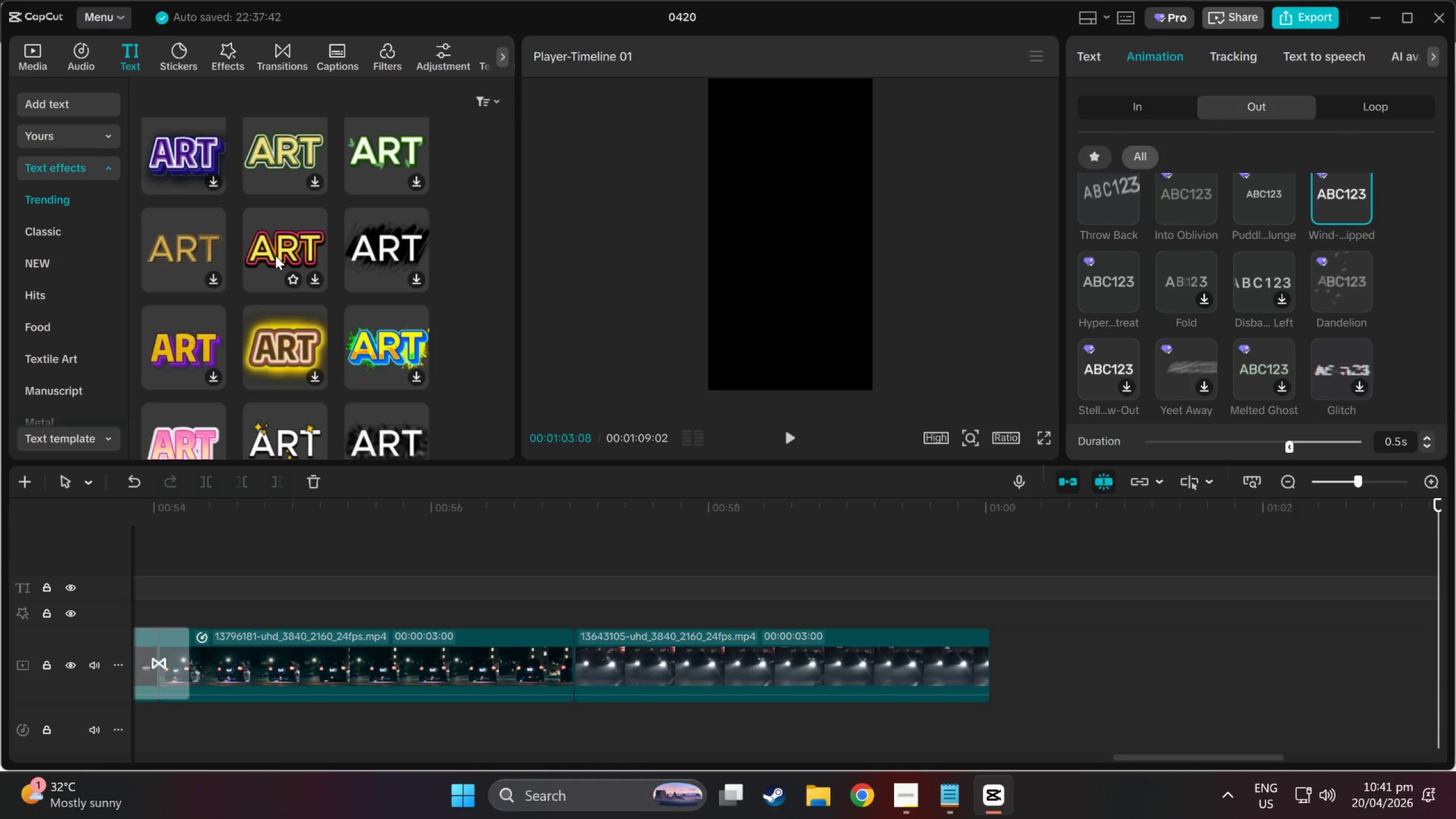 
wait(5.38)
 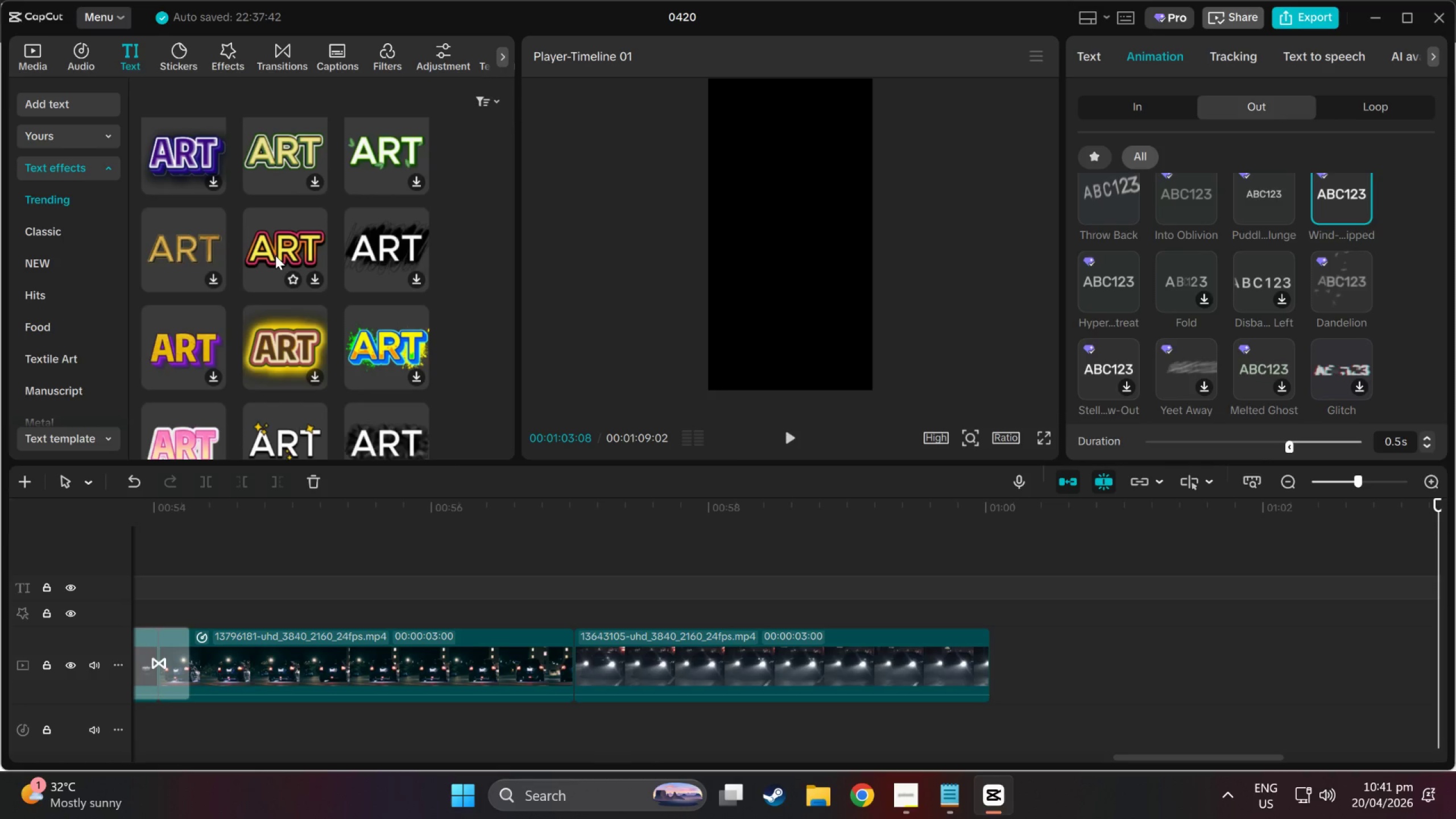 
scroll: coordinate [275, 255], scroll_direction: down, amount: 3.0
 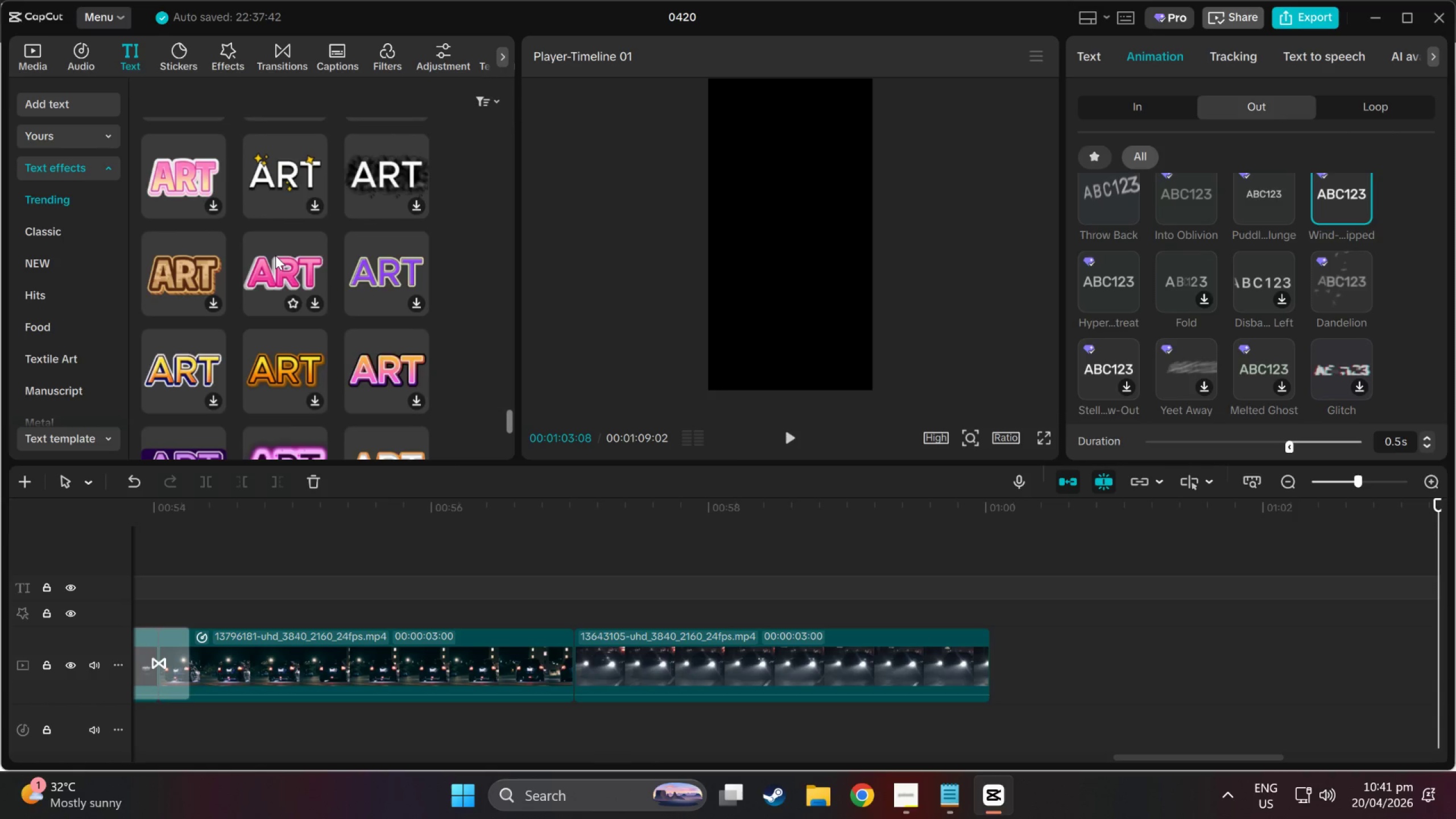 
scroll: coordinate [275, 255], scroll_direction: up, amount: 2.0
 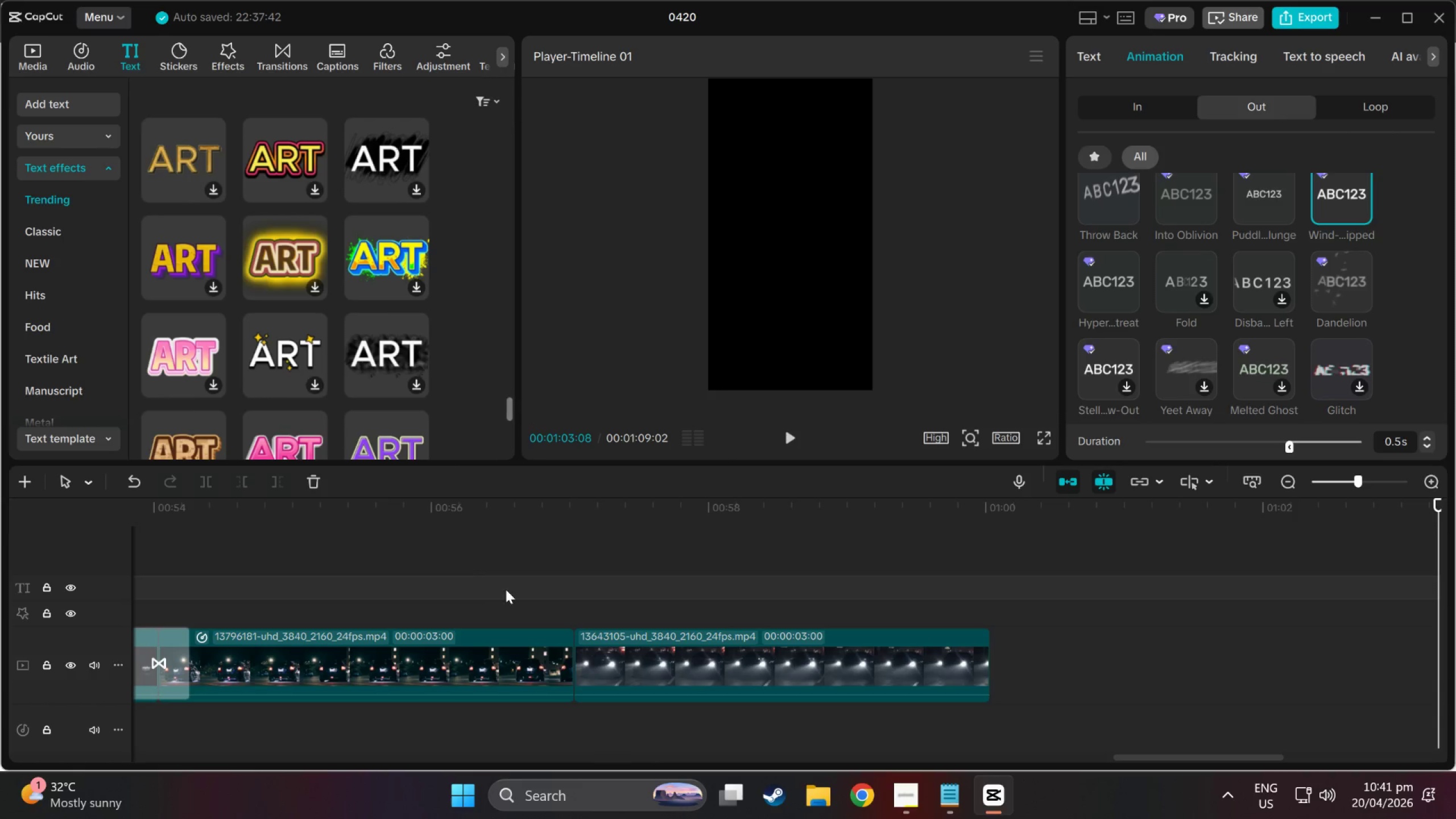 
left_click([663, 640])
 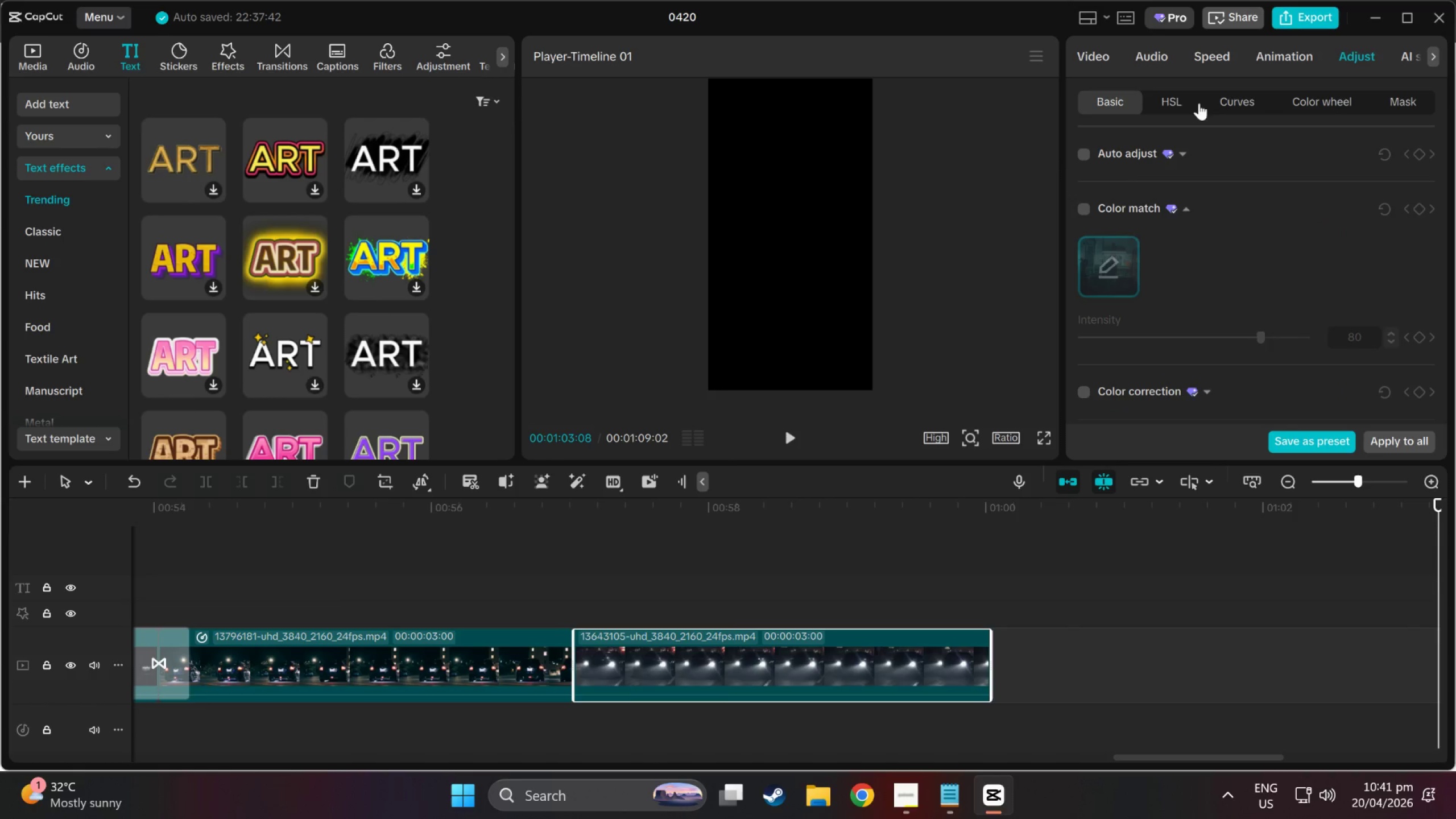 
left_click([1178, 102])
 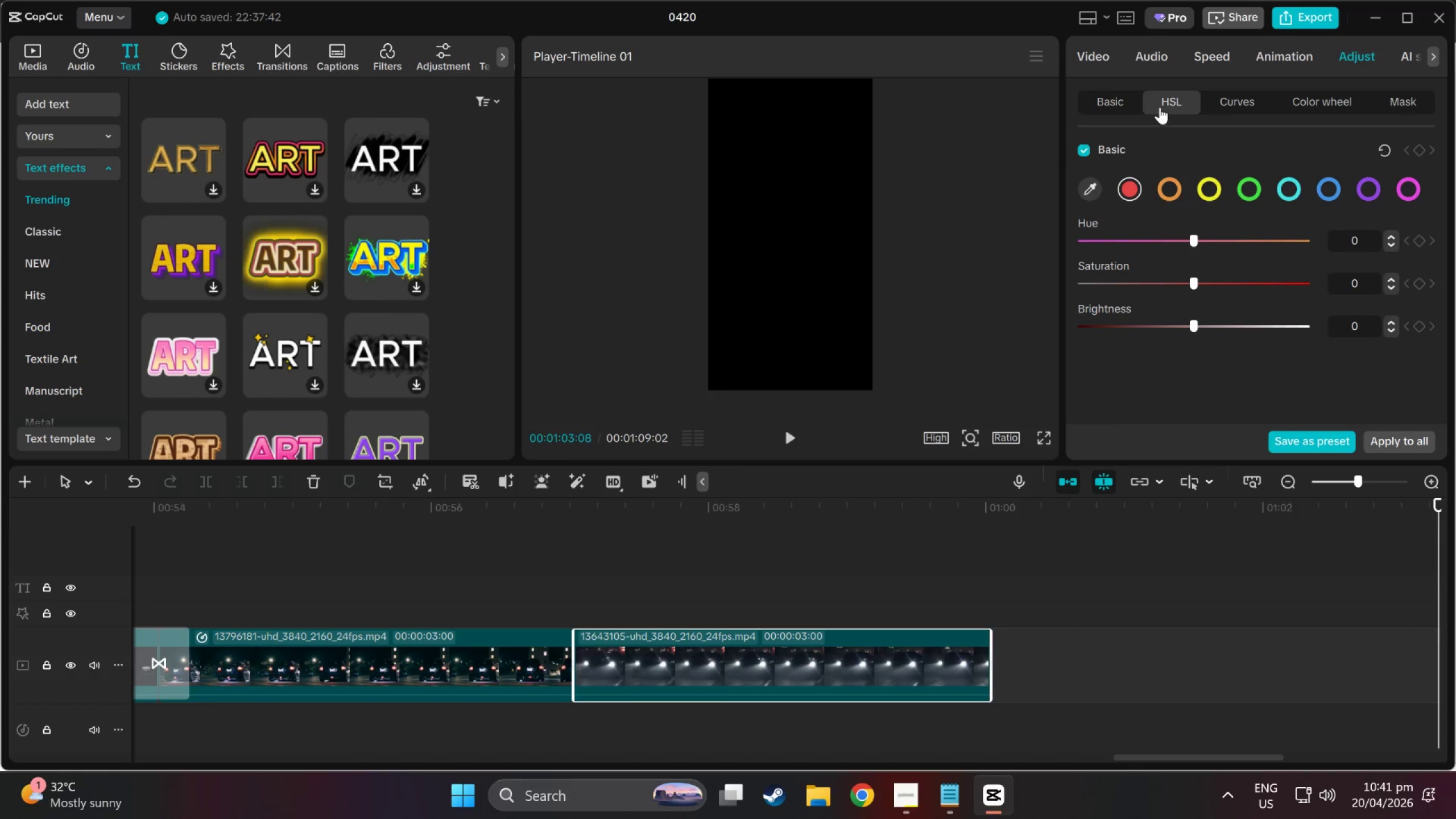 
scroll: coordinate [1174, 113], scroll_direction: down, amount: 2.0
 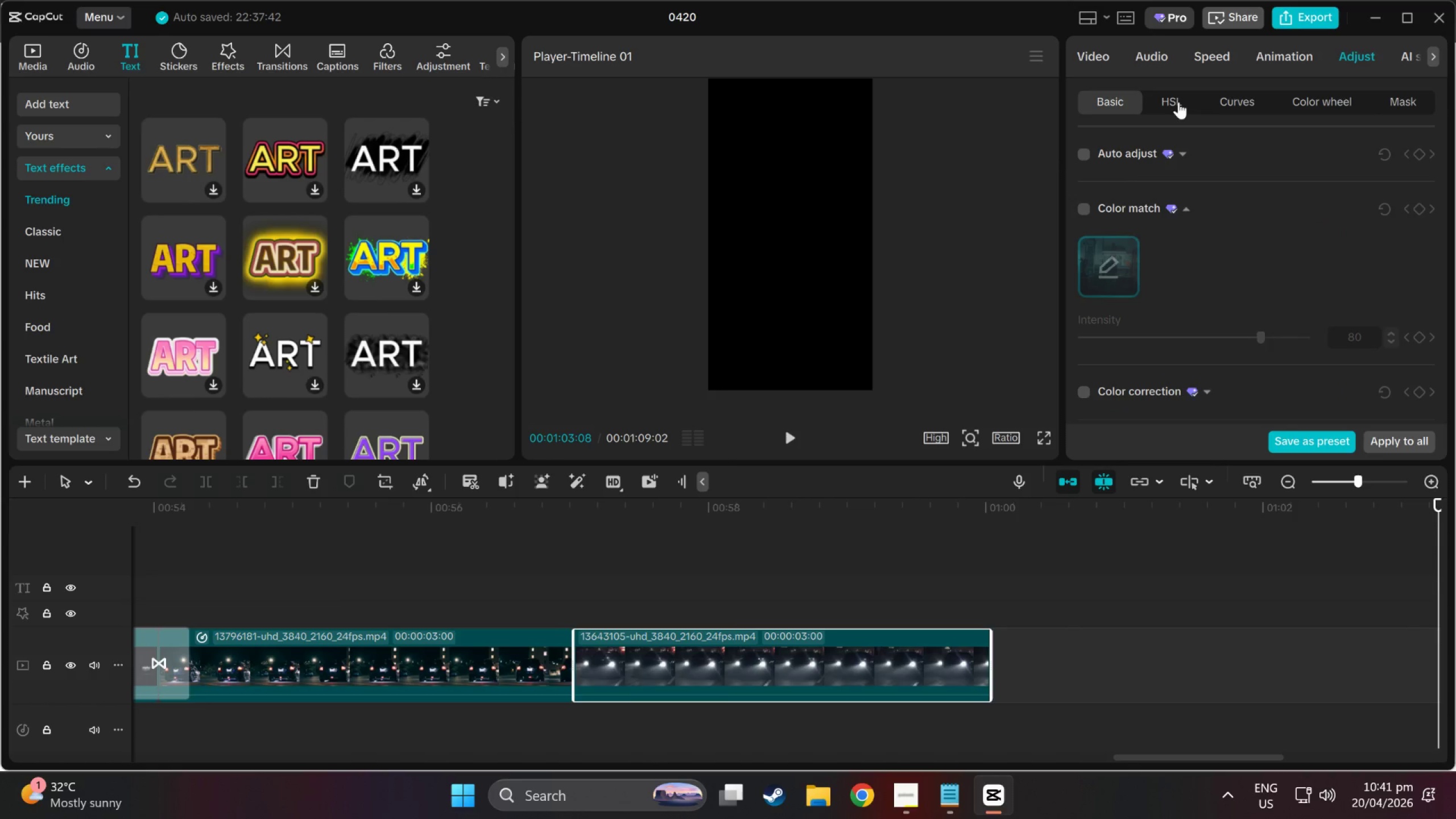 
left_click([1090, 106])
 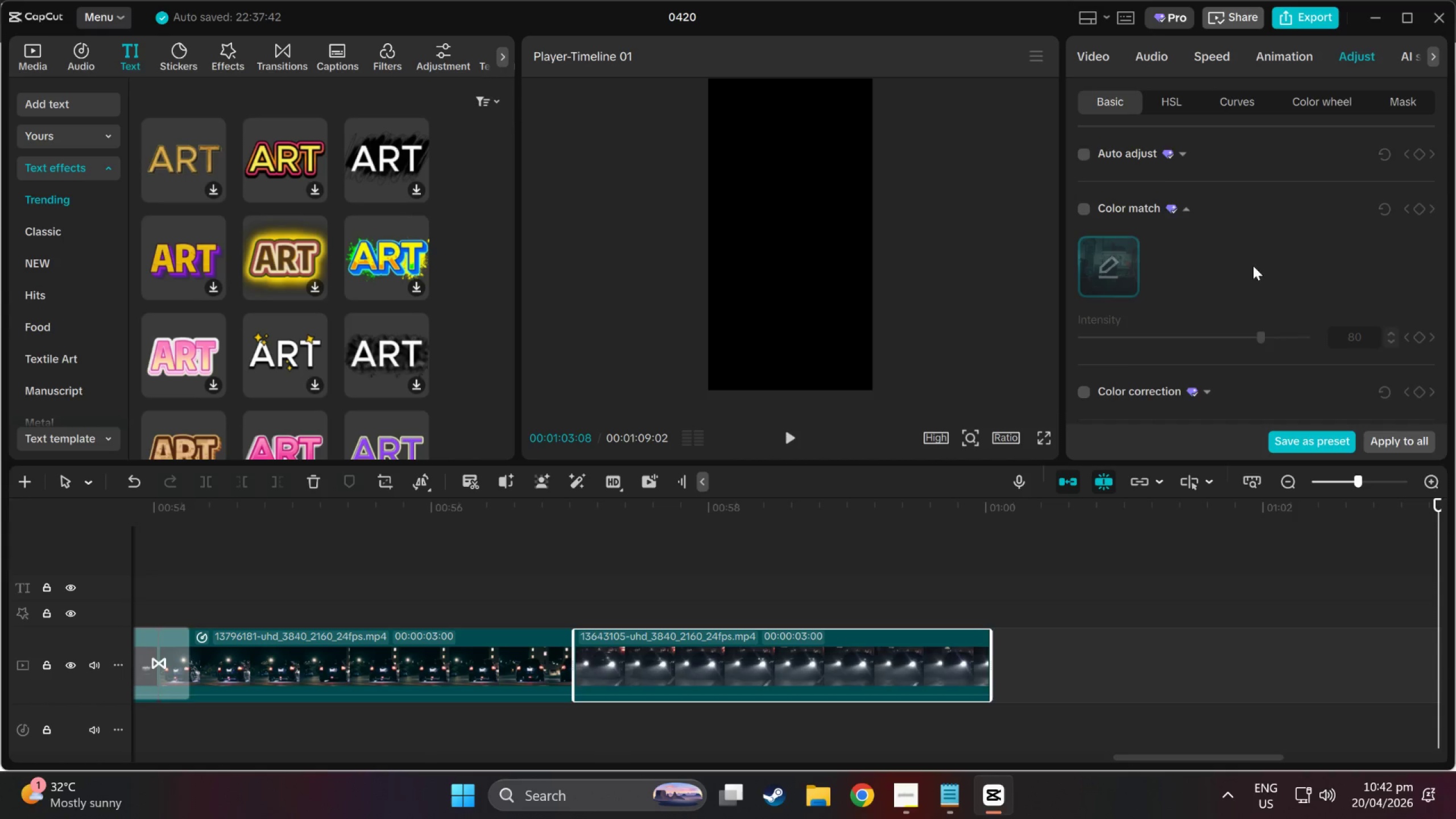 
scroll: coordinate [1170, 336], scroll_direction: down, amount: 47.0
 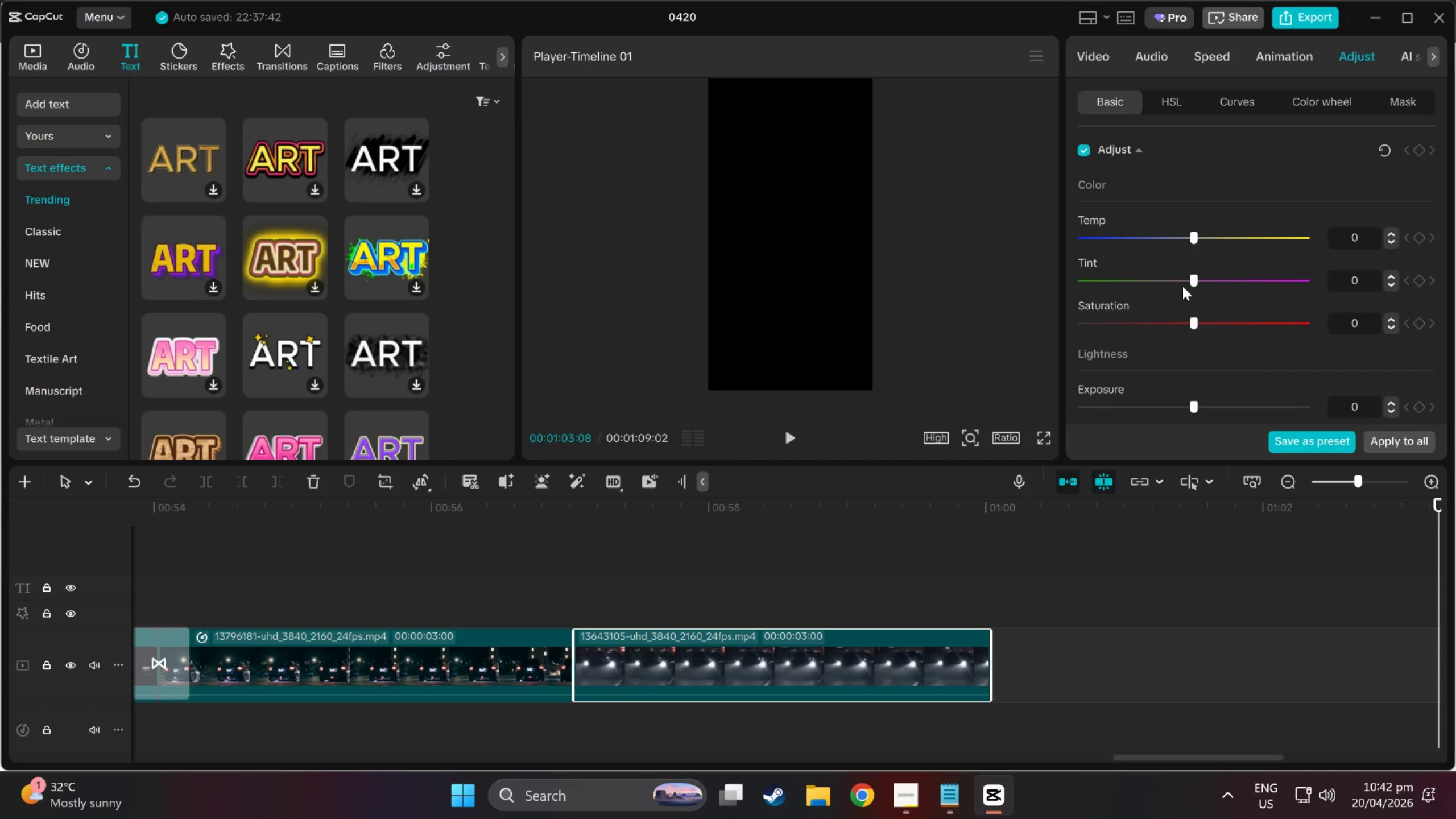 
left_click_drag(start_coordinate=[1194, 325], to_coordinate=[1258, 332])
 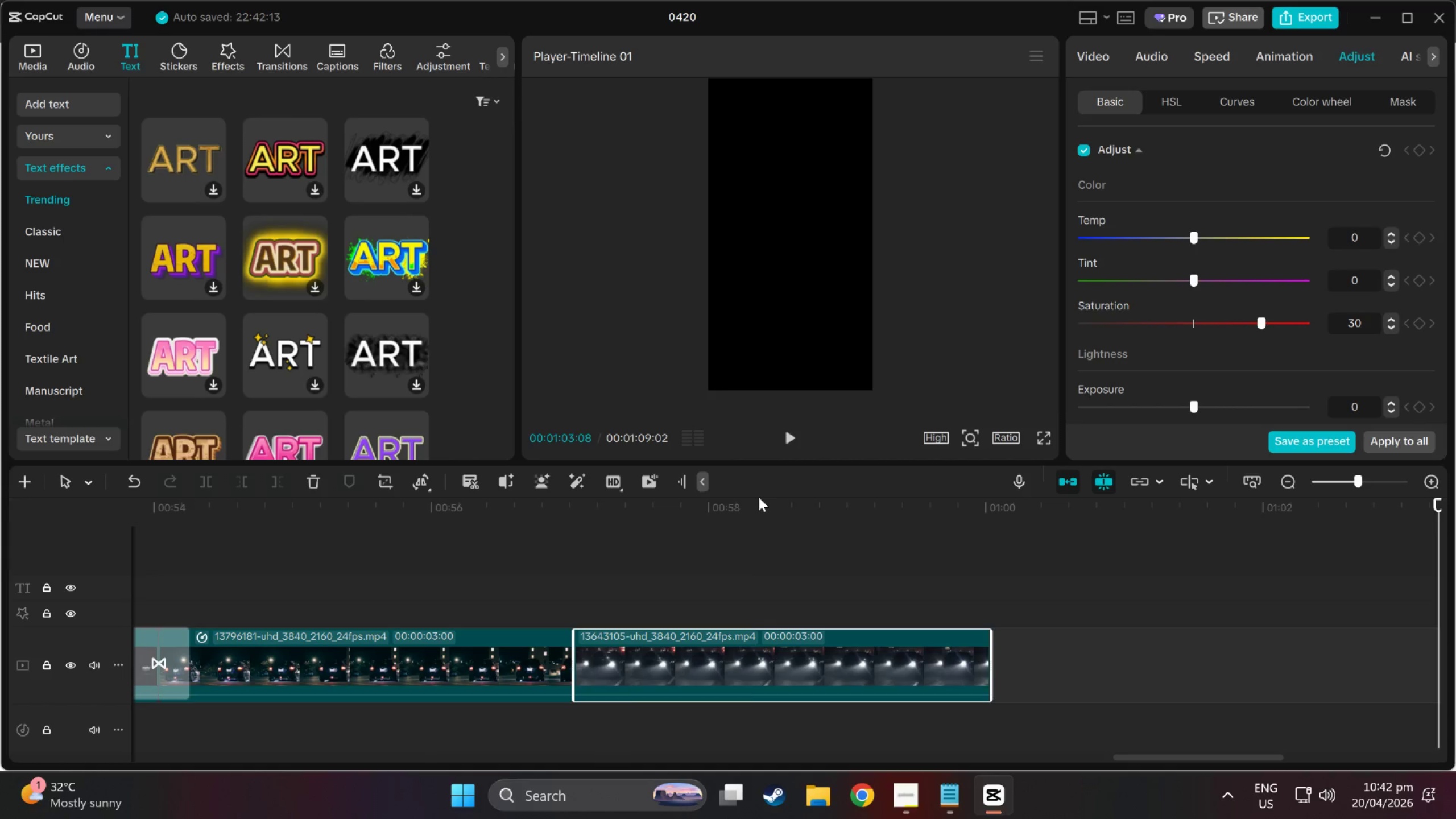 
left_click([751, 497])
 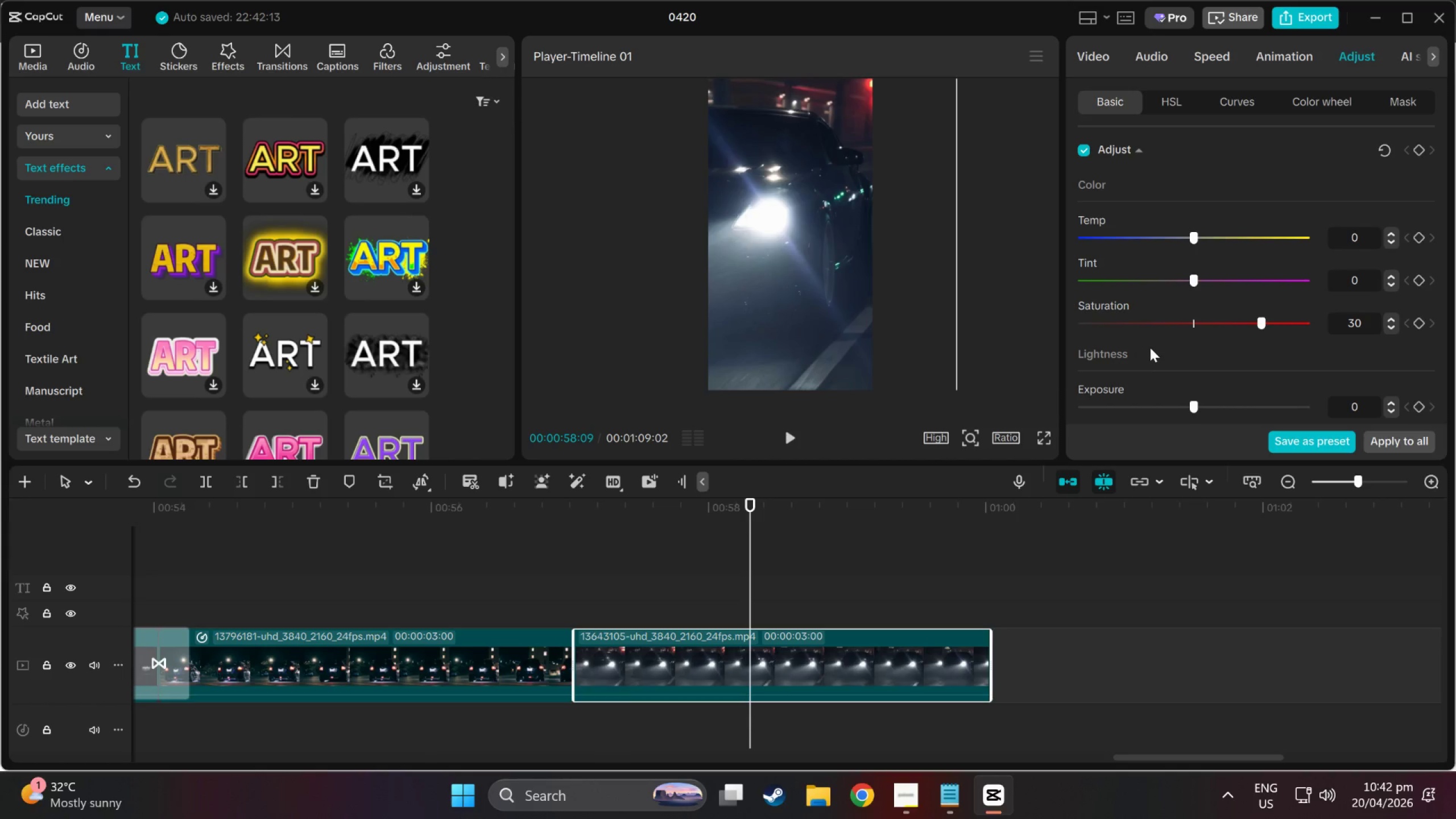 
wait(5.28)
 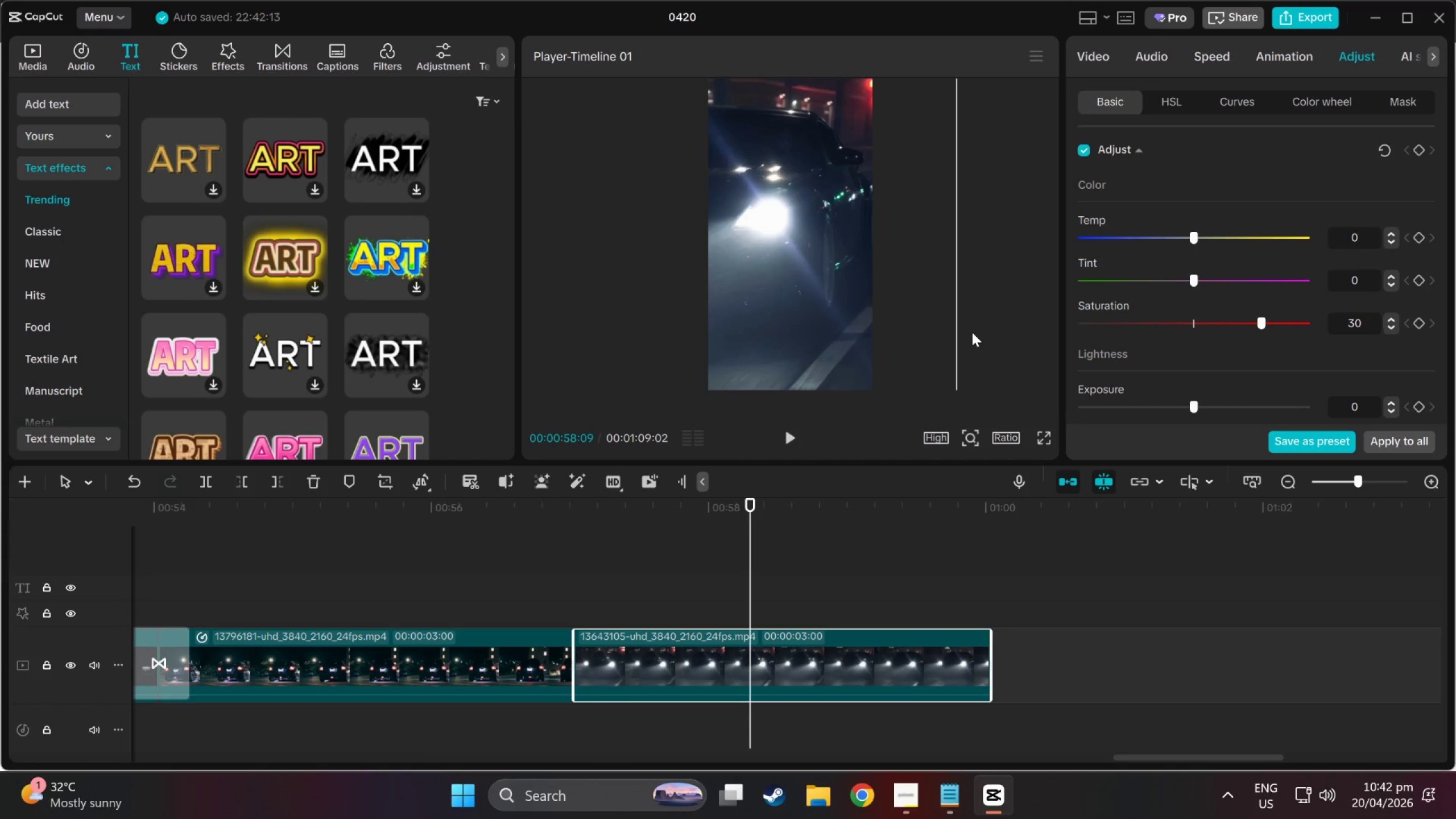 
scroll: coordinate [1223, 316], scroll_direction: down, amount: 5.0
 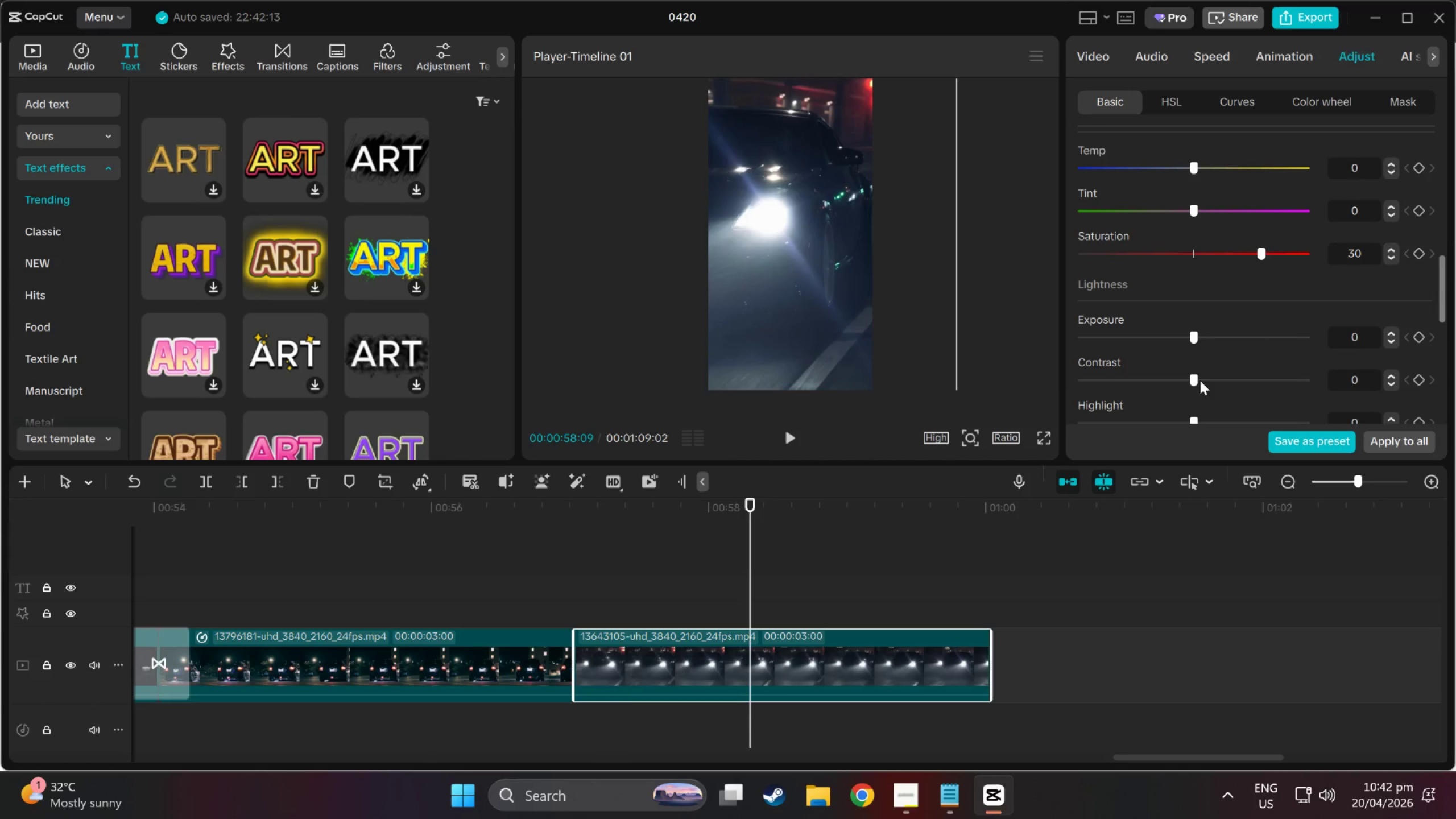 
left_click_drag(start_coordinate=[1200, 380], to_coordinate=[1225, 386])
 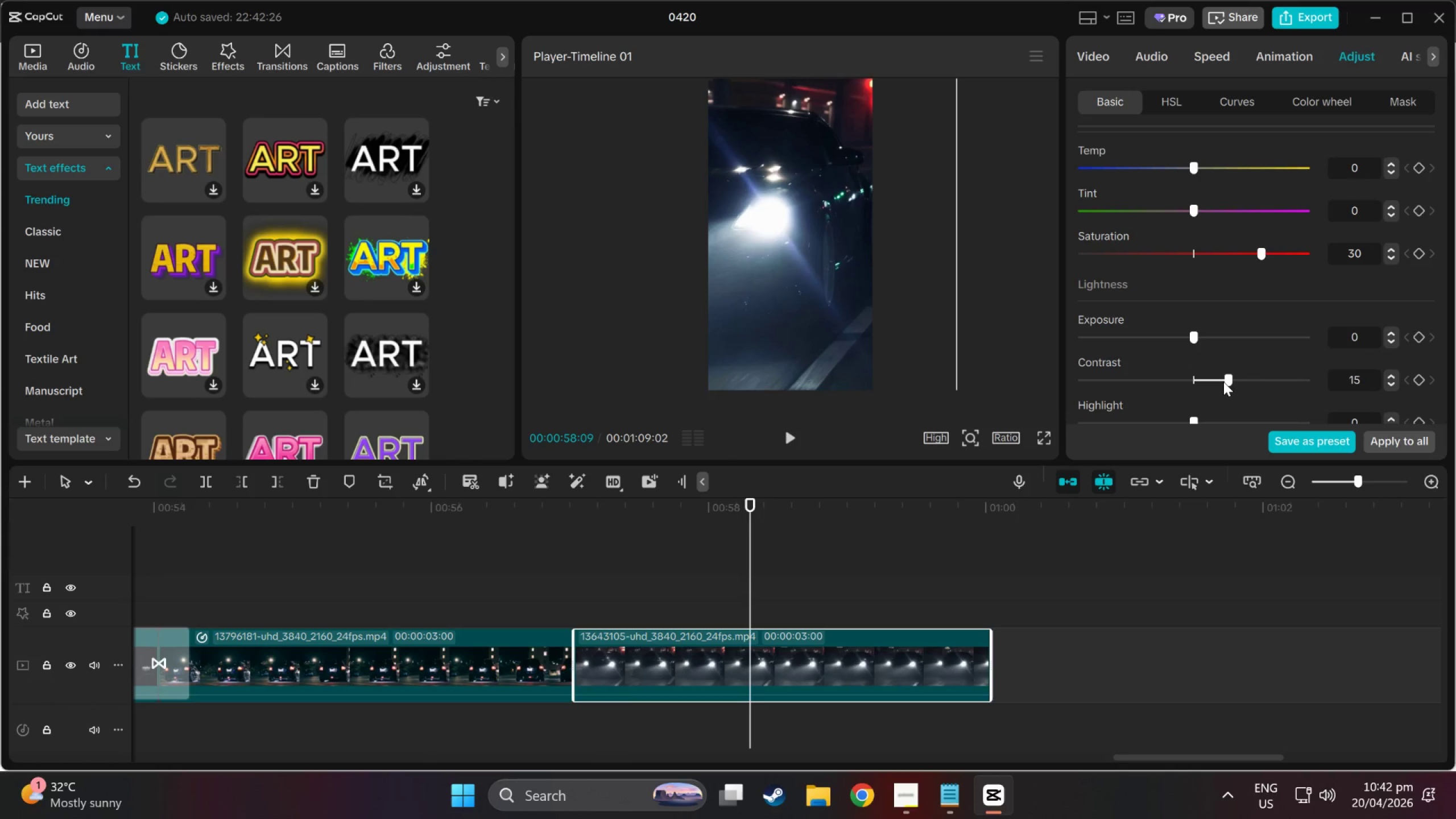 
wait(5.59)
 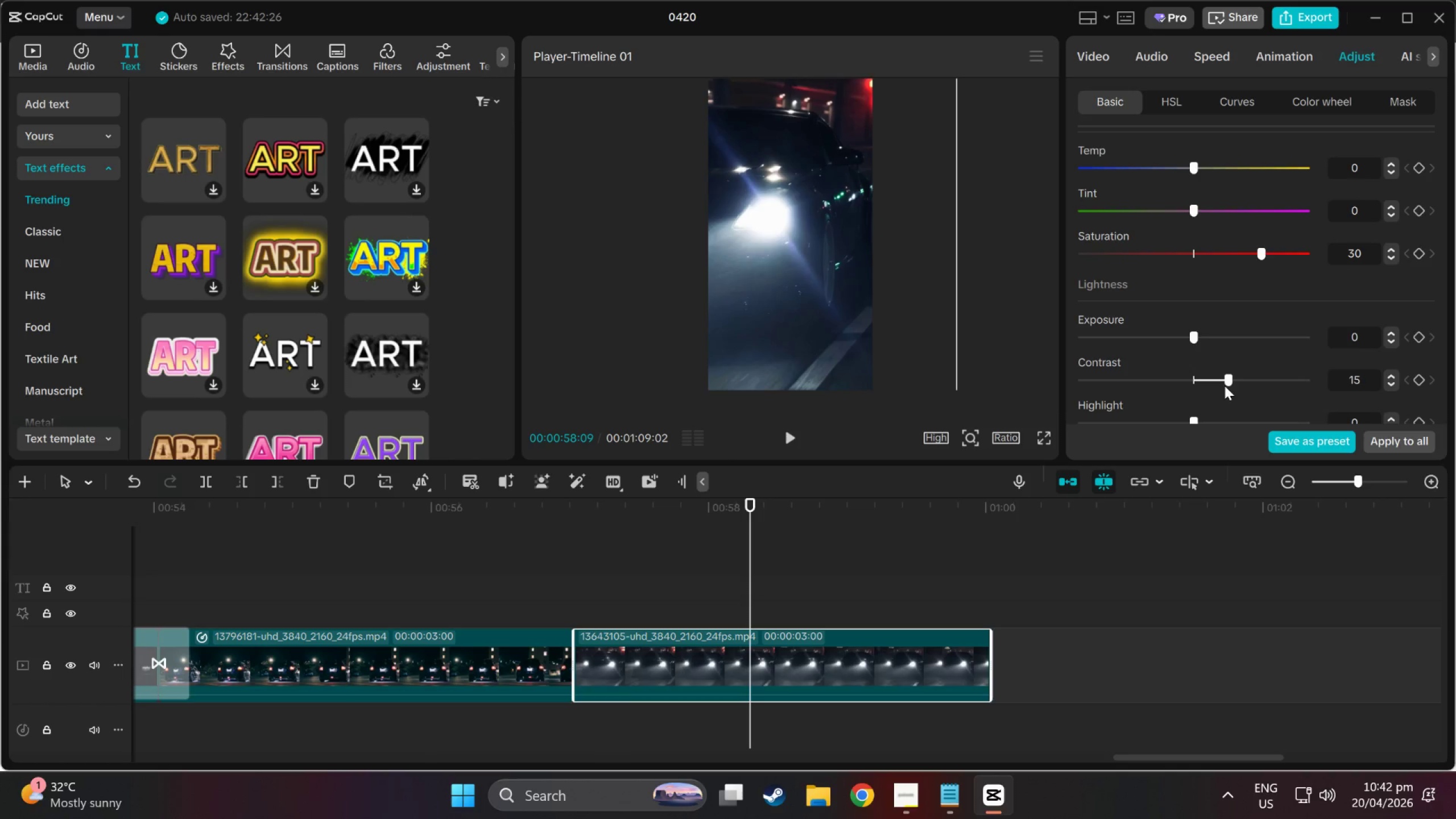 
scroll: coordinate [1225, 358], scroll_direction: down, amount: 1.0
 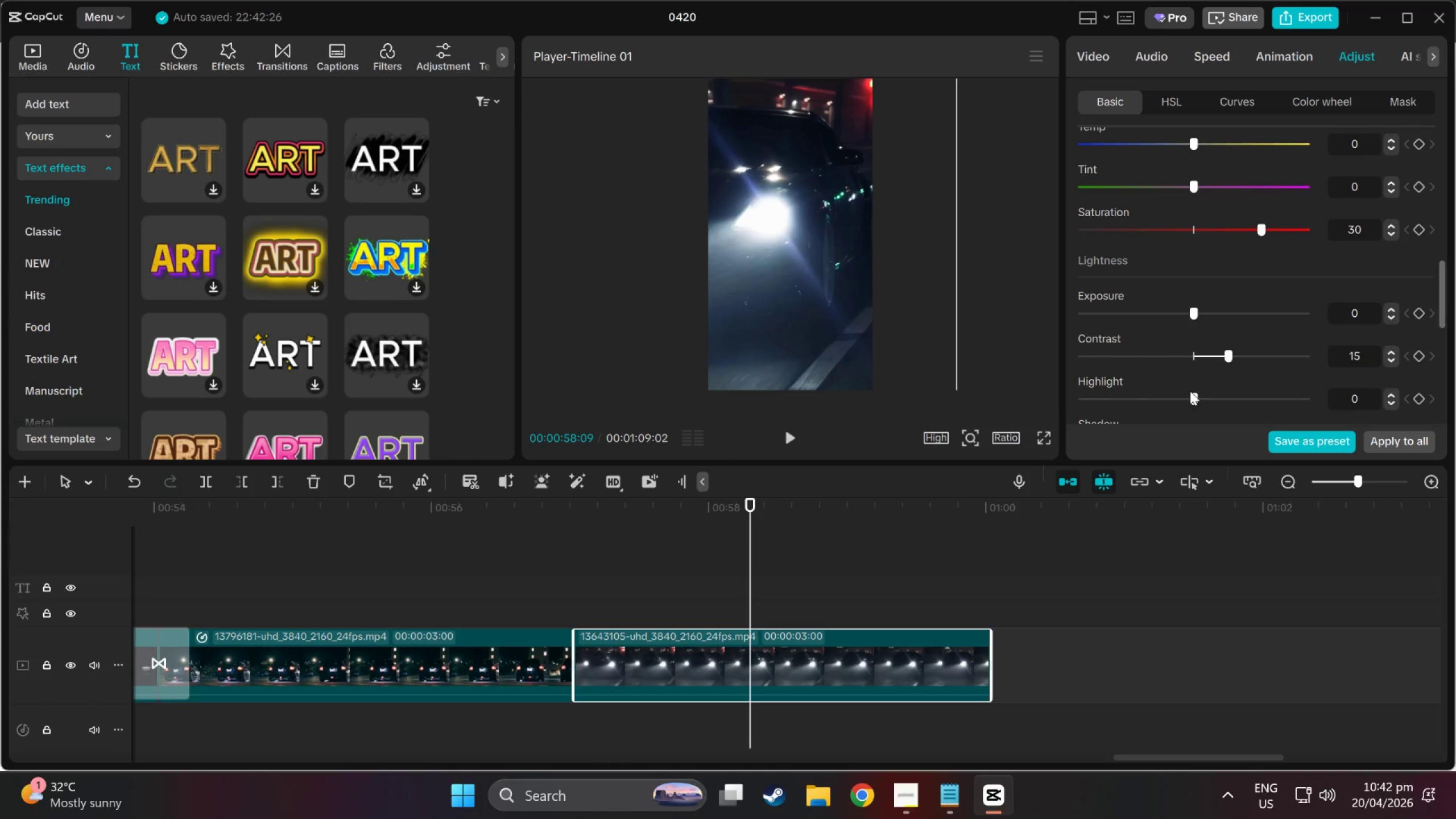 
left_click_drag(start_coordinate=[1197, 396], to_coordinate=[1224, 410])
 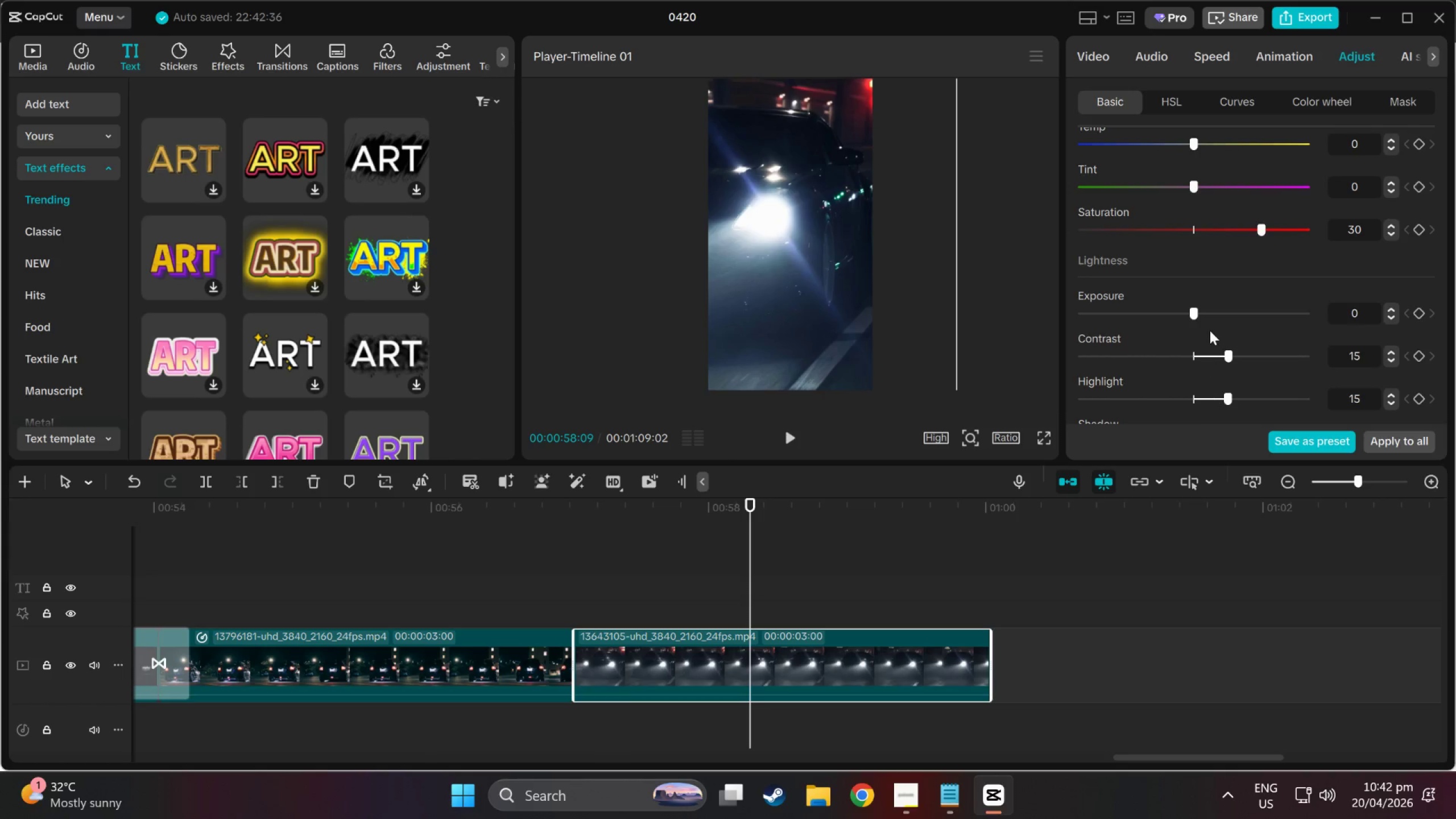 
wait(6.38)
 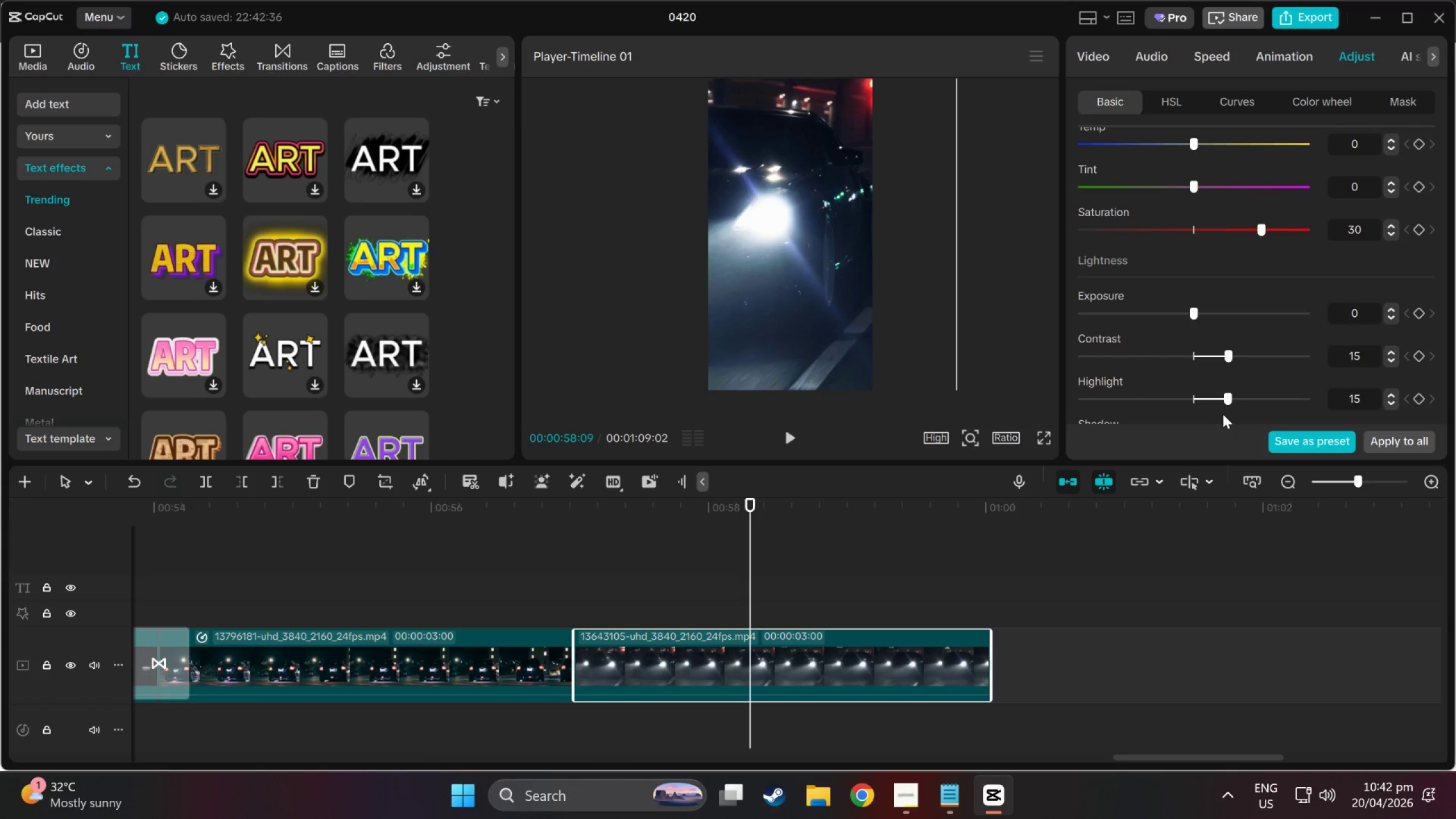 
scroll: coordinate [1136, 318], scroll_direction: up, amount: 1.0
 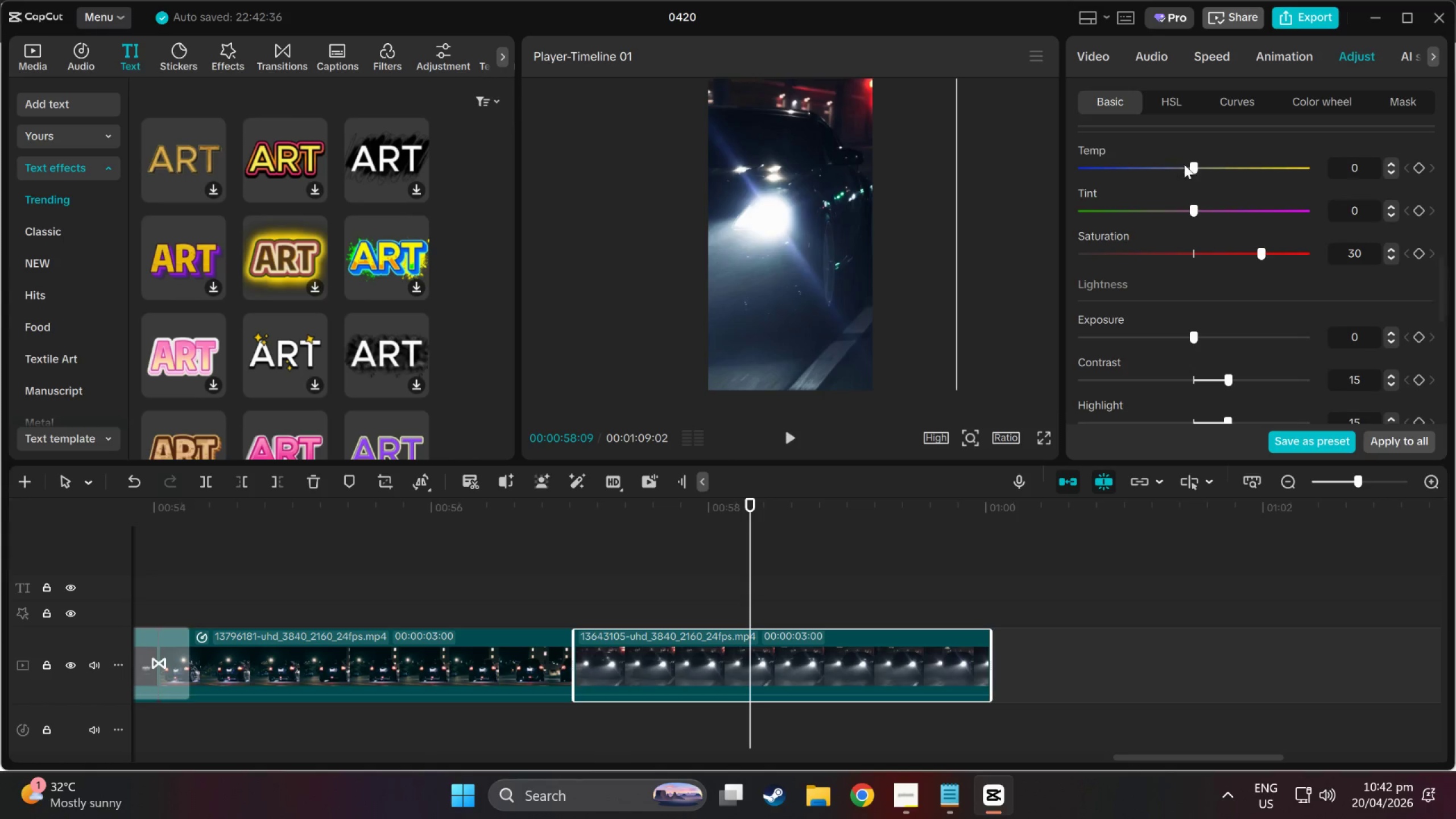 
left_click_drag(start_coordinate=[1197, 165], to_coordinate=[1235, 177])
 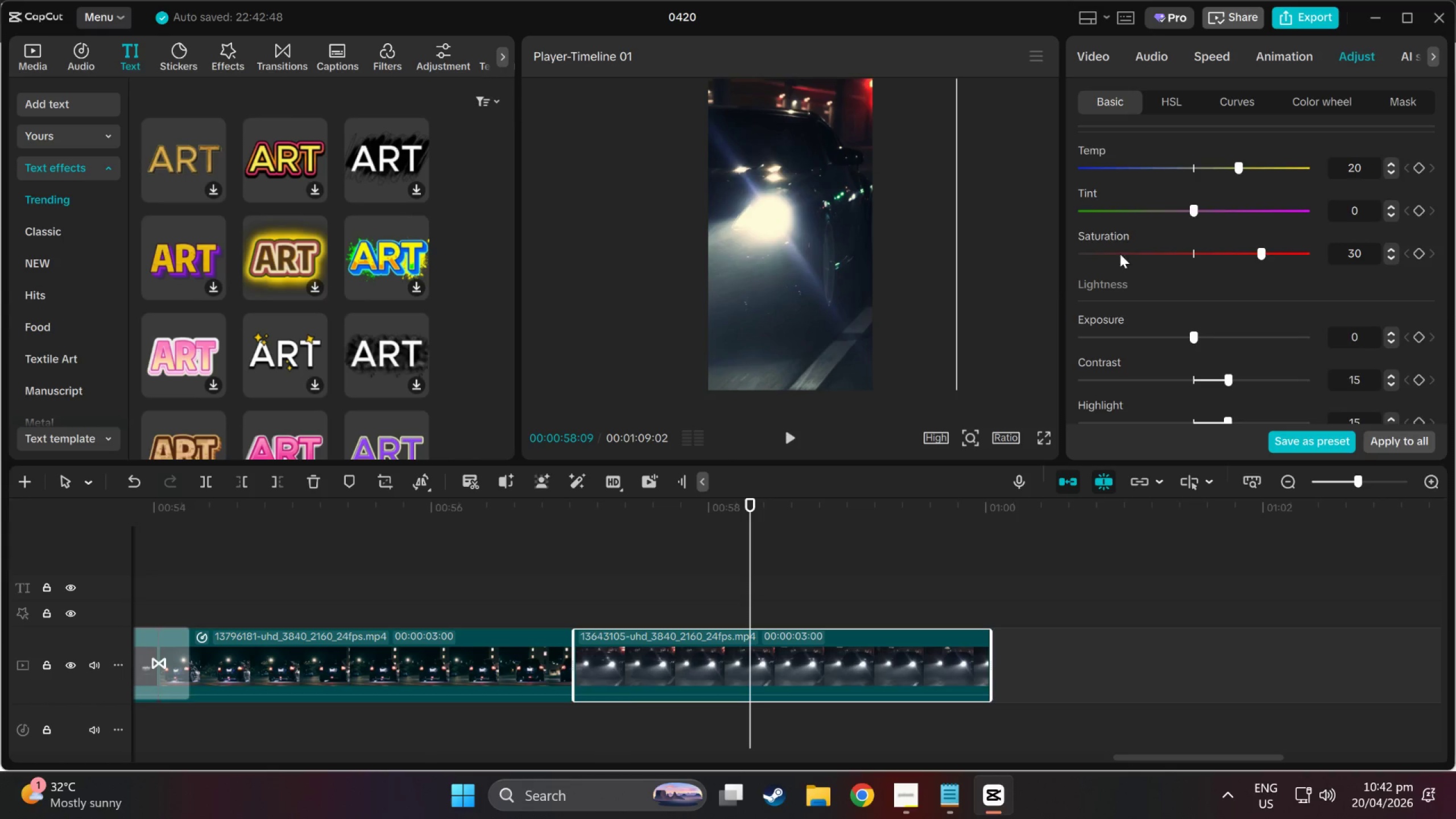 
scroll: coordinate [1140, 216], scroll_direction: up, amount: 10.0
 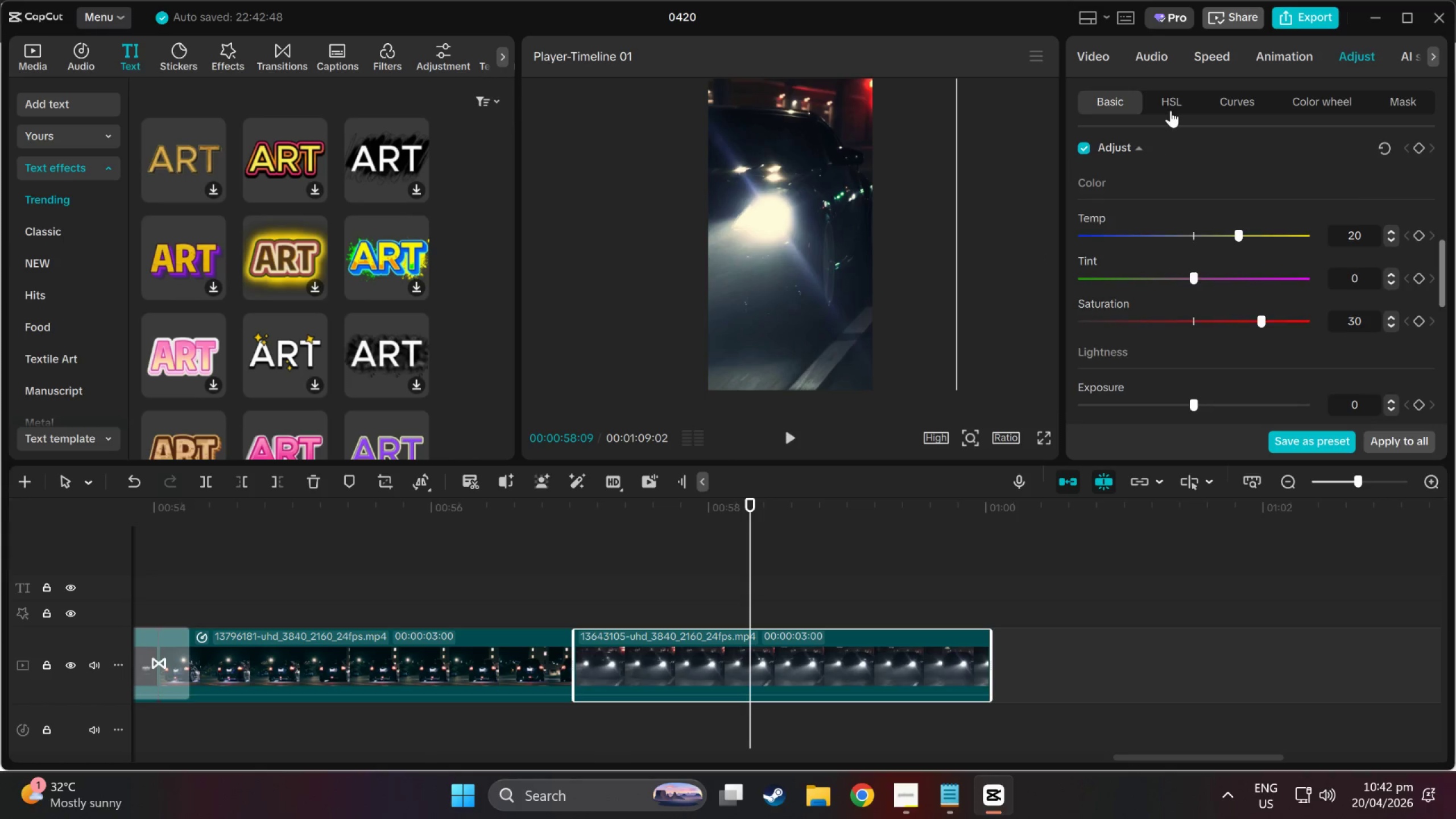 
left_click([1170, 110])
 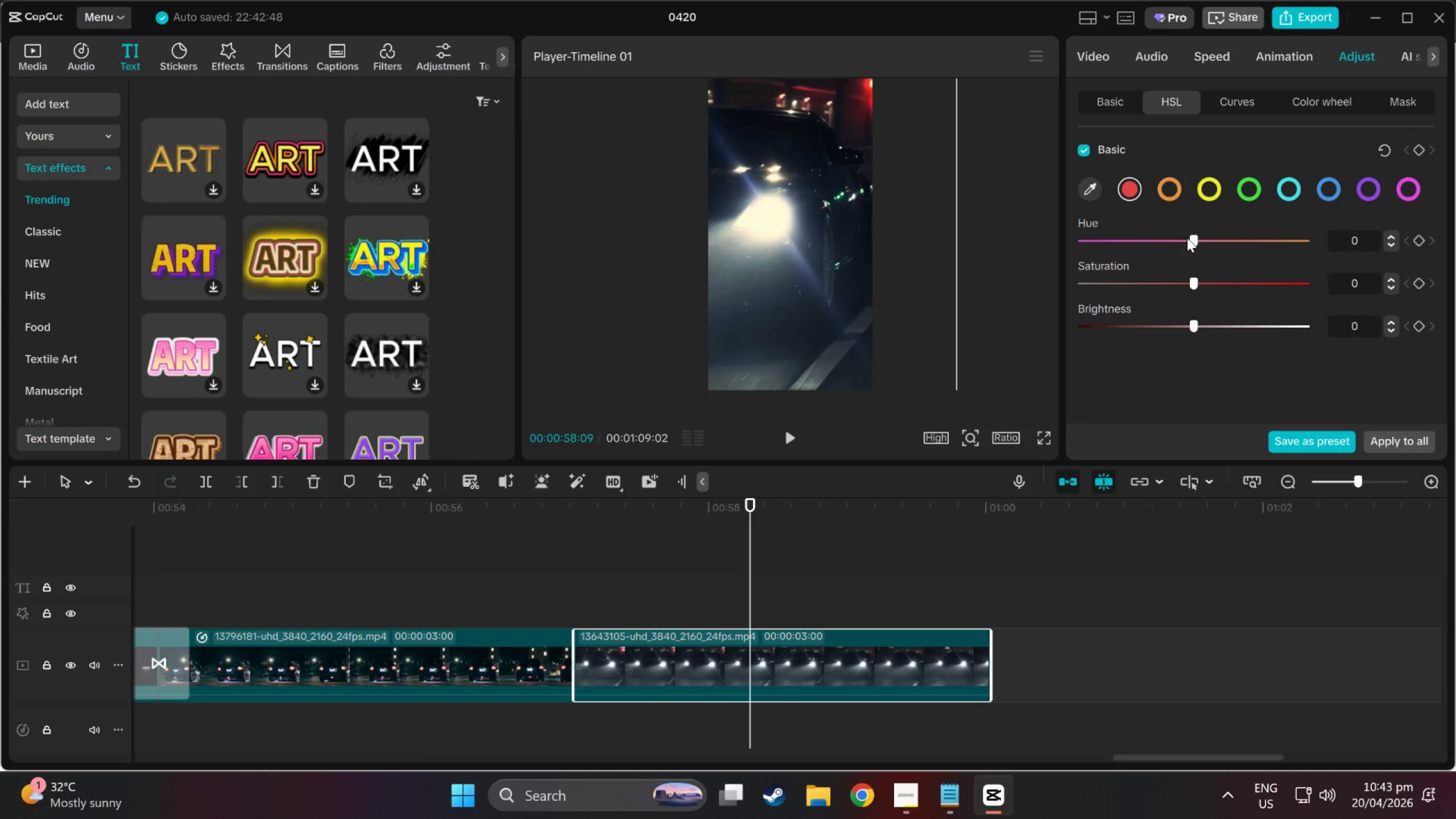 
wait(22.89)
 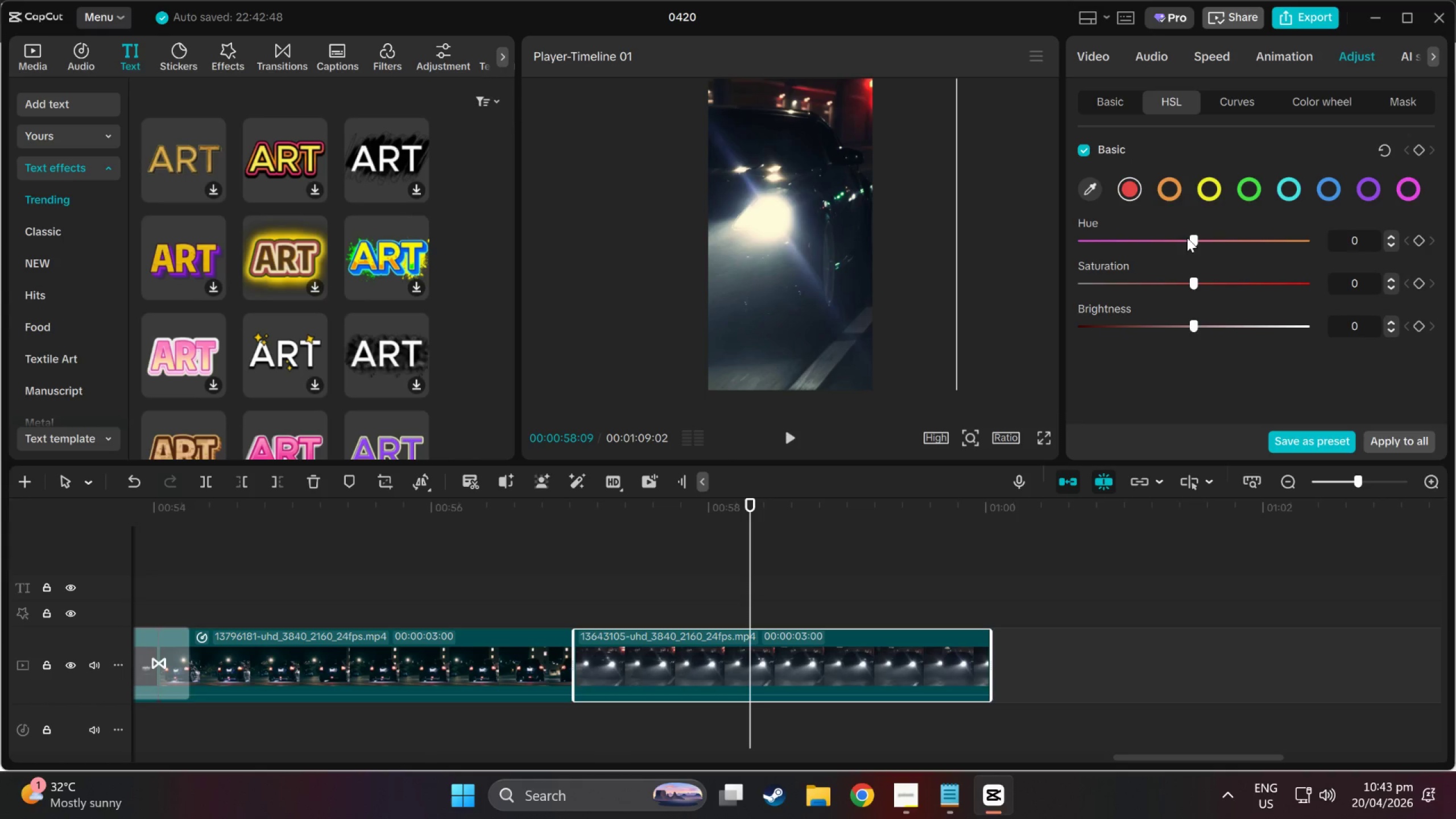 
left_click_drag(start_coordinate=[1193, 281], to_coordinate=[1214, 283])
 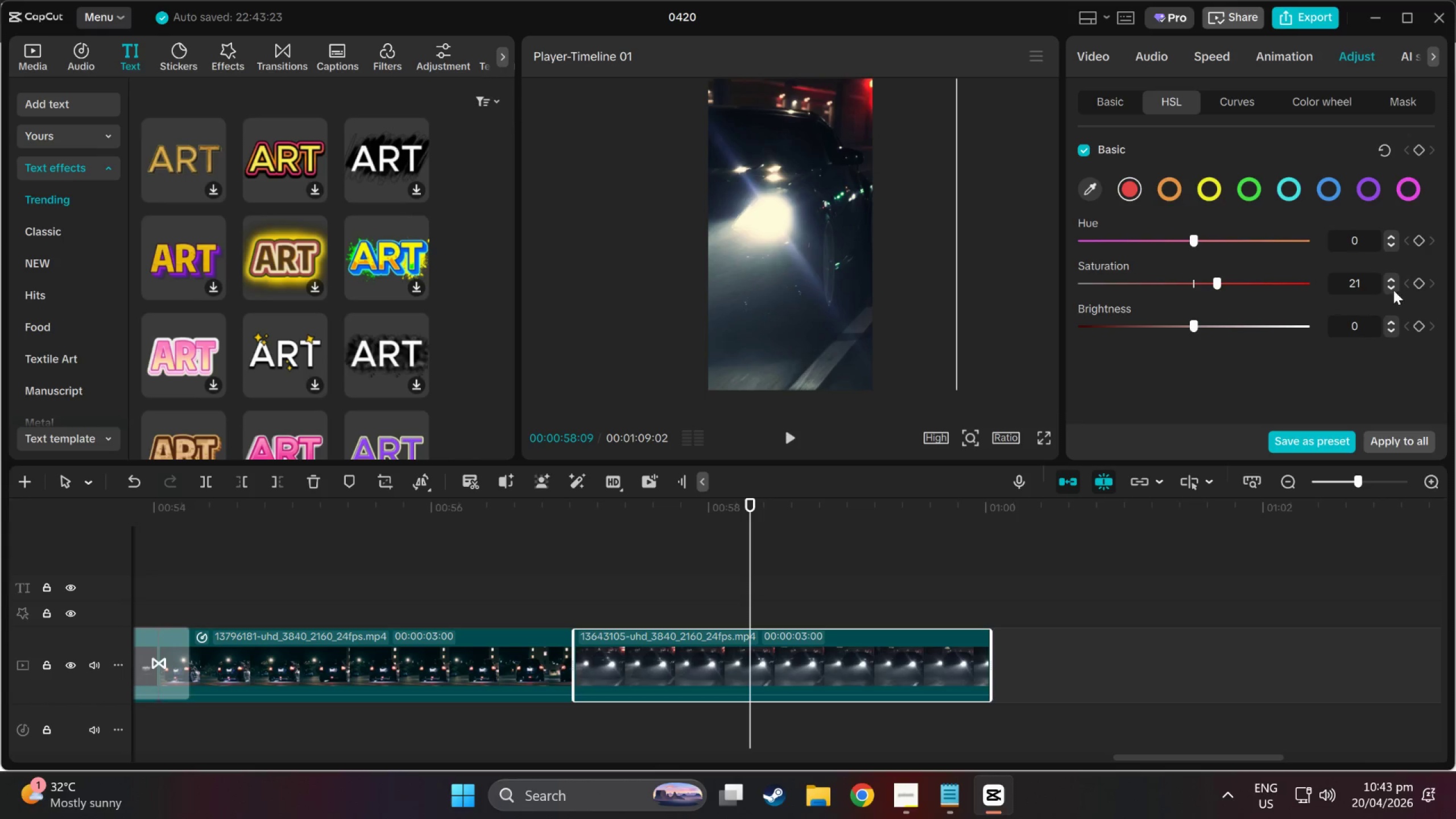 
left_click([1392, 289])
 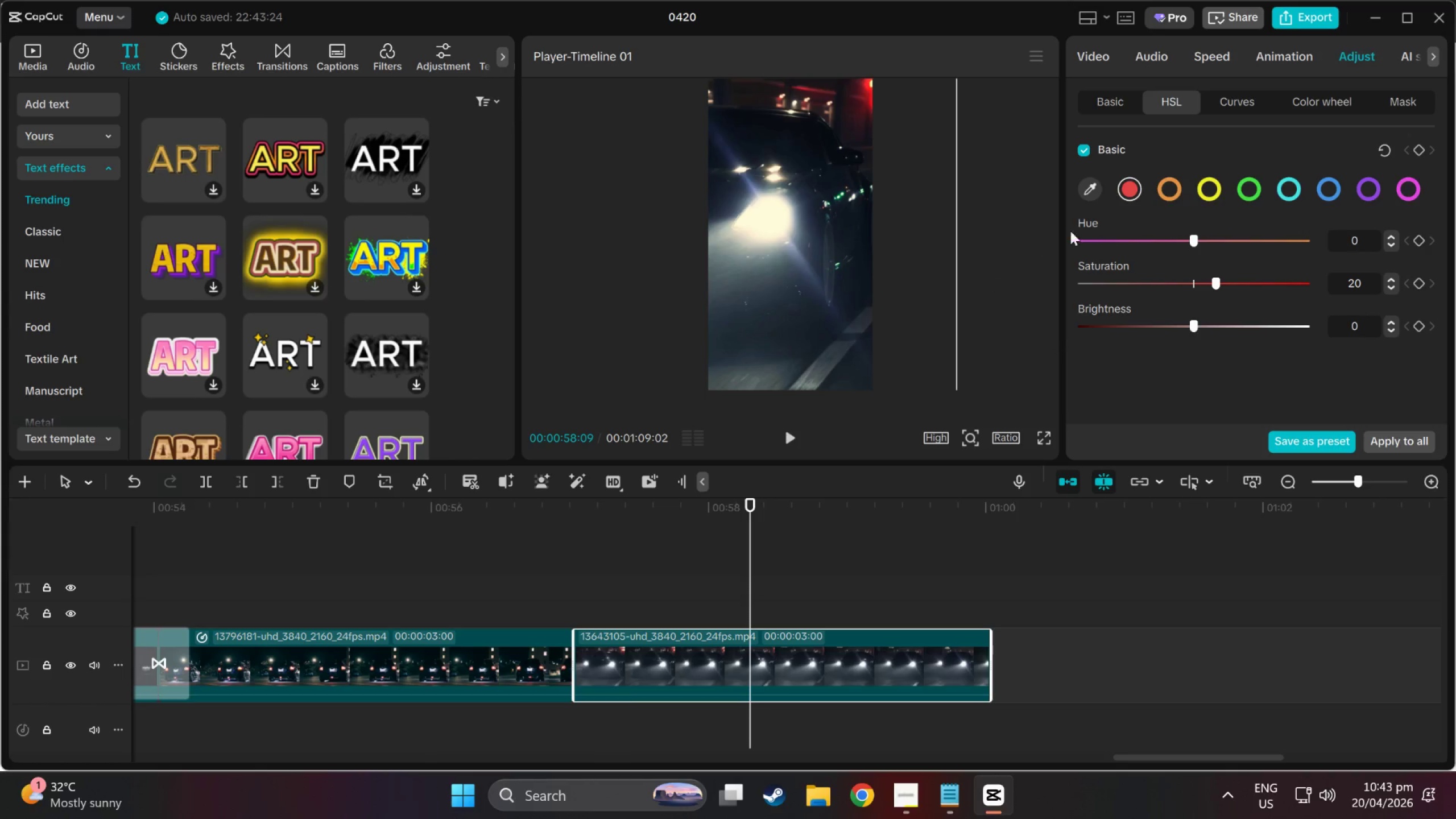 
left_click([1163, 191])
 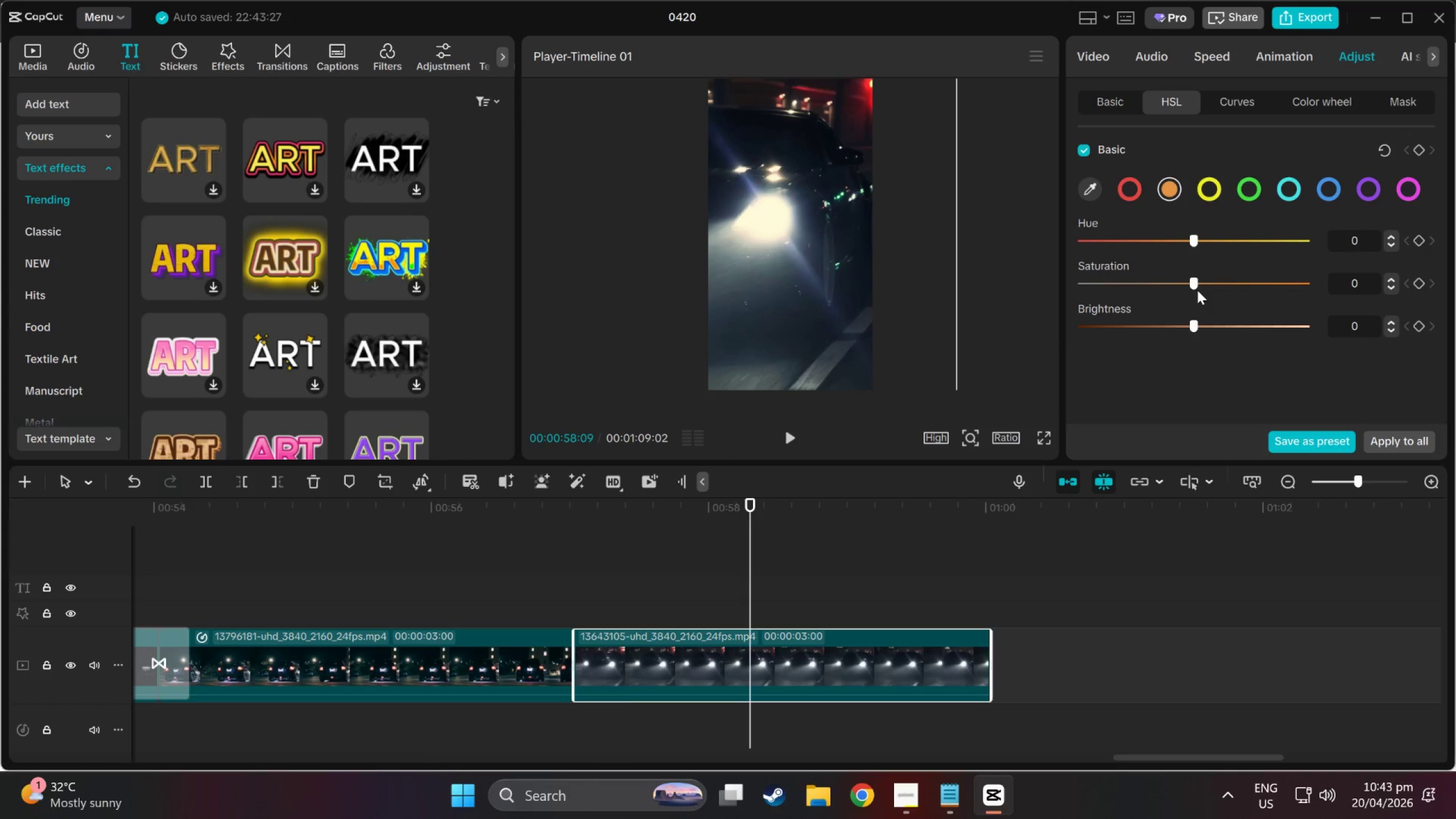 
left_click_drag(start_coordinate=[1194, 286], to_coordinate=[1212, 286])
 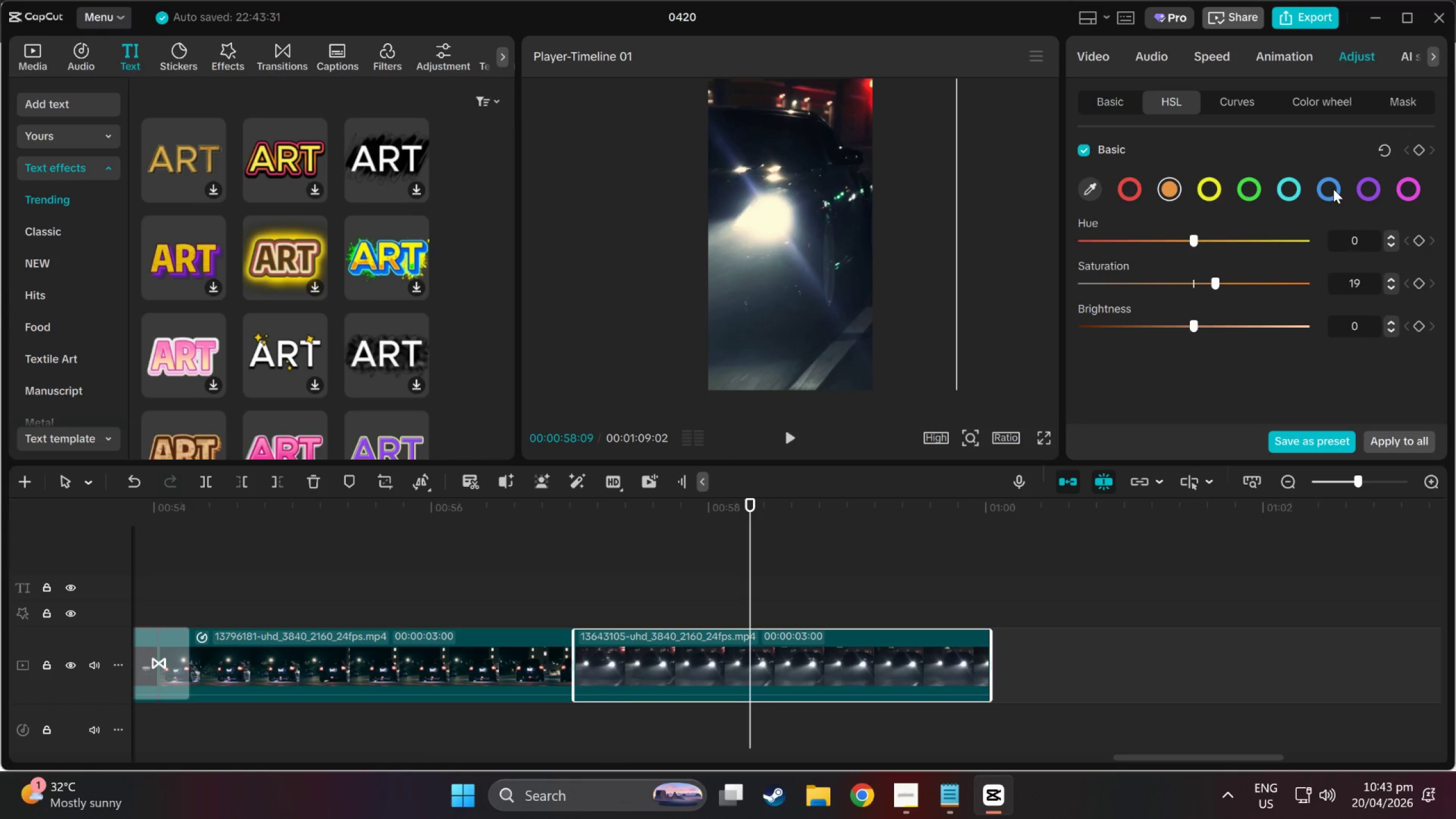 
wait(6.2)
 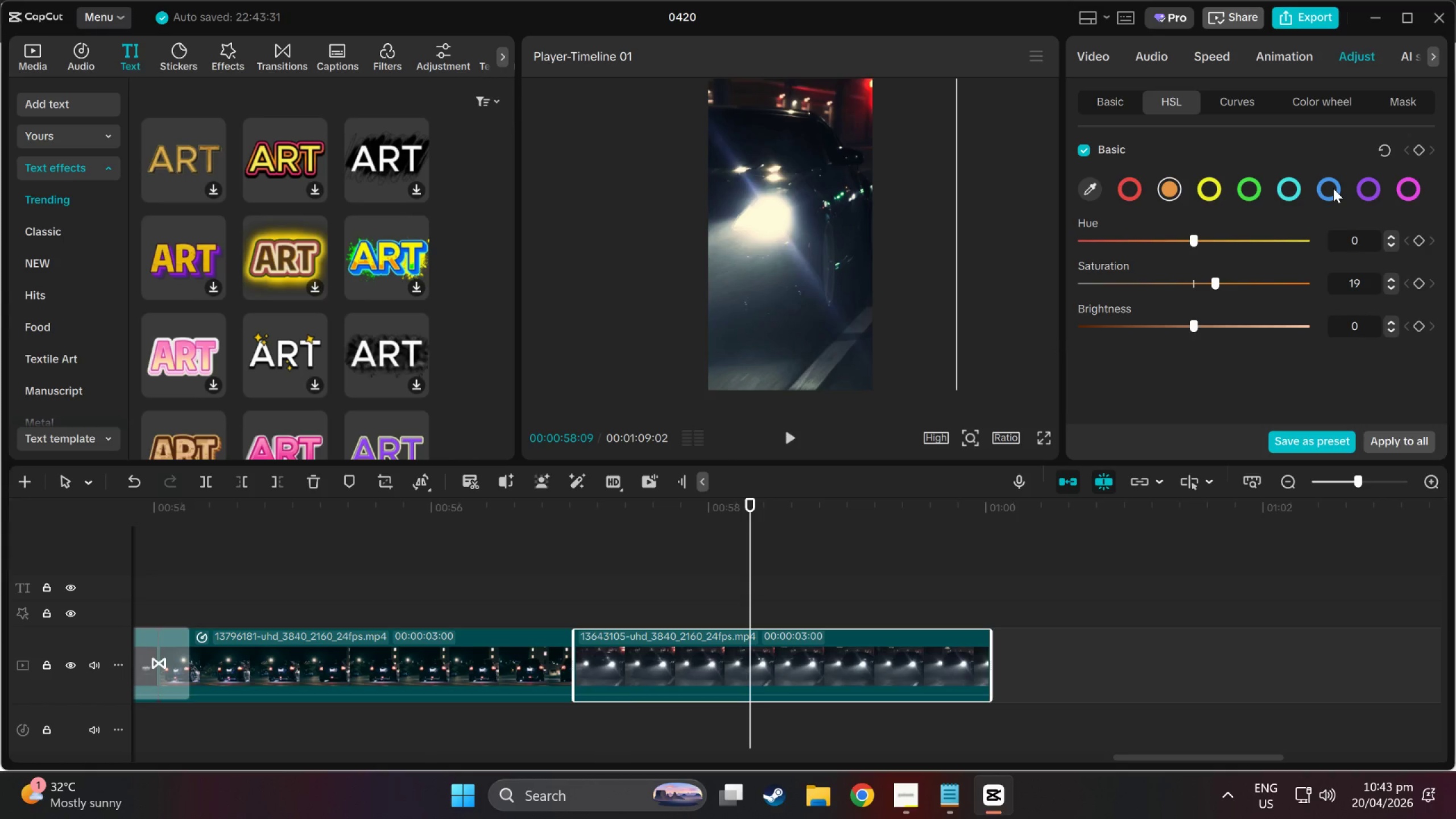 
left_click([1326, 191])
 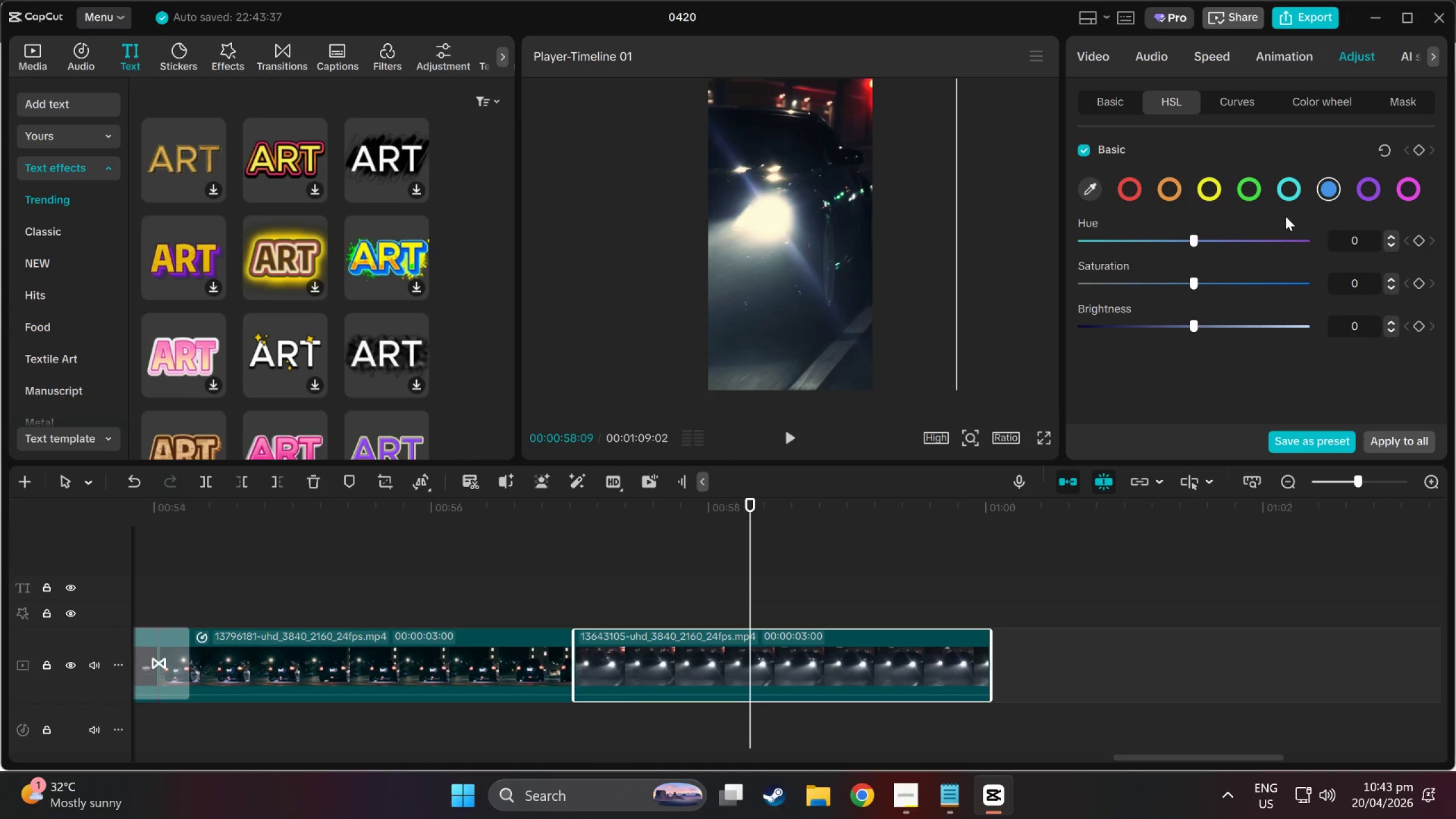 
wait(5.77)
 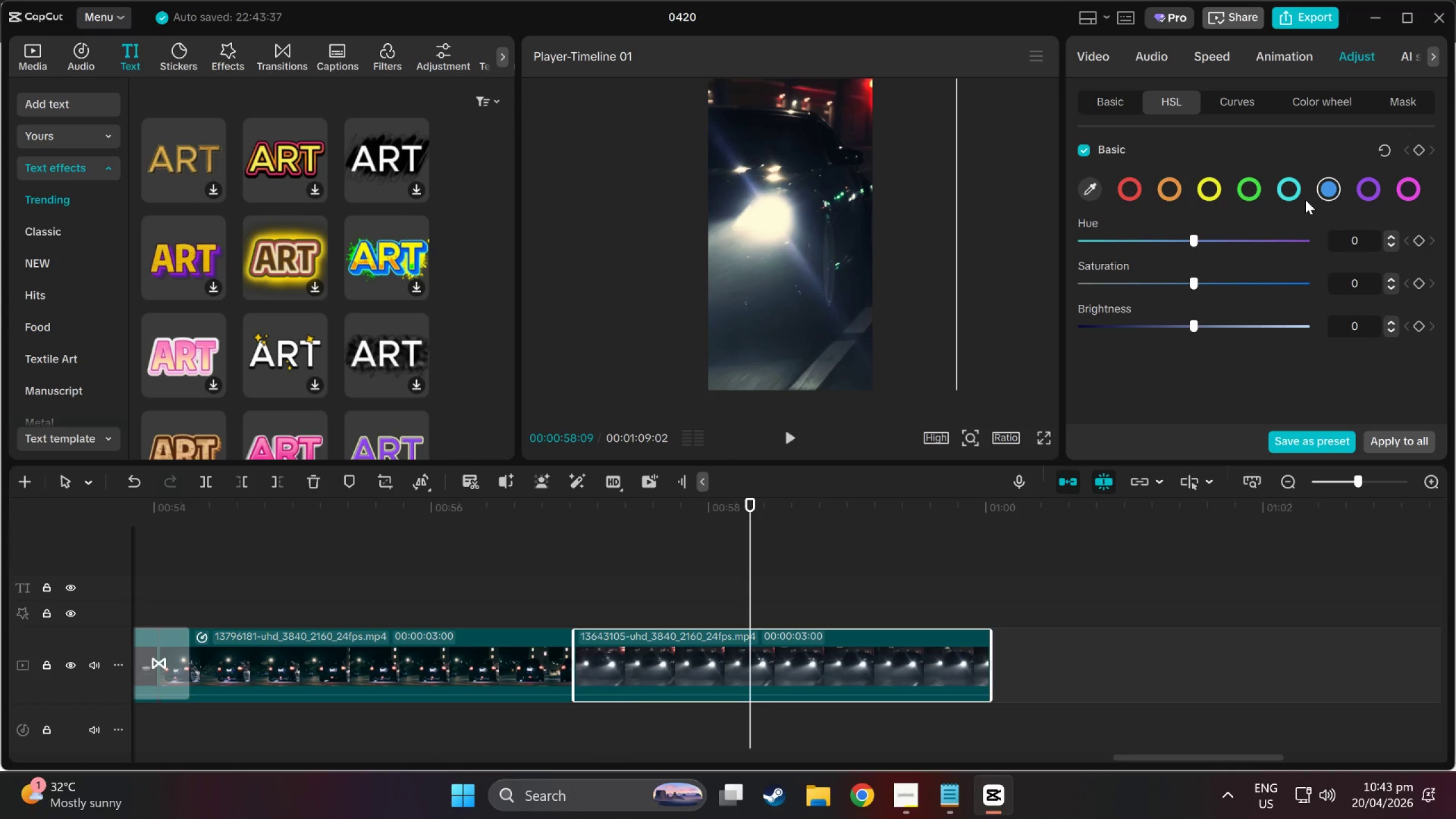 
left_click_drag(start_coordinate=[1197, 286], to_coordinate=[1207, 284])
 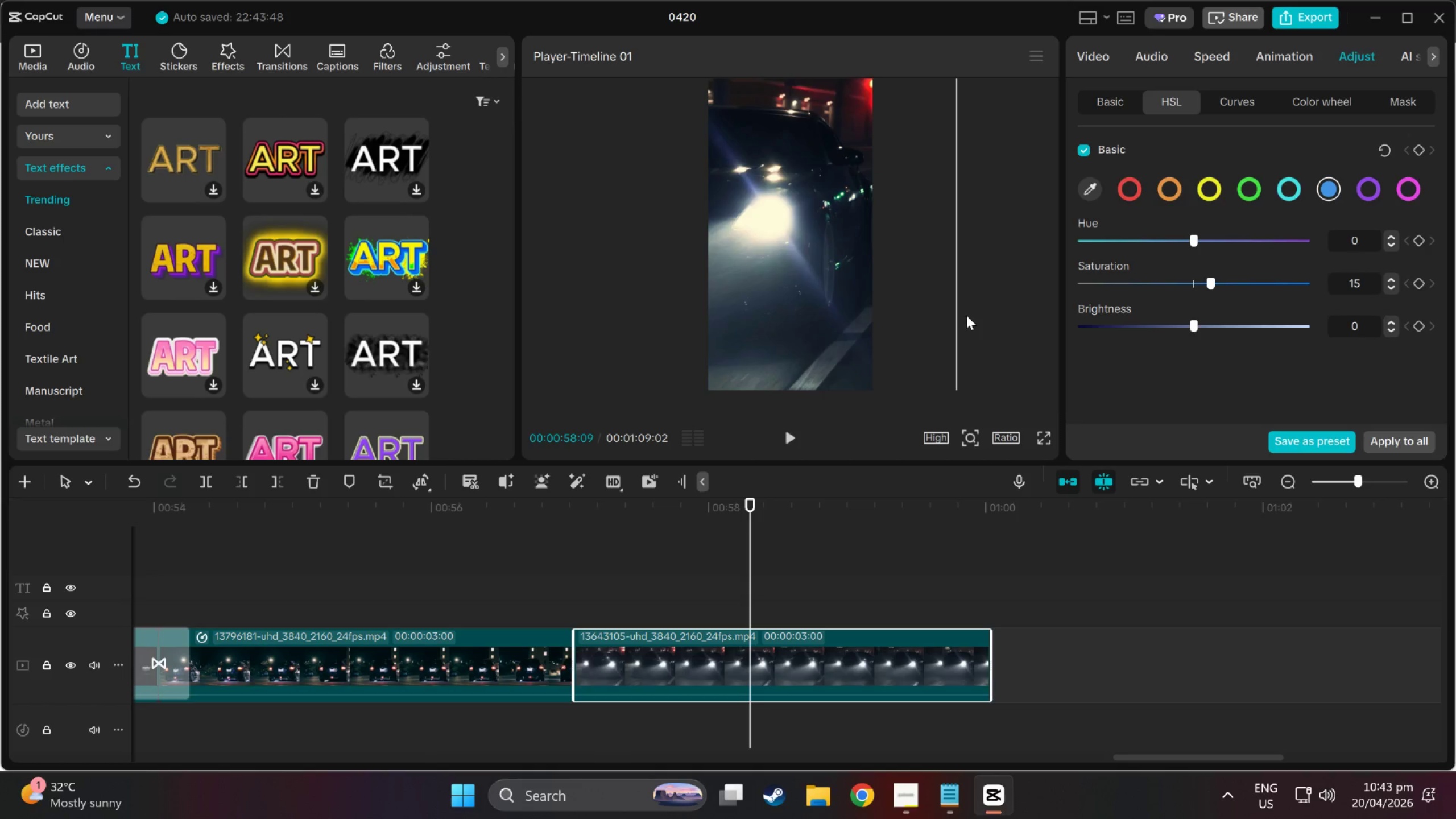 
wait(9.83)
 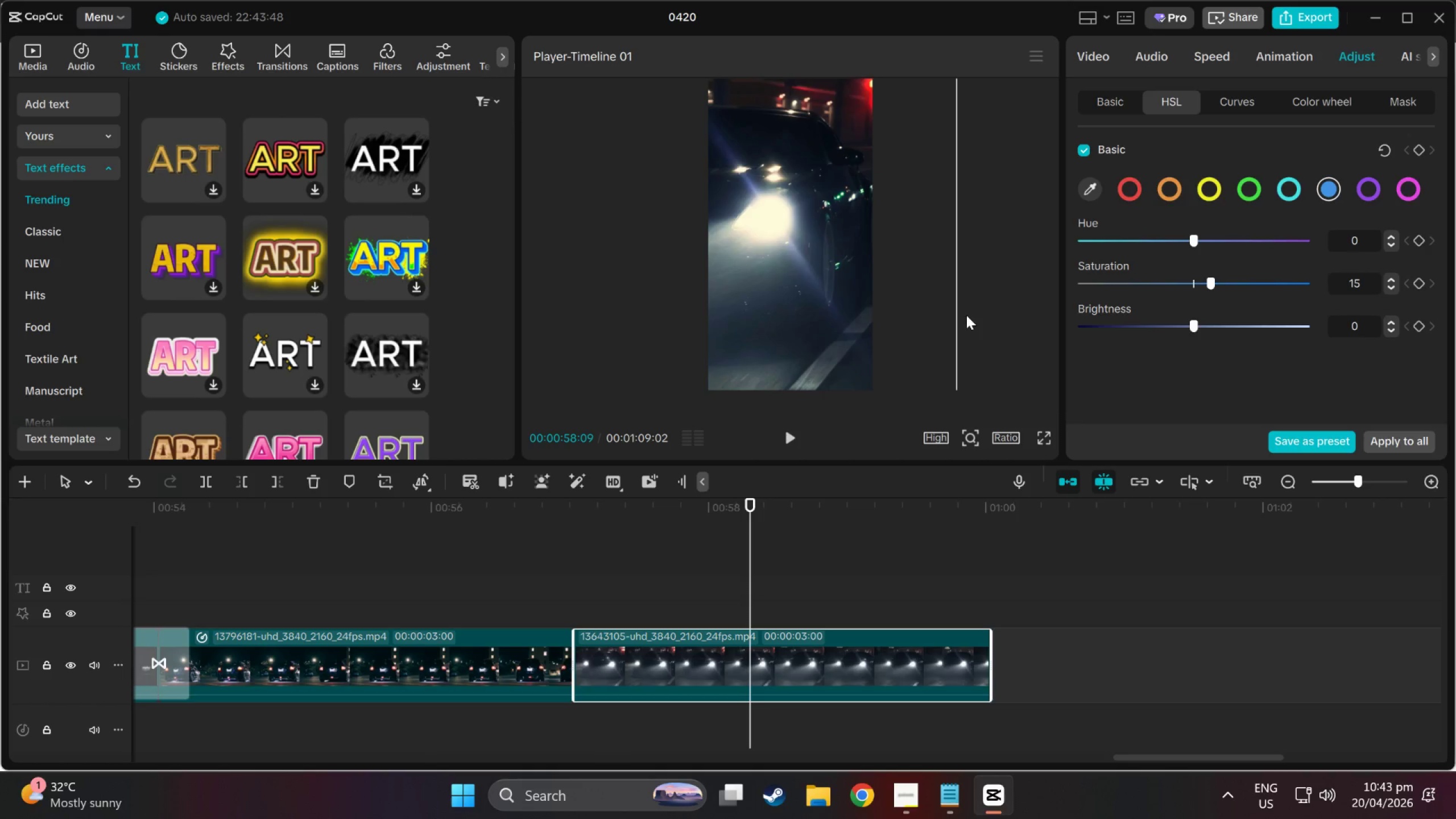 
left_click([374, 55])
 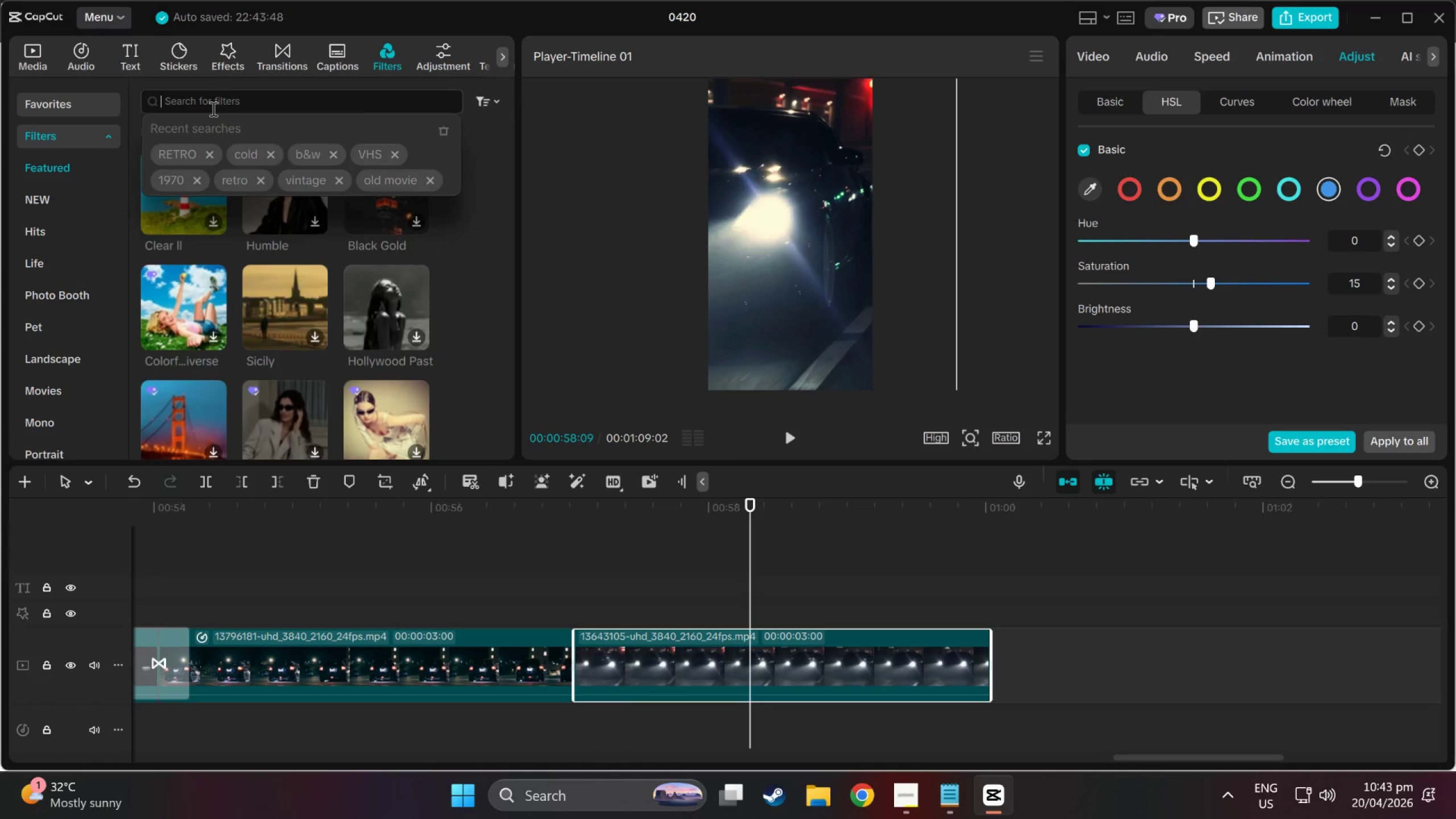 
type(glossy)
 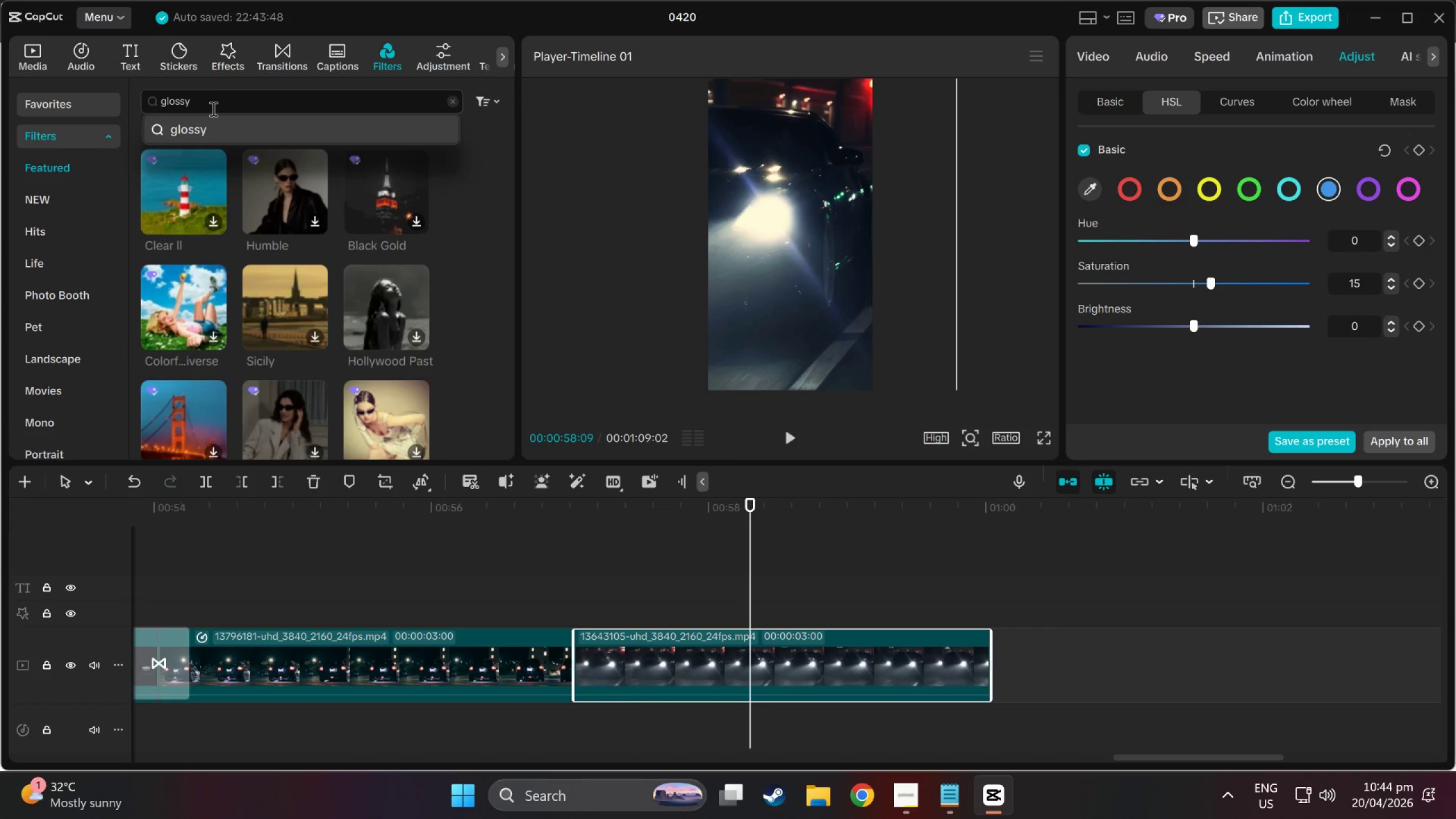 
key(Enter)
 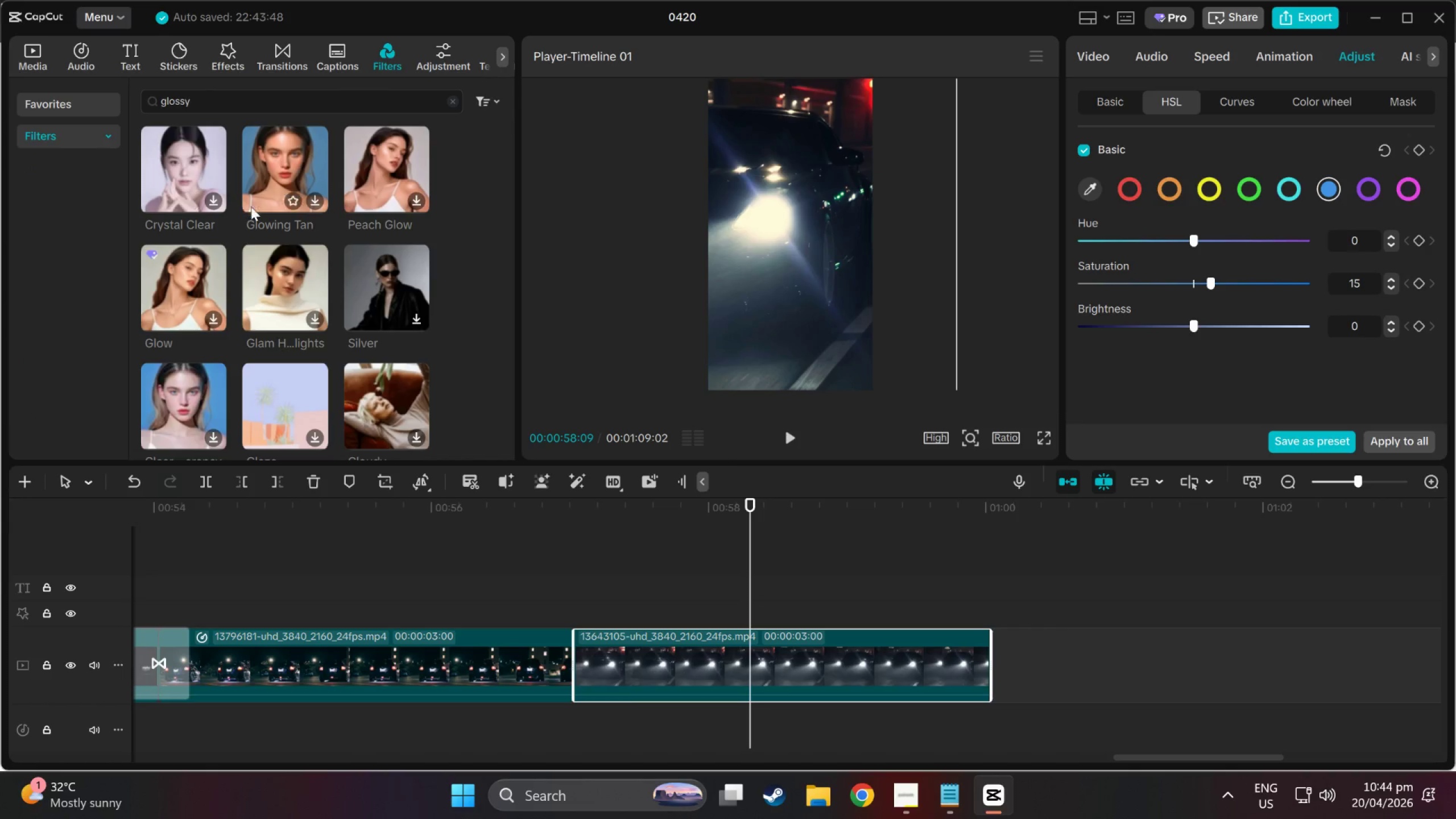 
scroll: coordinate [191, 270], scroll_direction: down, amount: 10.0
 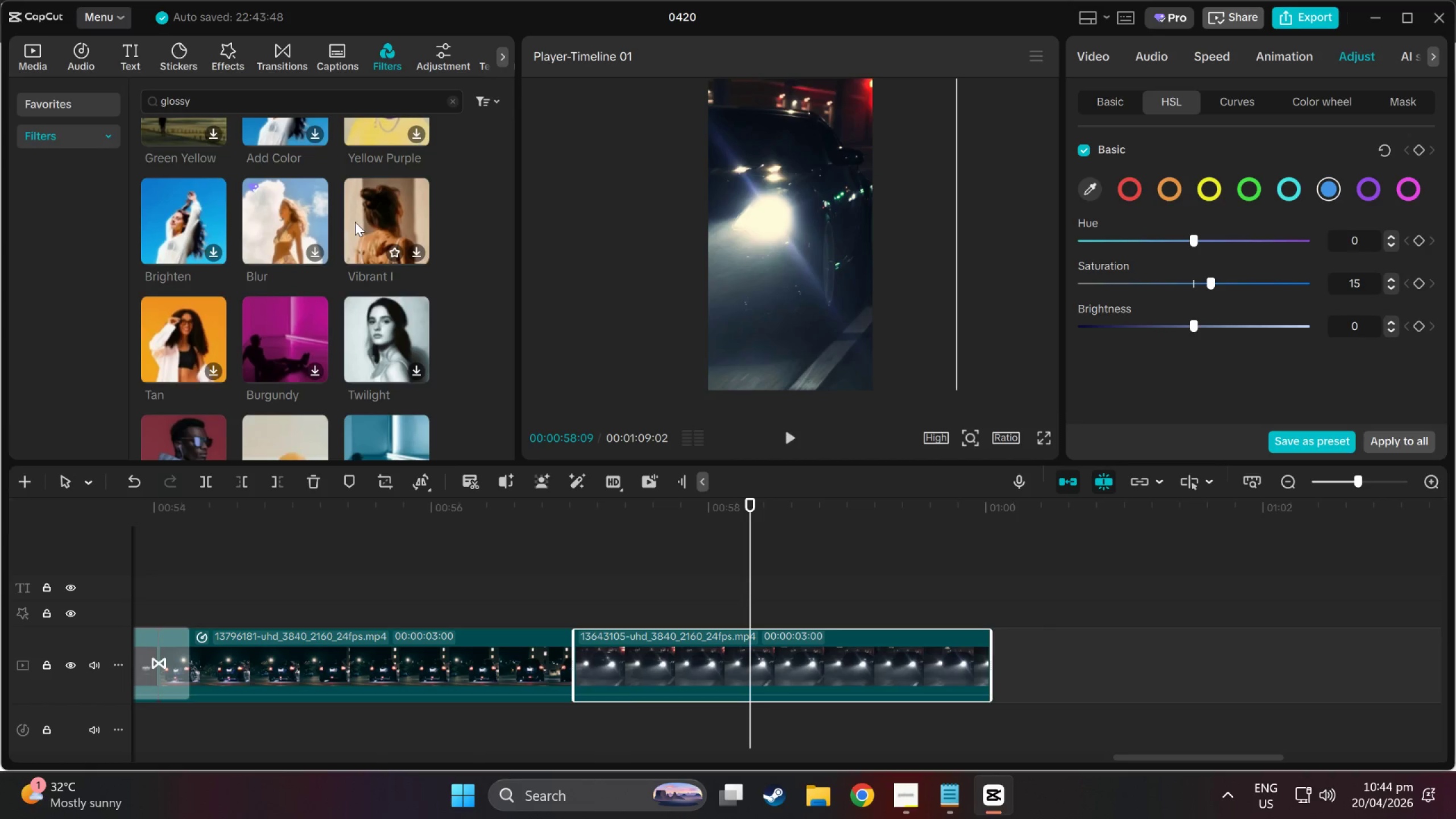 
wait(5.42)
 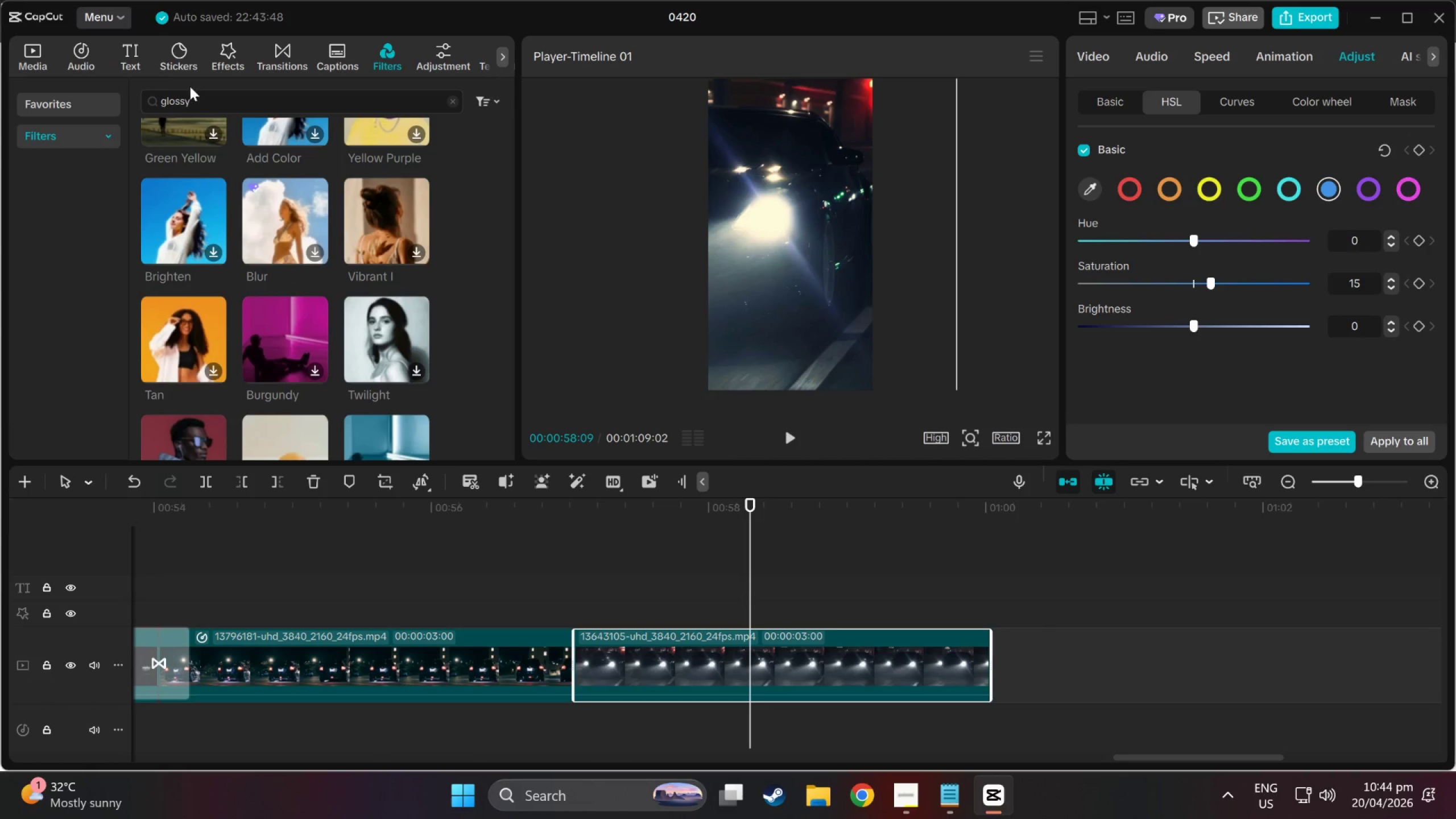 
left_click_drag(start_coordinate=[204, 96], to_coordinate=[19, 94])
 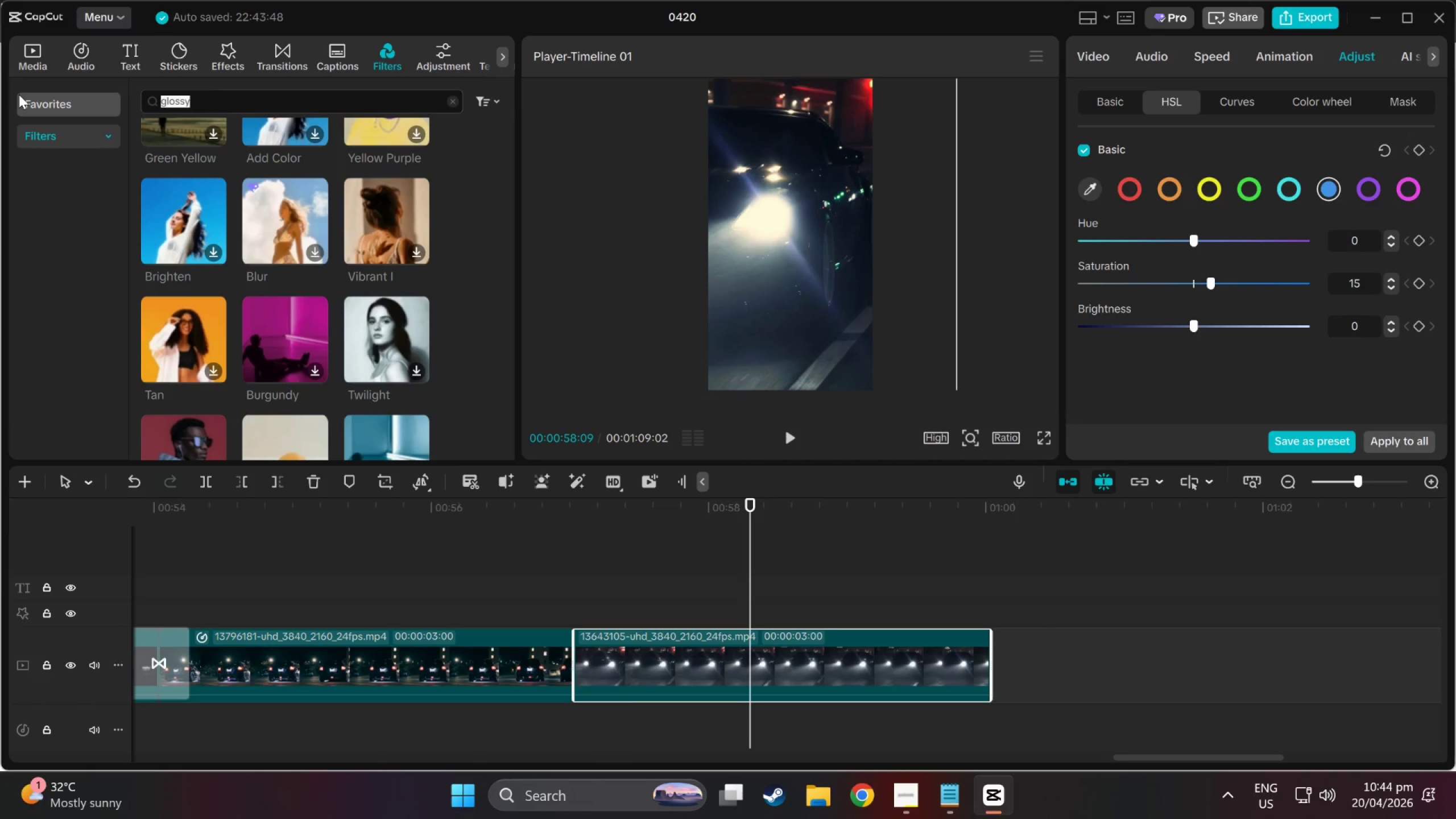 
scroll: coordinate [199, 49], scroll_direction: down, amount: 1.0
 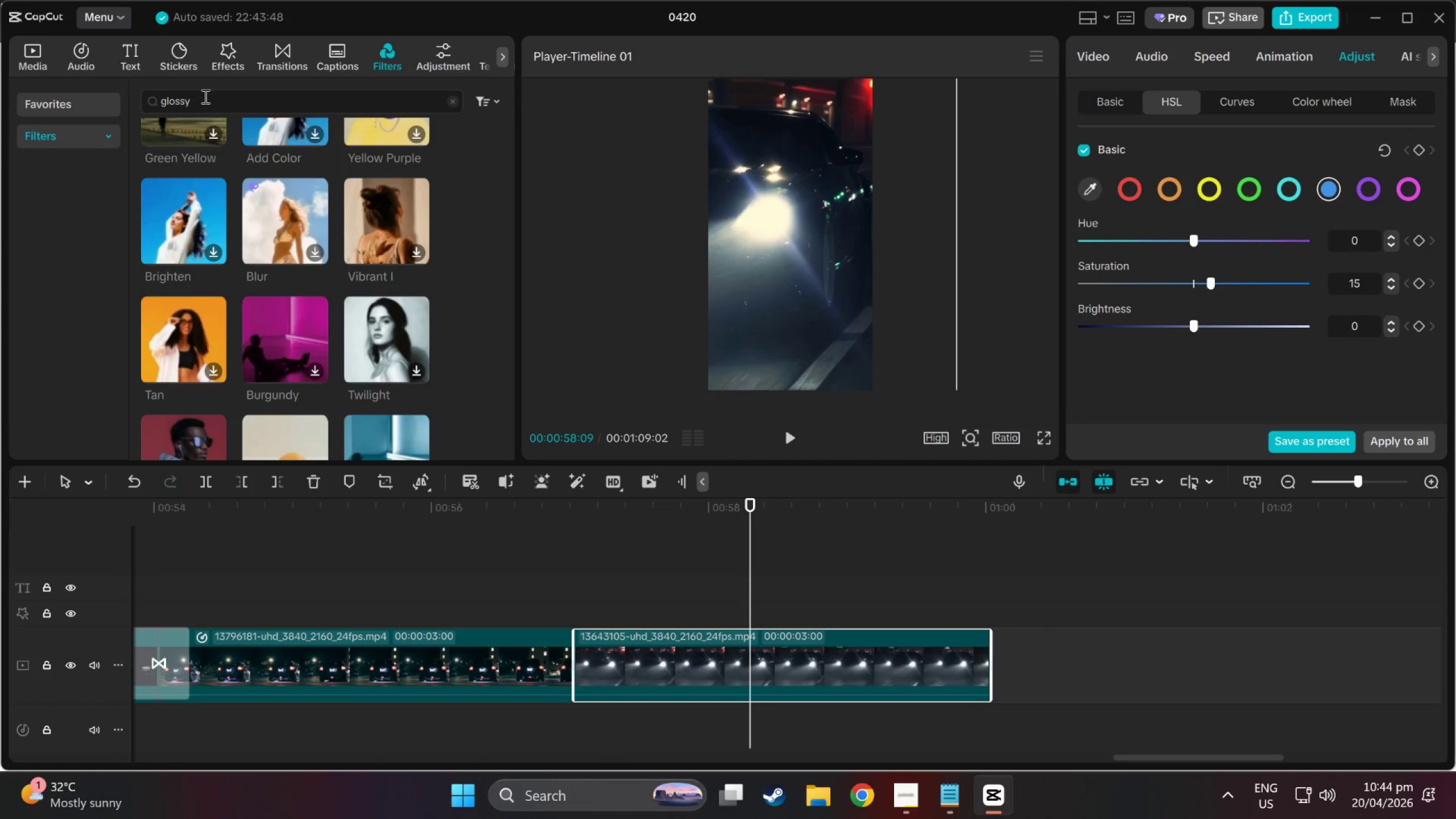 
type(golden h)
 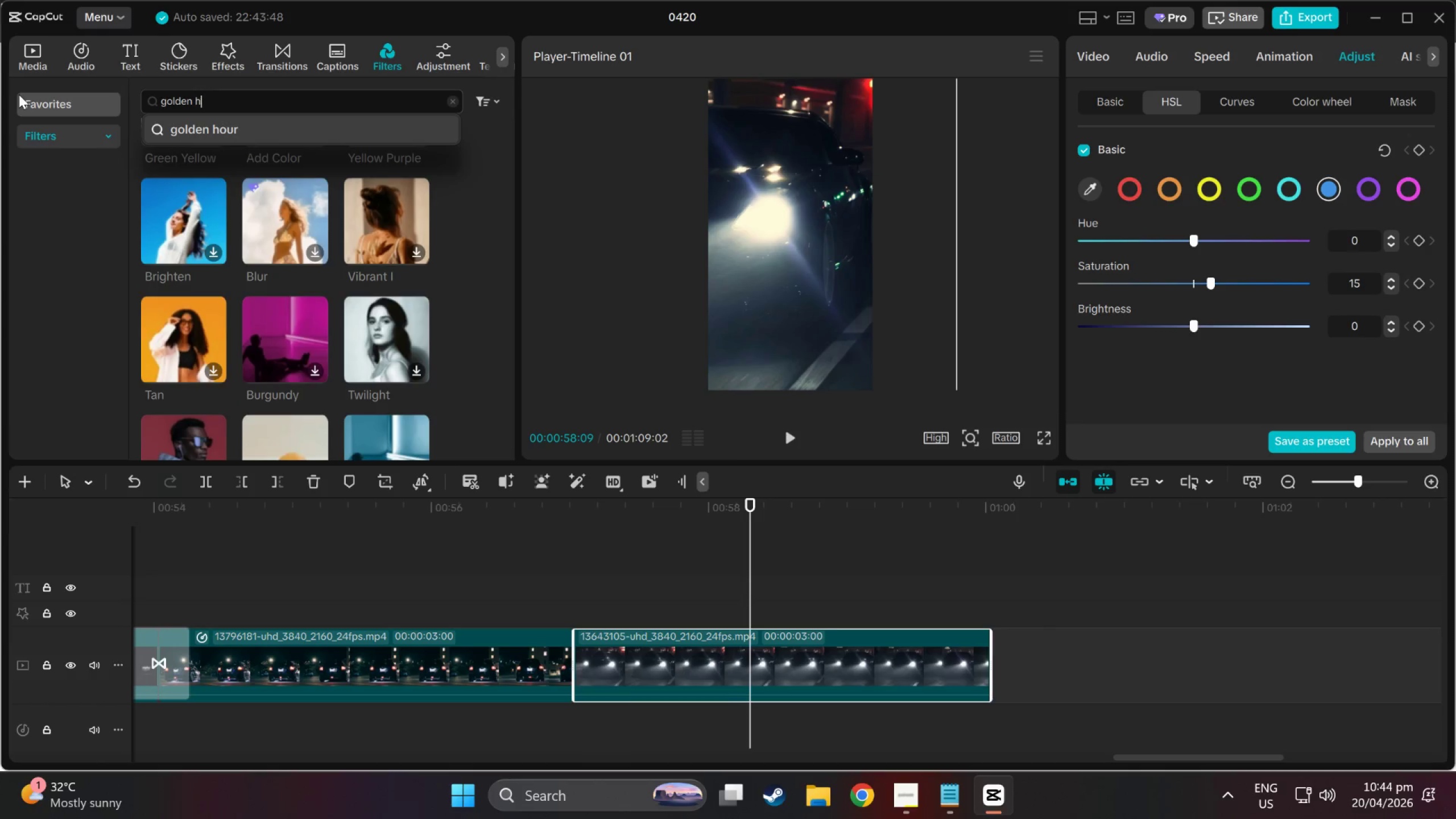 
key(ArrowLeft)
 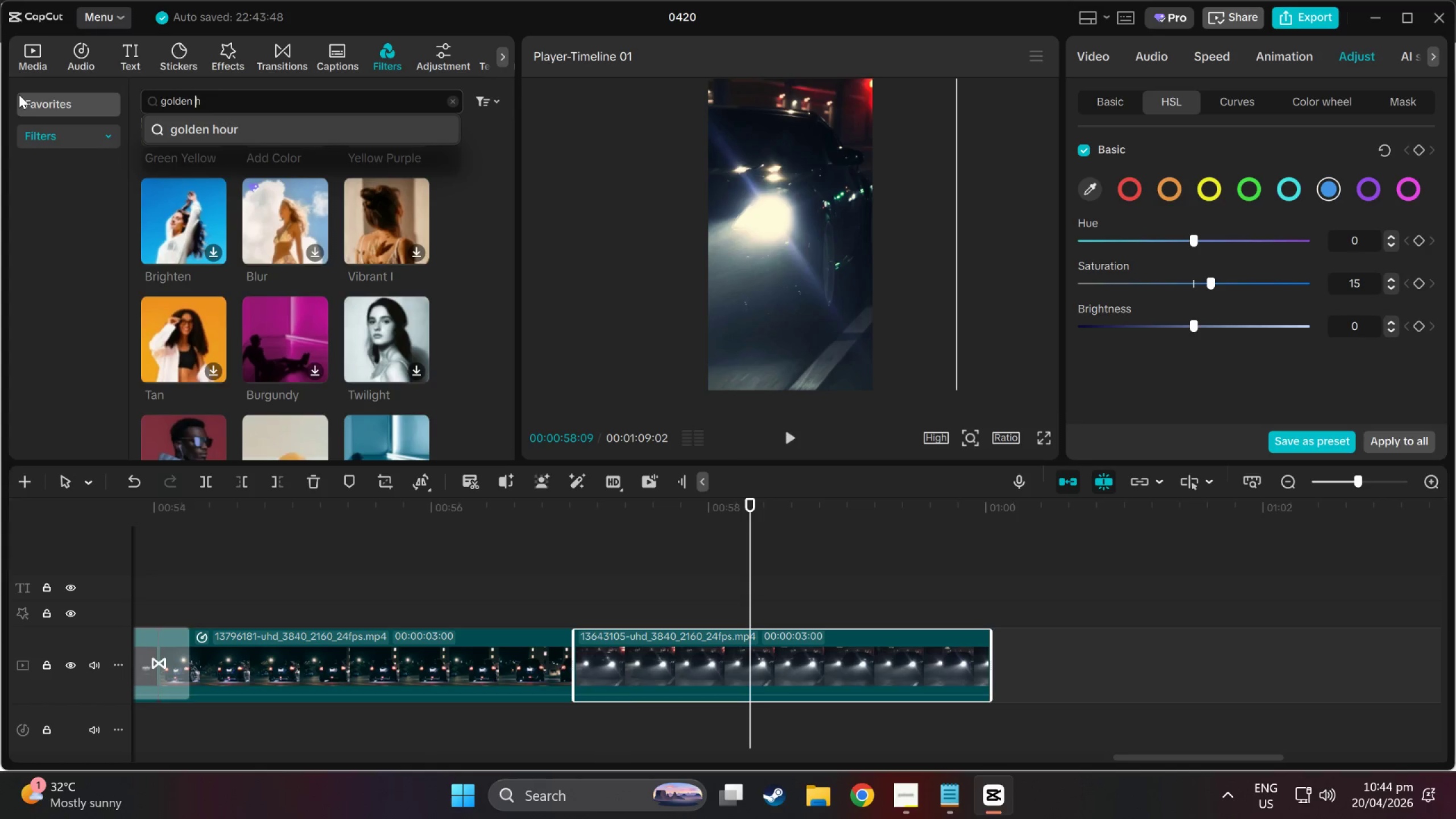 
key(ArrowDown)
 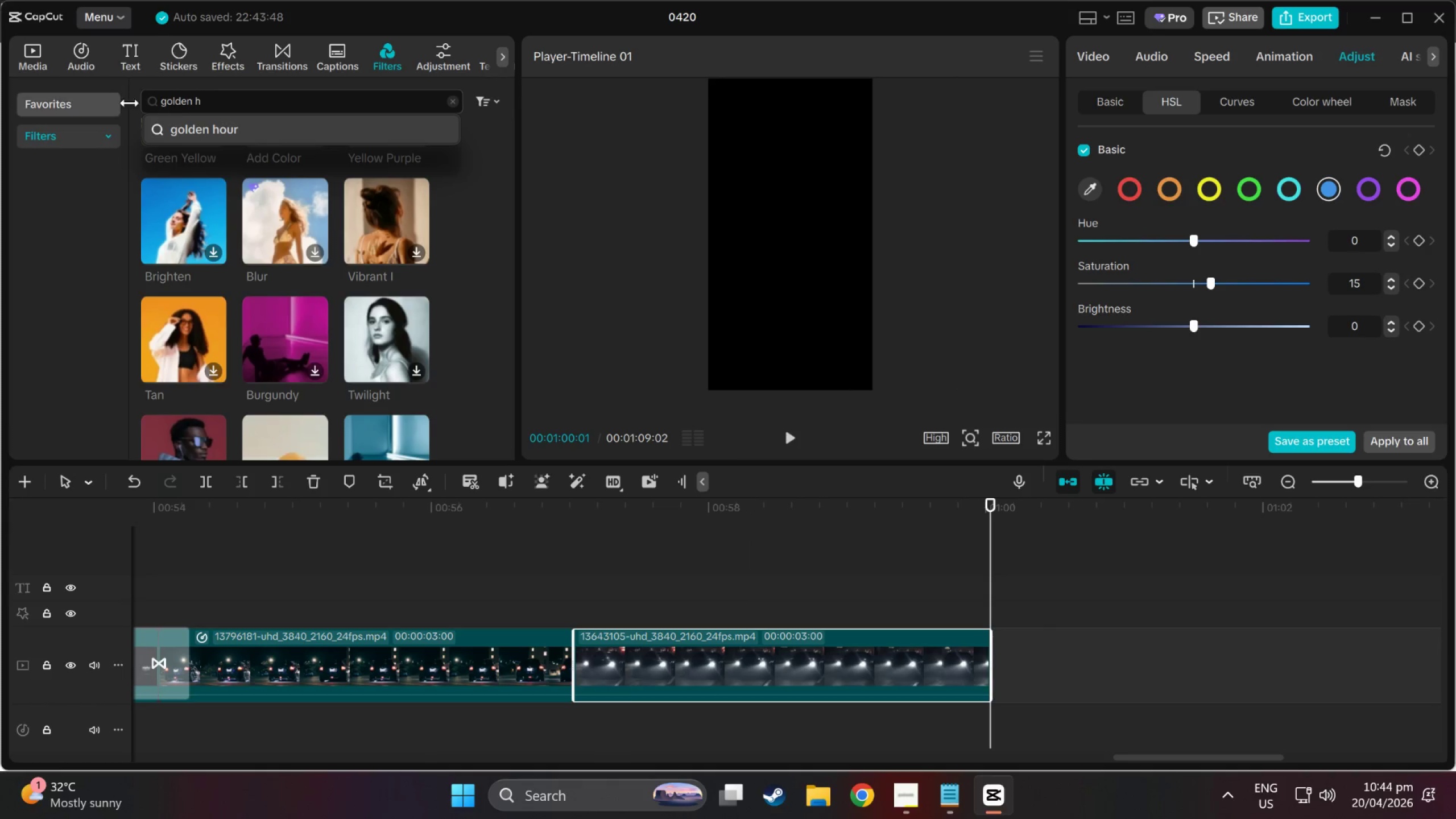 
left_click([198, 129])
 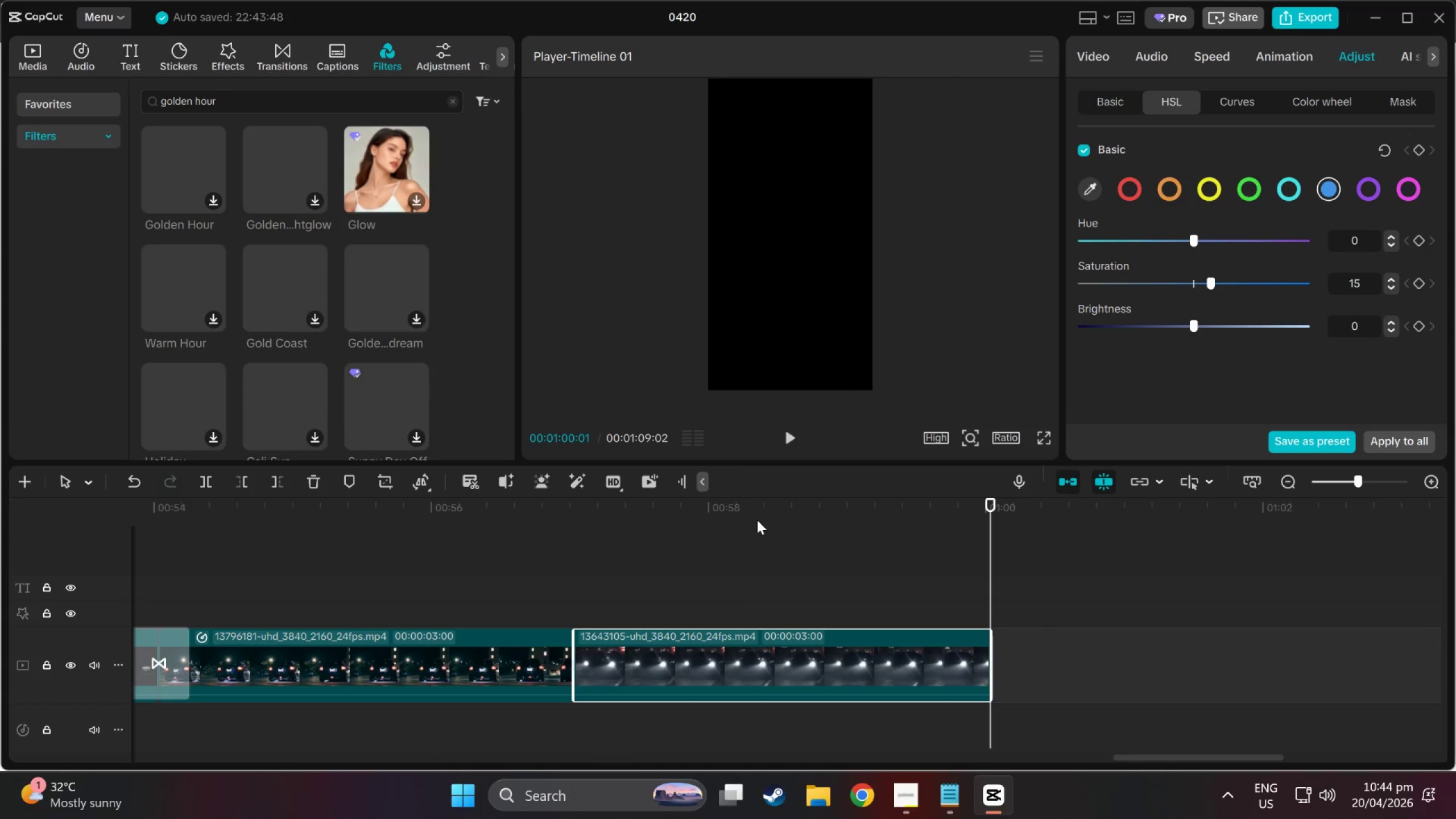 
left_click([752, 513])
 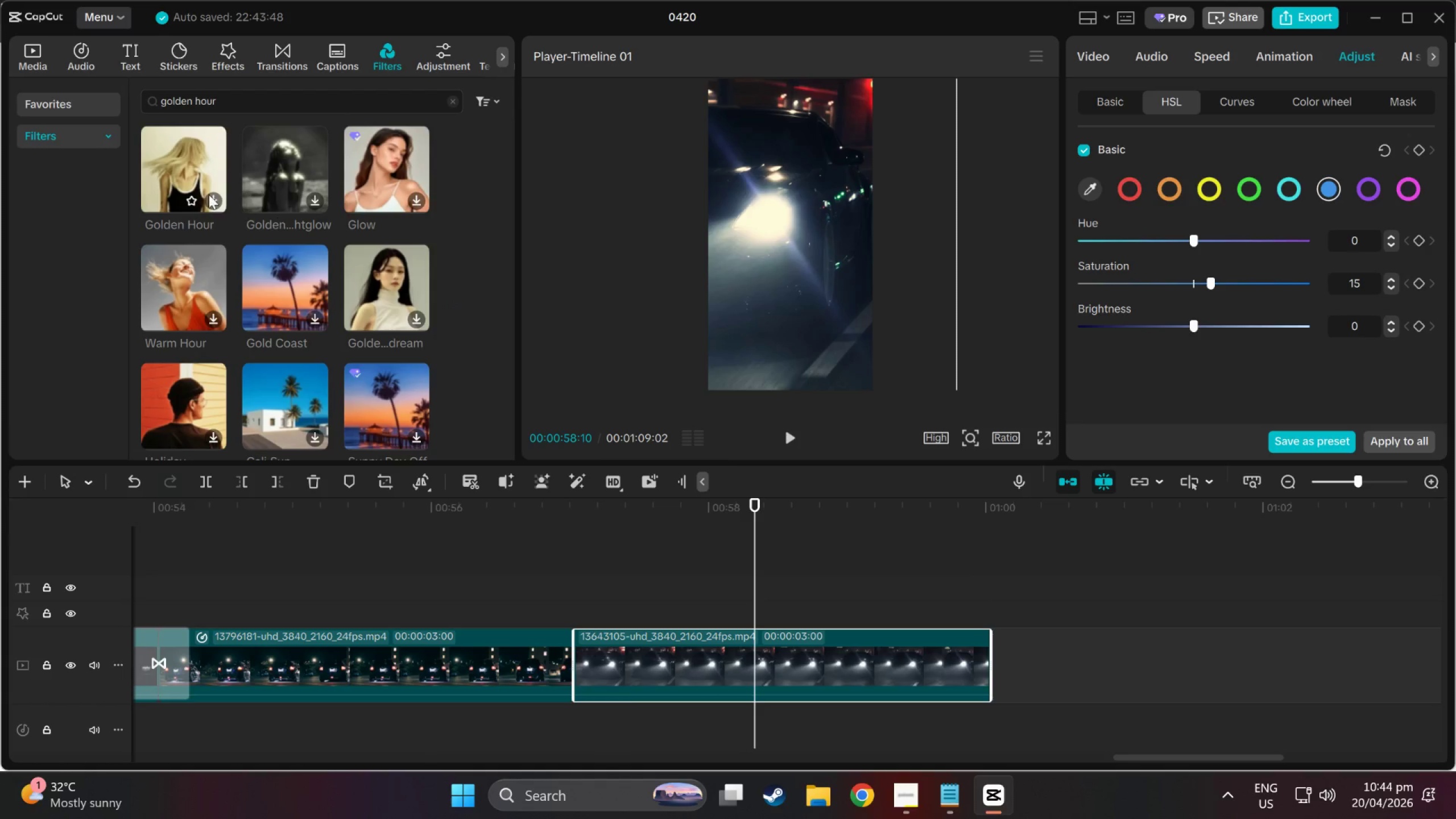 
left_click([175, 162])
 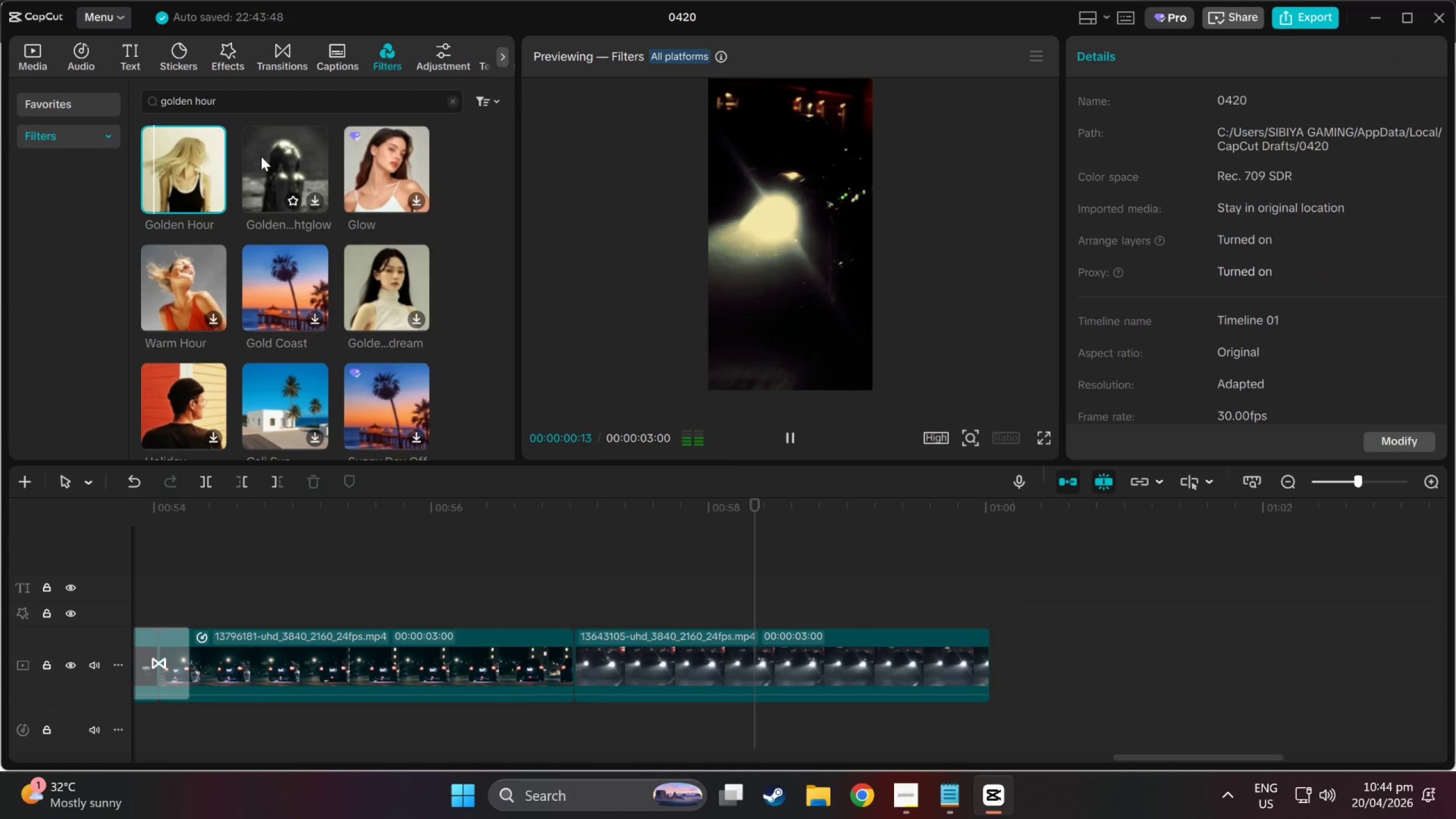 
left_click([301, 155])
 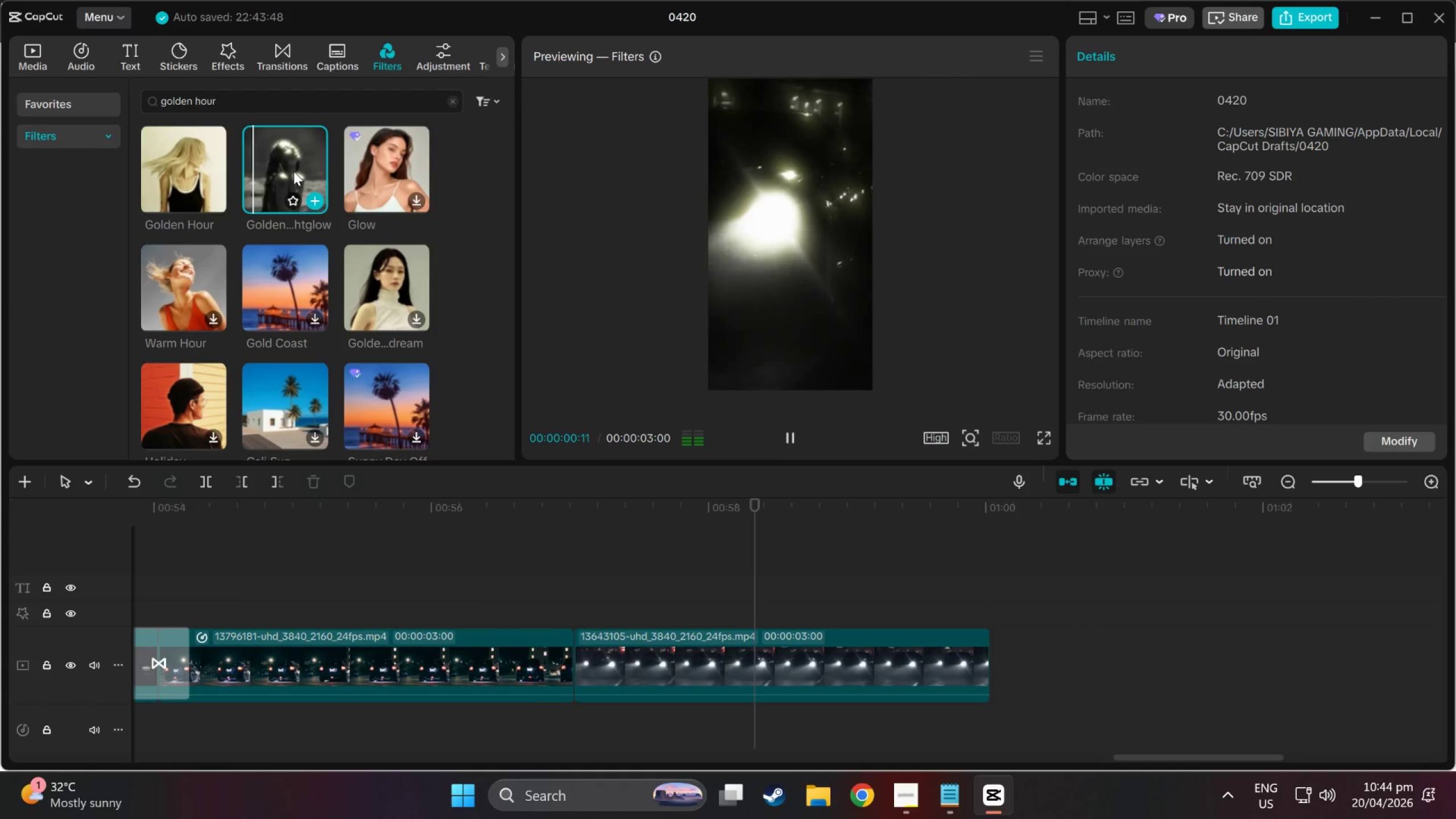 
left_click([205, 164])
 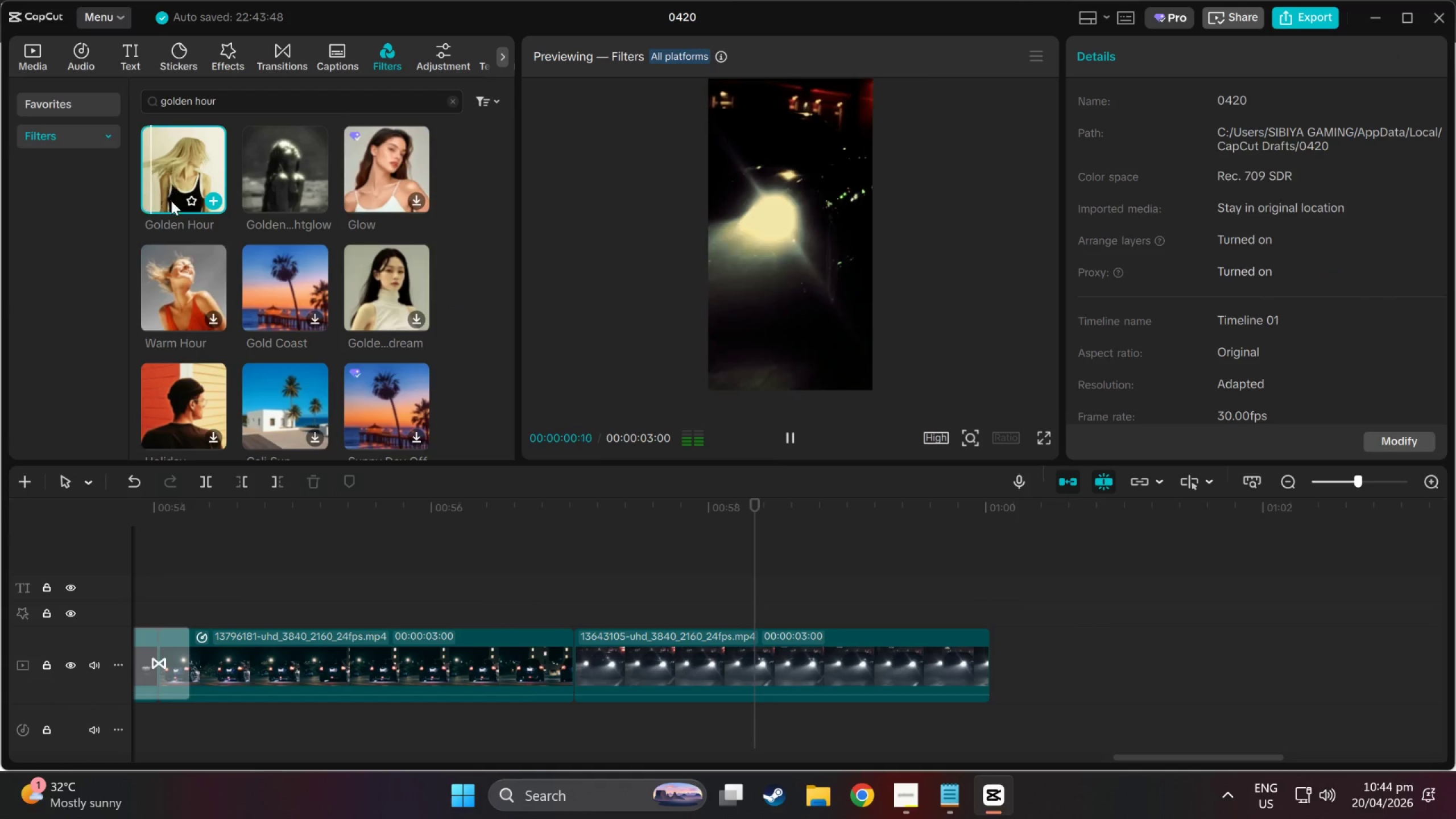 
left_click([183, 270])
 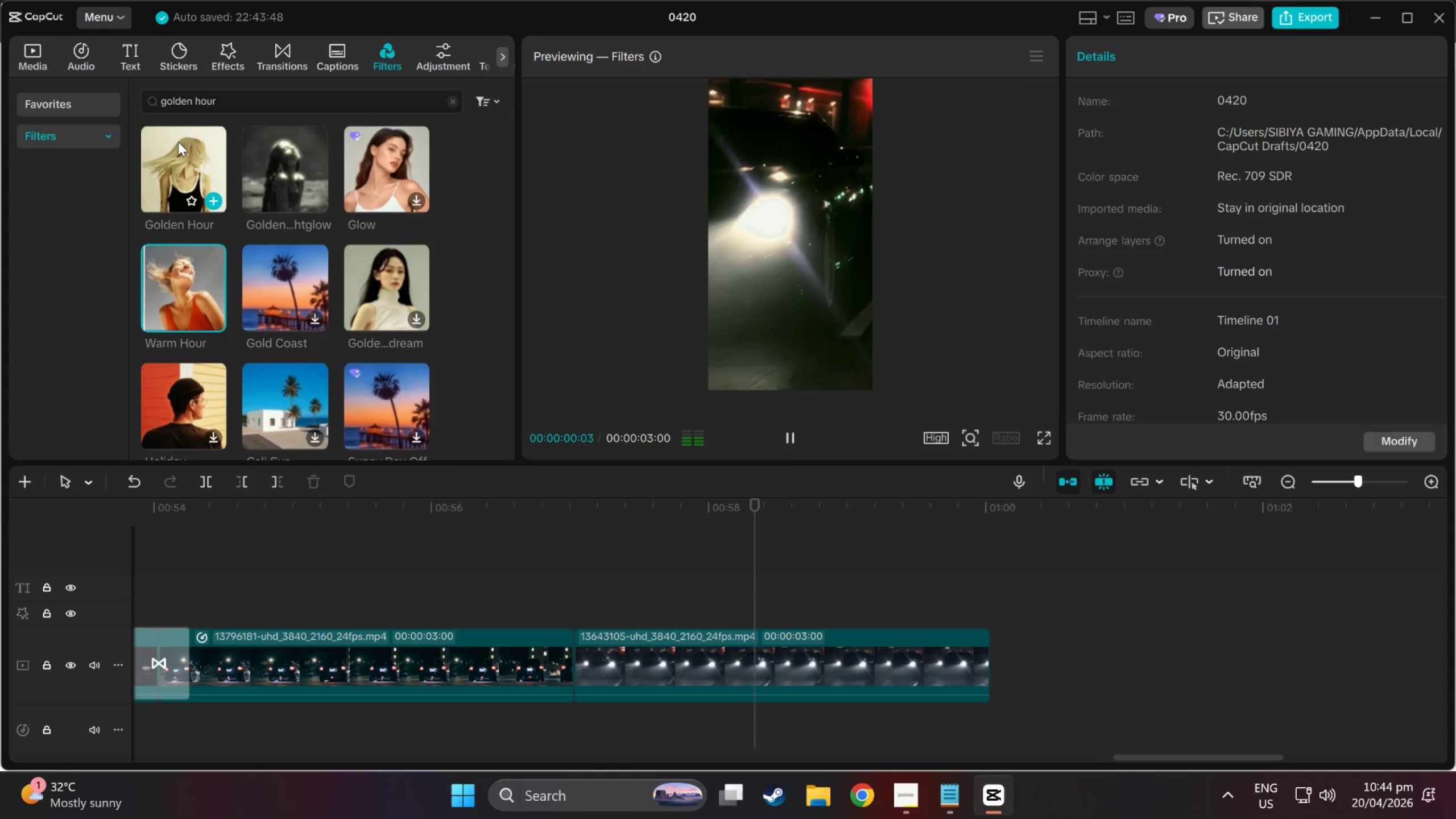 
left_click([177, 141])
 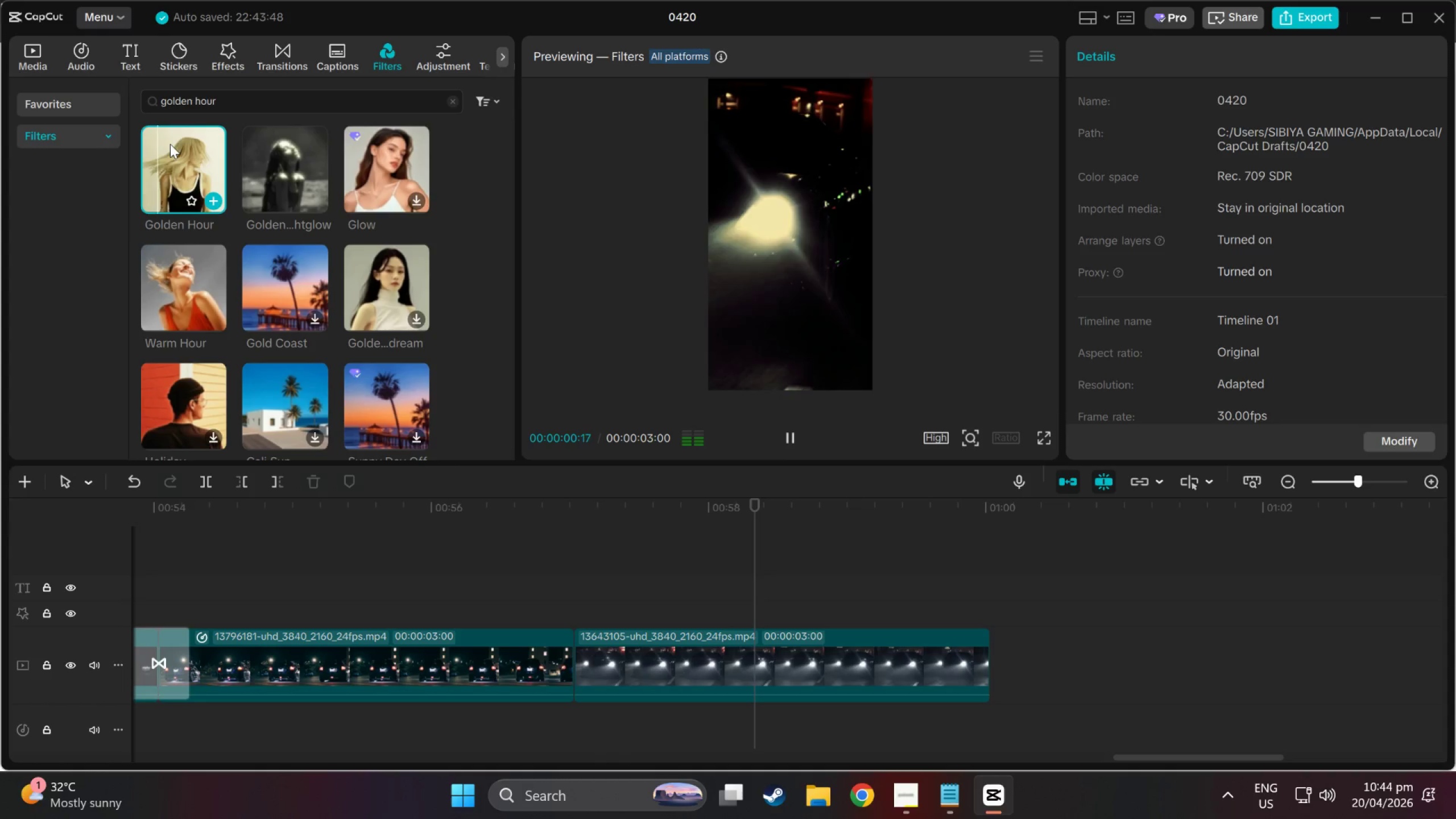 
left_click_drag(start_coordinate=[168, 145], to_coordinate=[576, 613])
 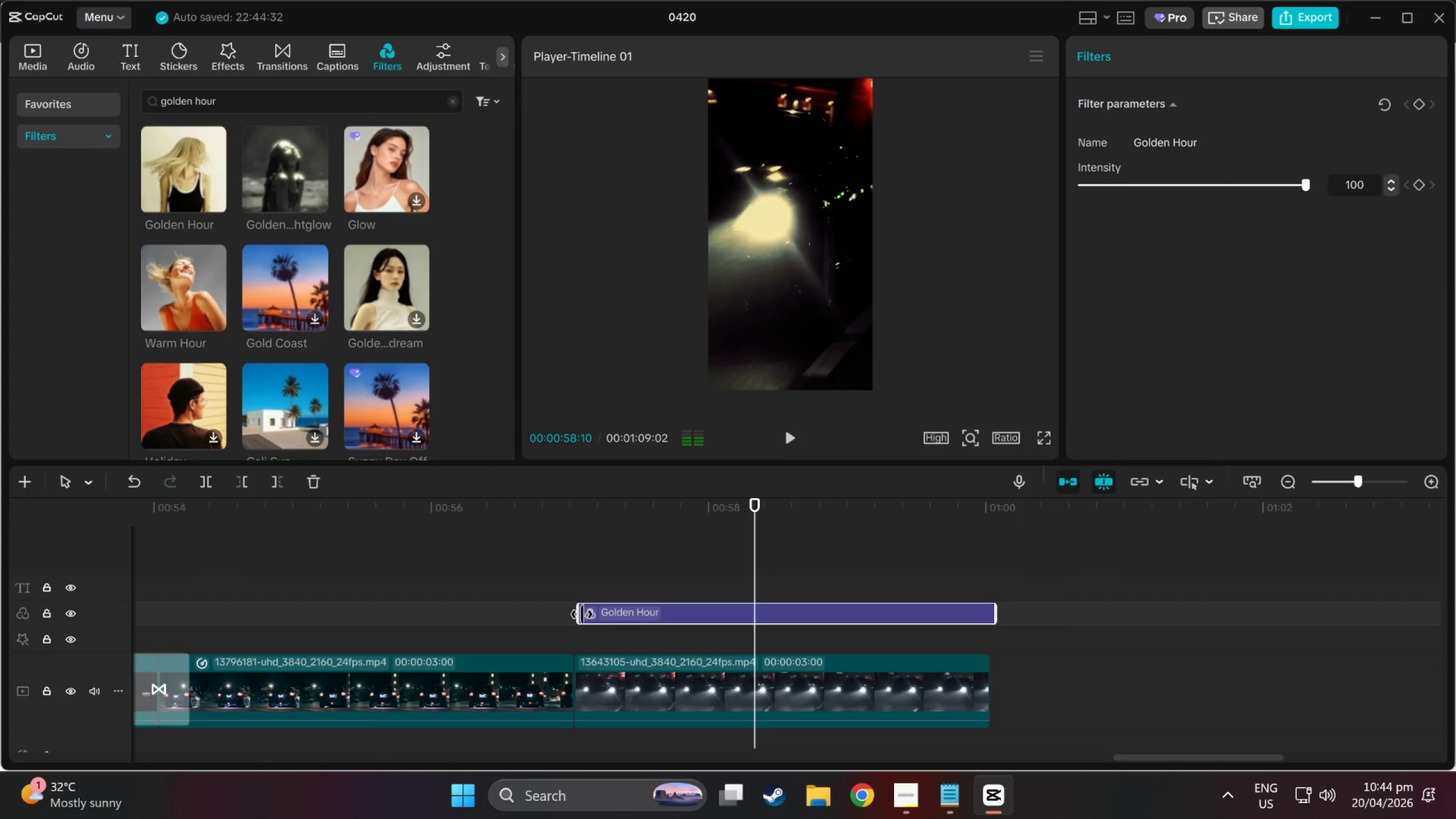 
left_click_drag(start_coordinate=[582, 614], to_coordinate=[572, 613])
 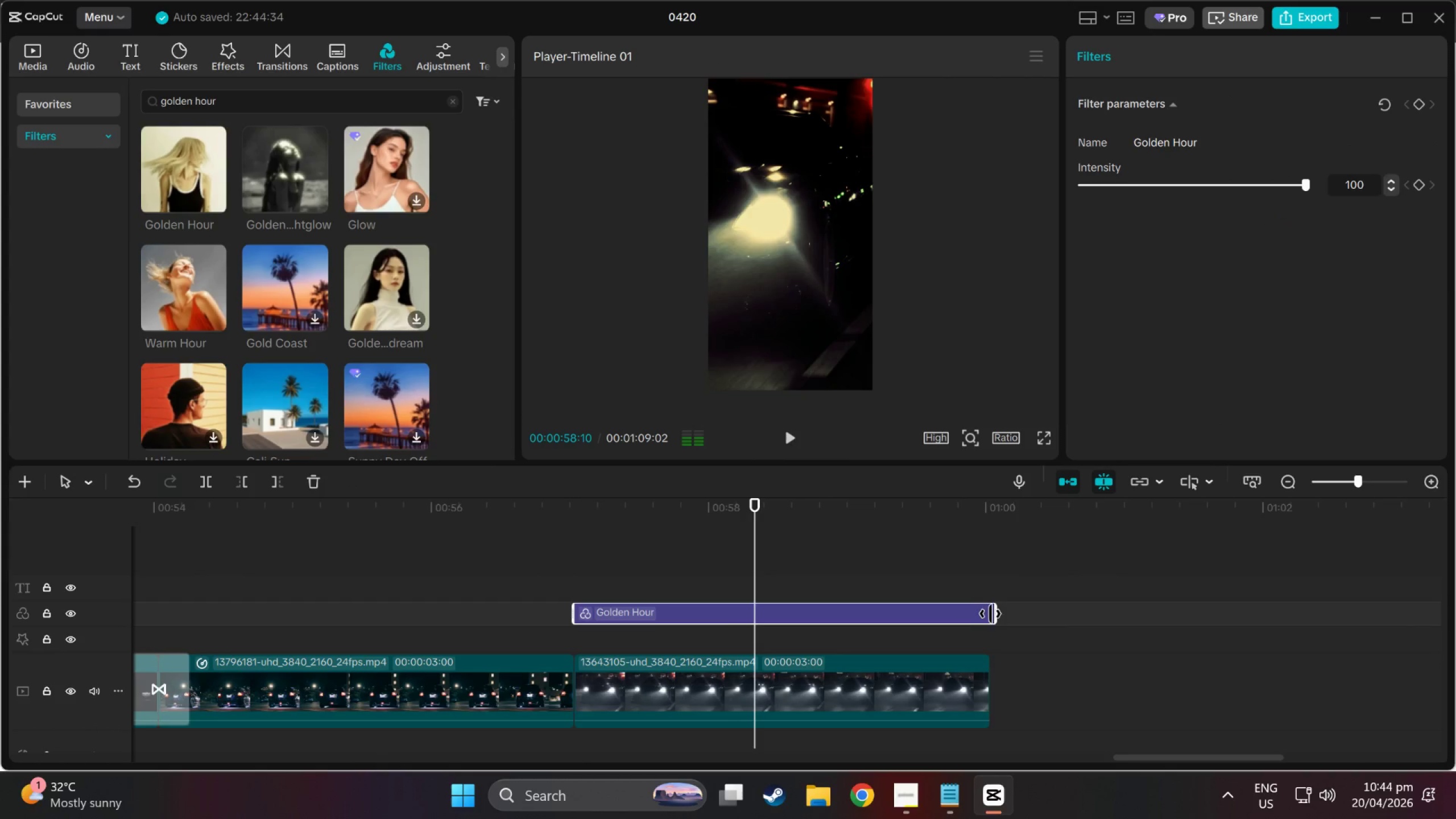 
left_click_drag(start_coordinate=[995, 615], to_coordinate=[986, 615])
 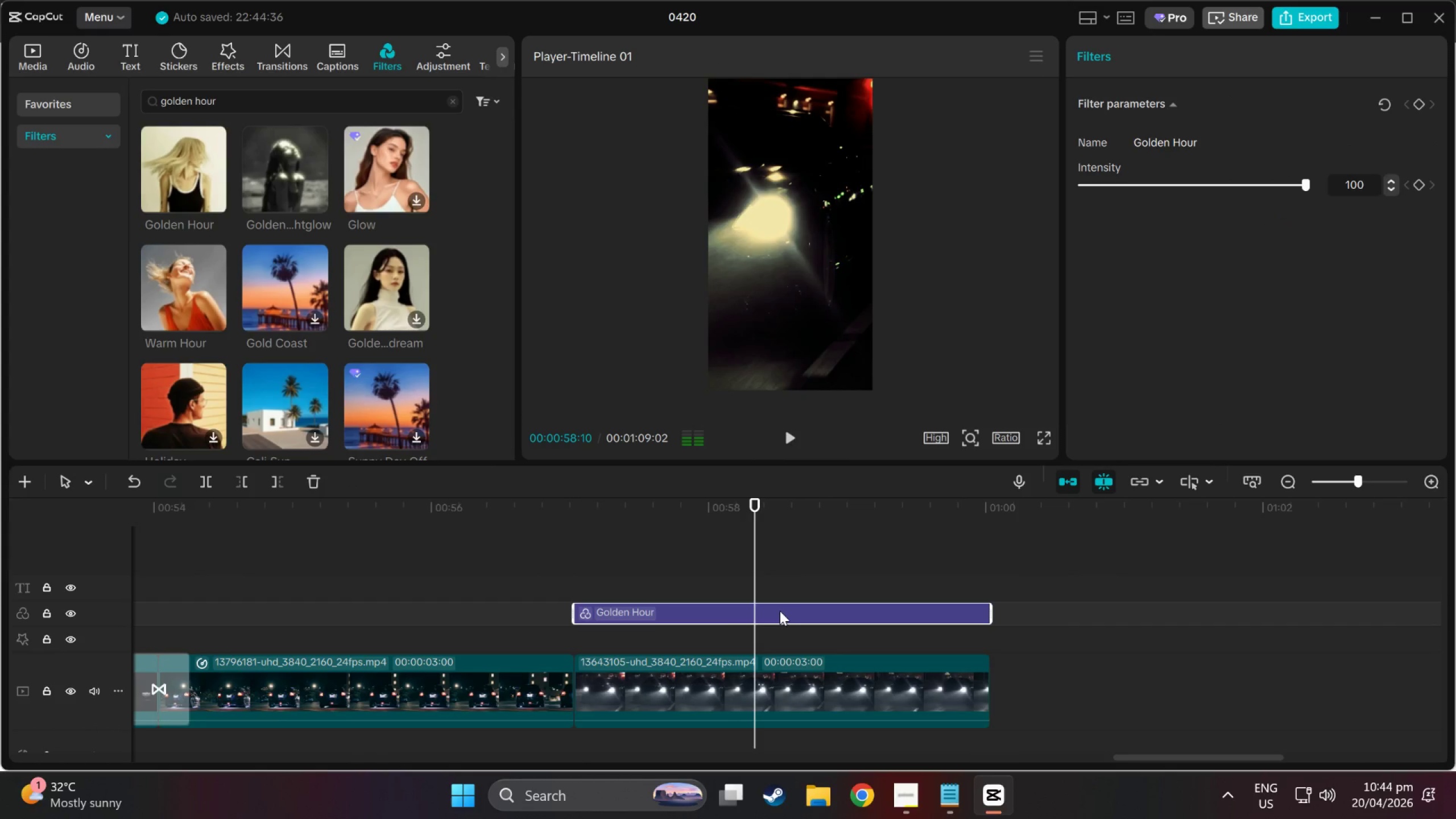 
scroll: coordinate [780, 611], scroll_direction: up, amount: 3.0
 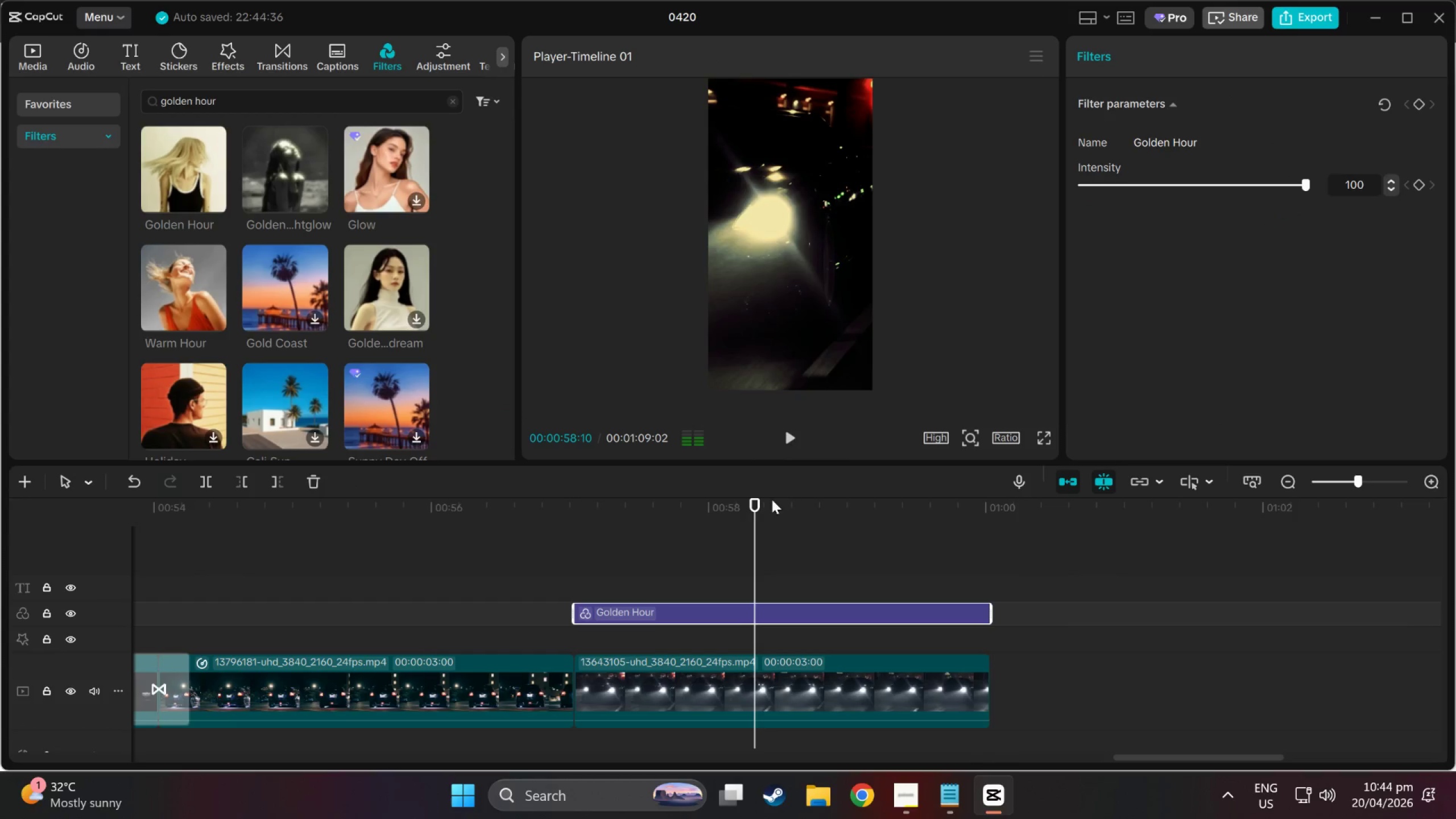 
left_click_drag(start_coordinate=[751, 504], to_coordinate=[697, 521])
 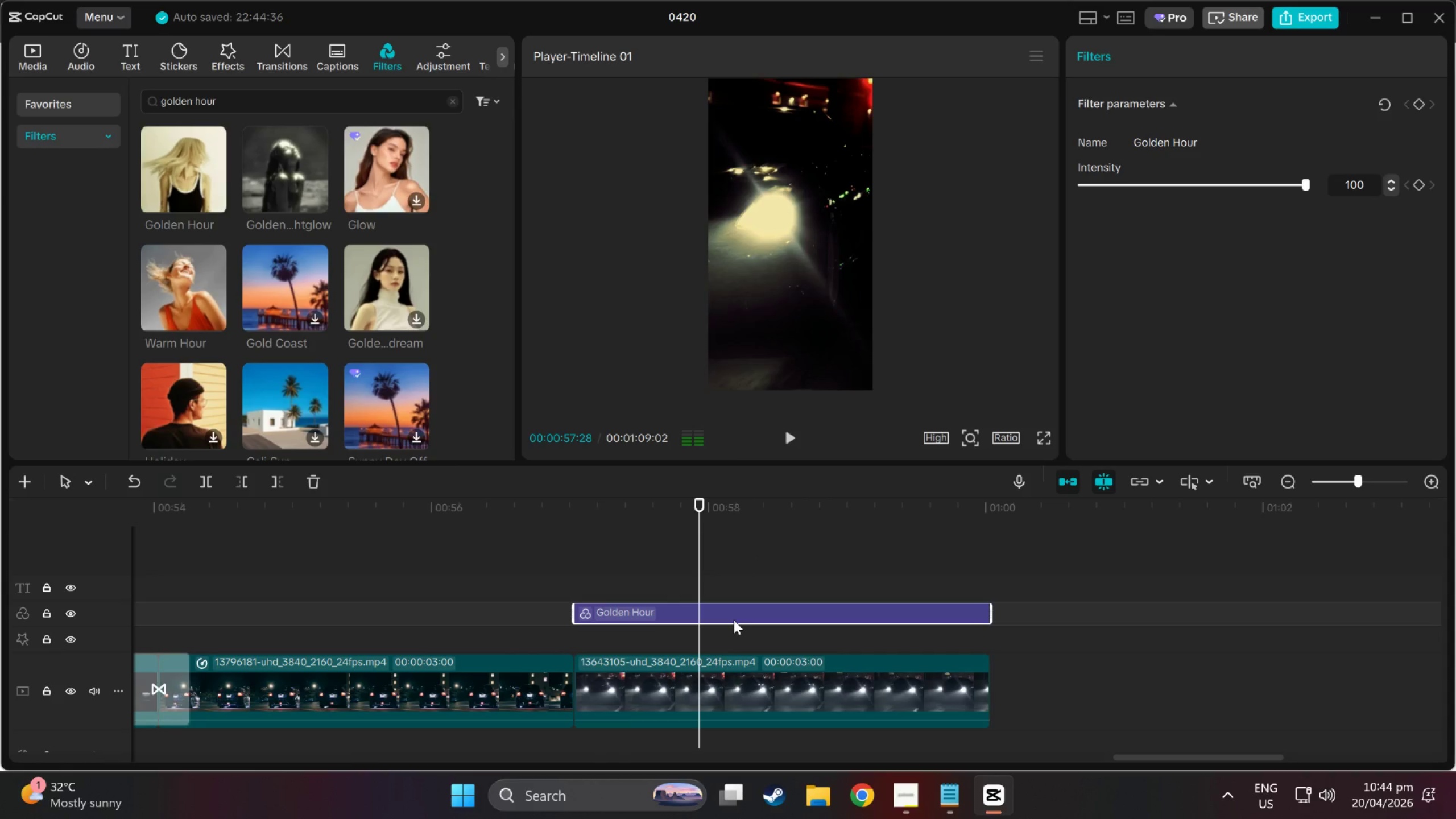 
left_click([734, 620])
 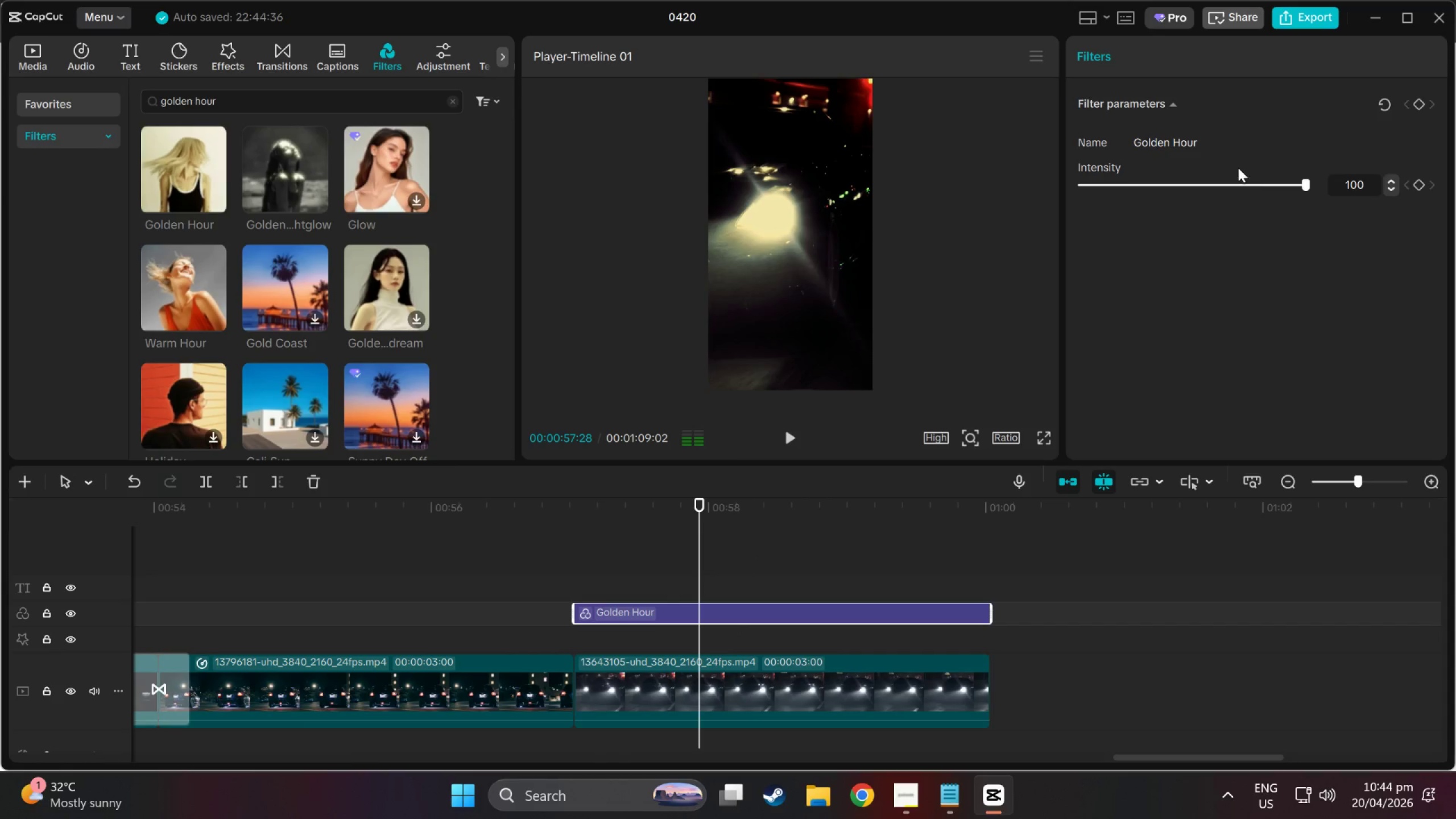 
left_click_drag(start_coordinate=[1298, 181], to_coordinate=[1195, 190])
 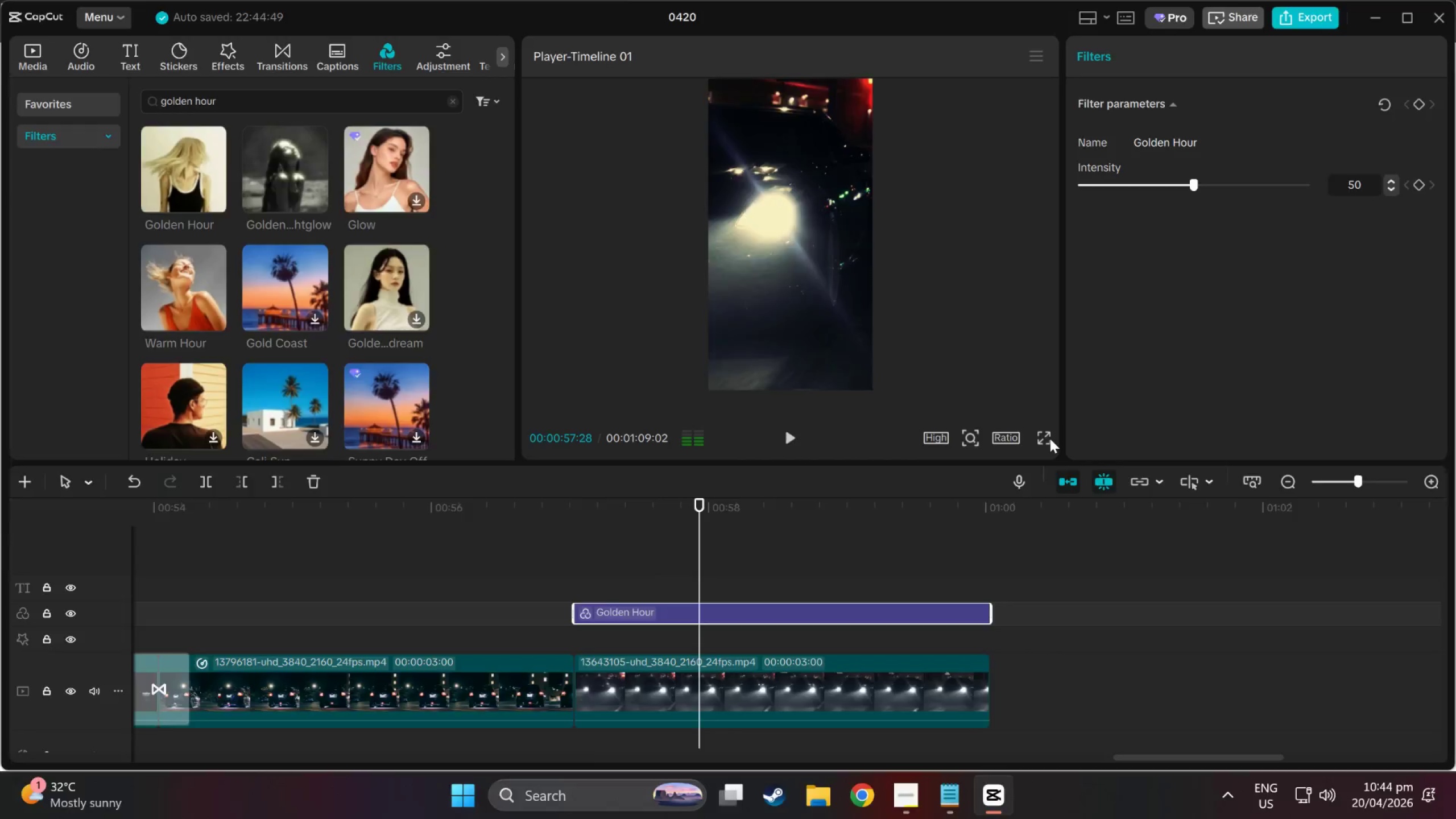 
double_click([824, 491])
 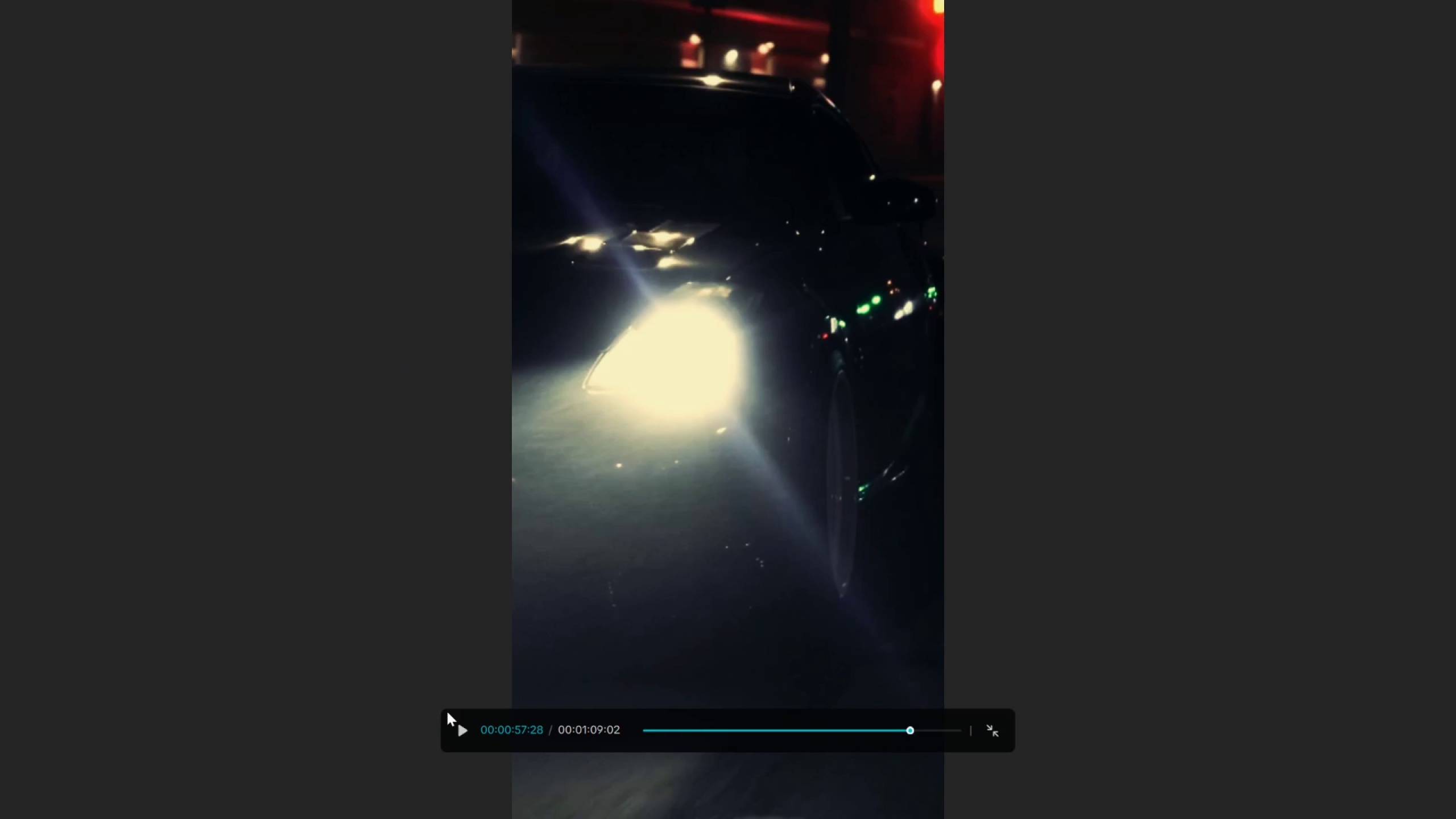 
left_click([462, 726])
 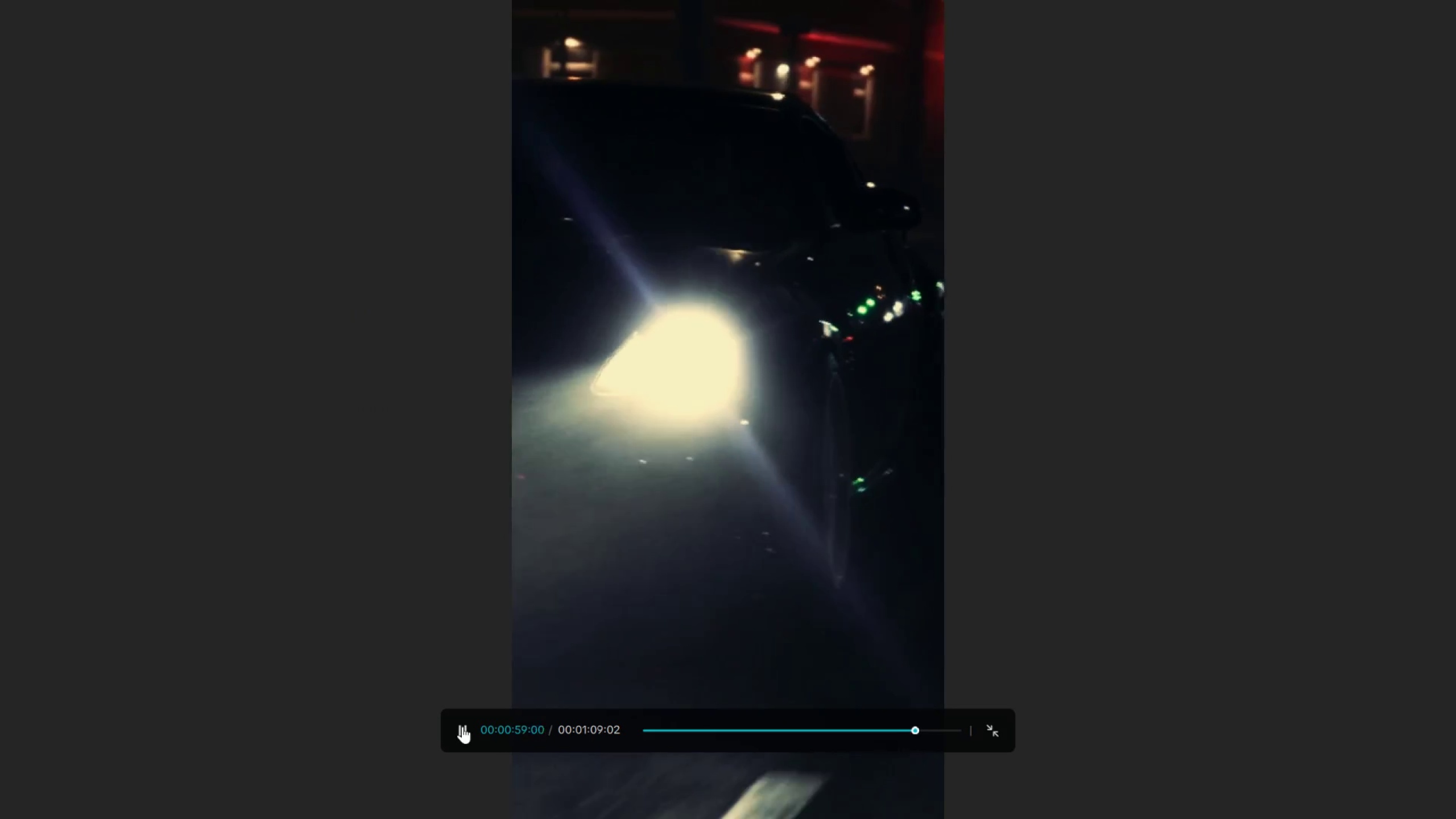 
left_click([462, 726])
 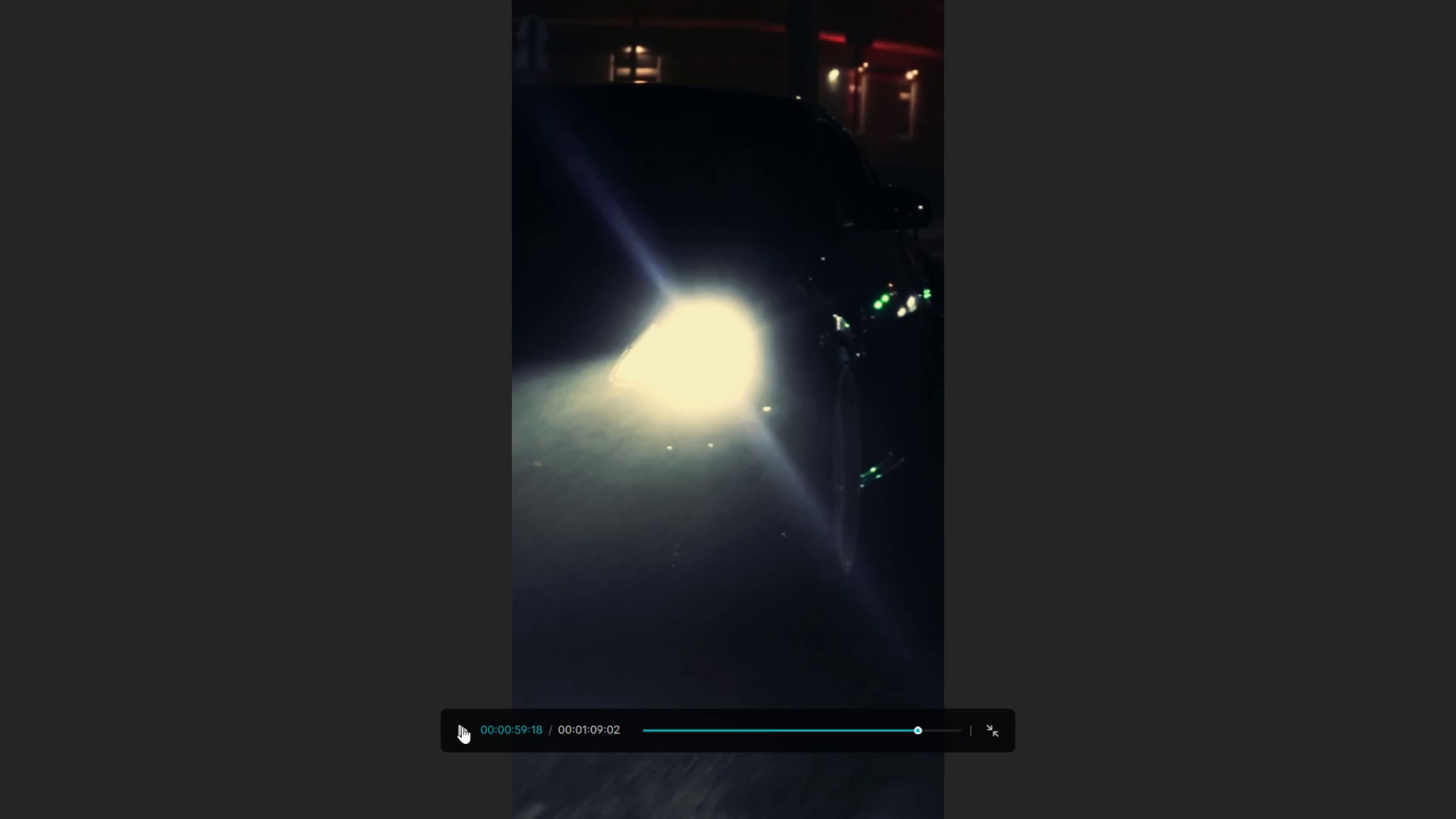 
left_click([462, 726])
 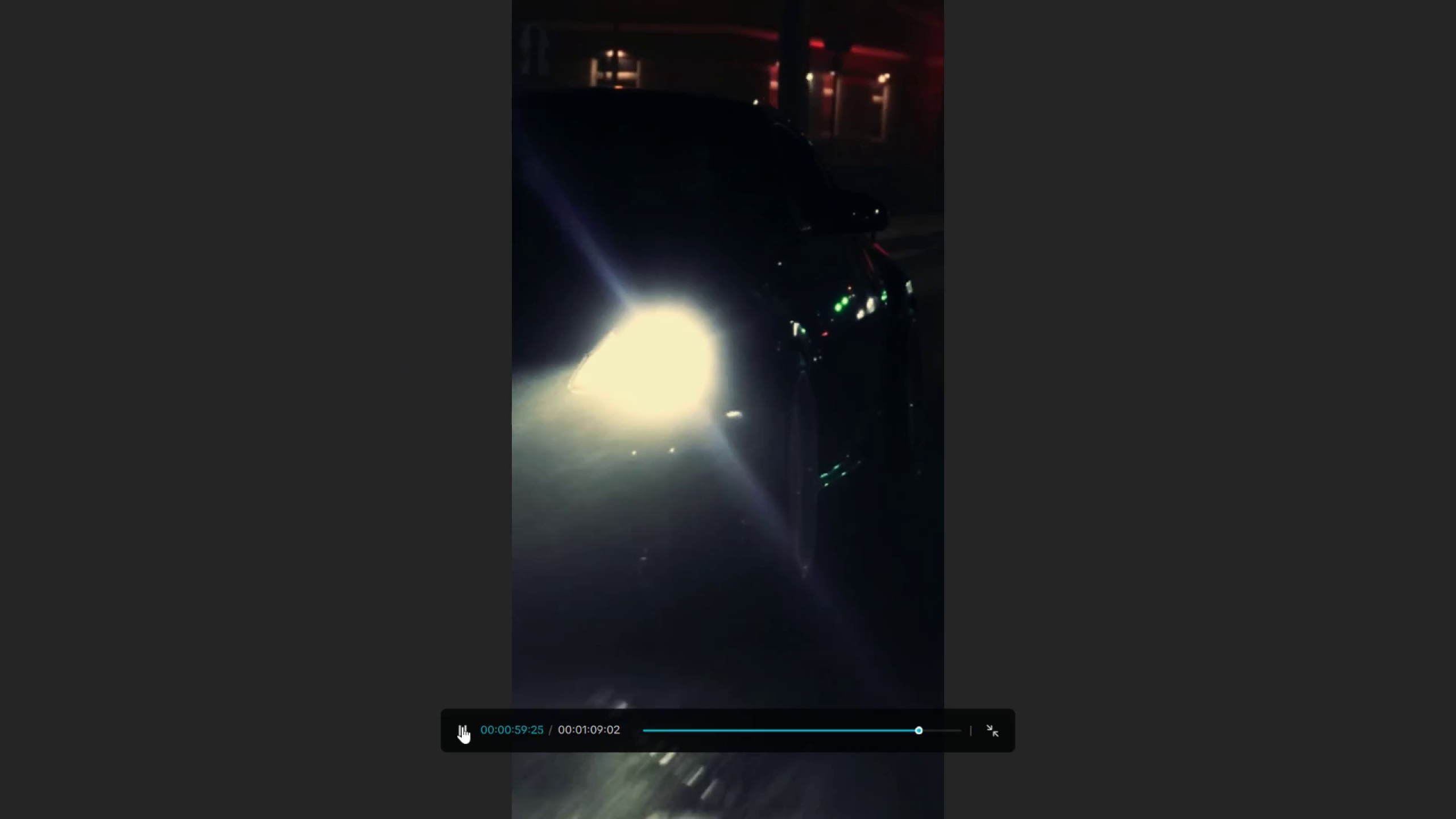 
left_click([462, 726])
 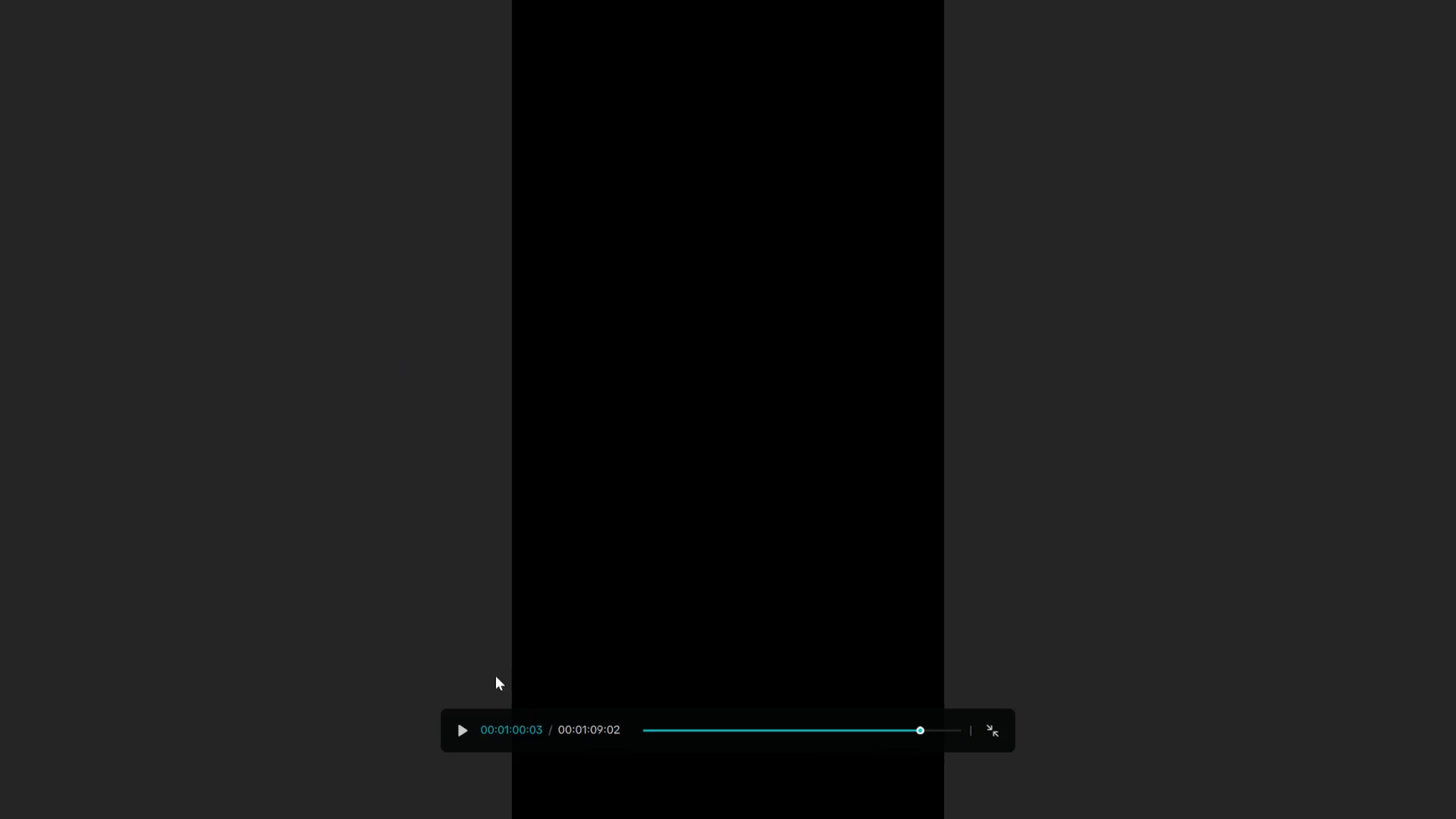 
key(Escape)
 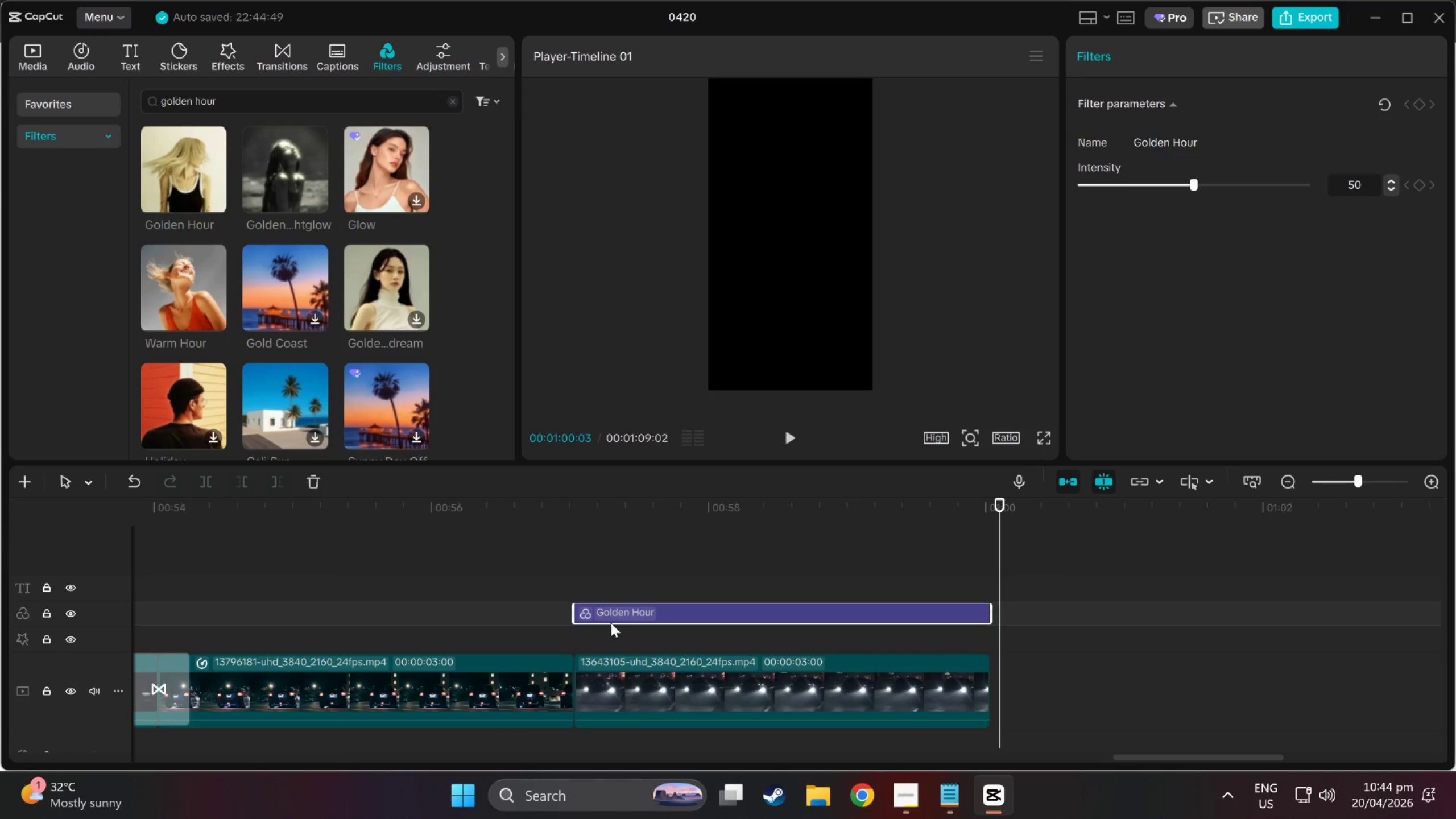 
left_click([579, 615])
 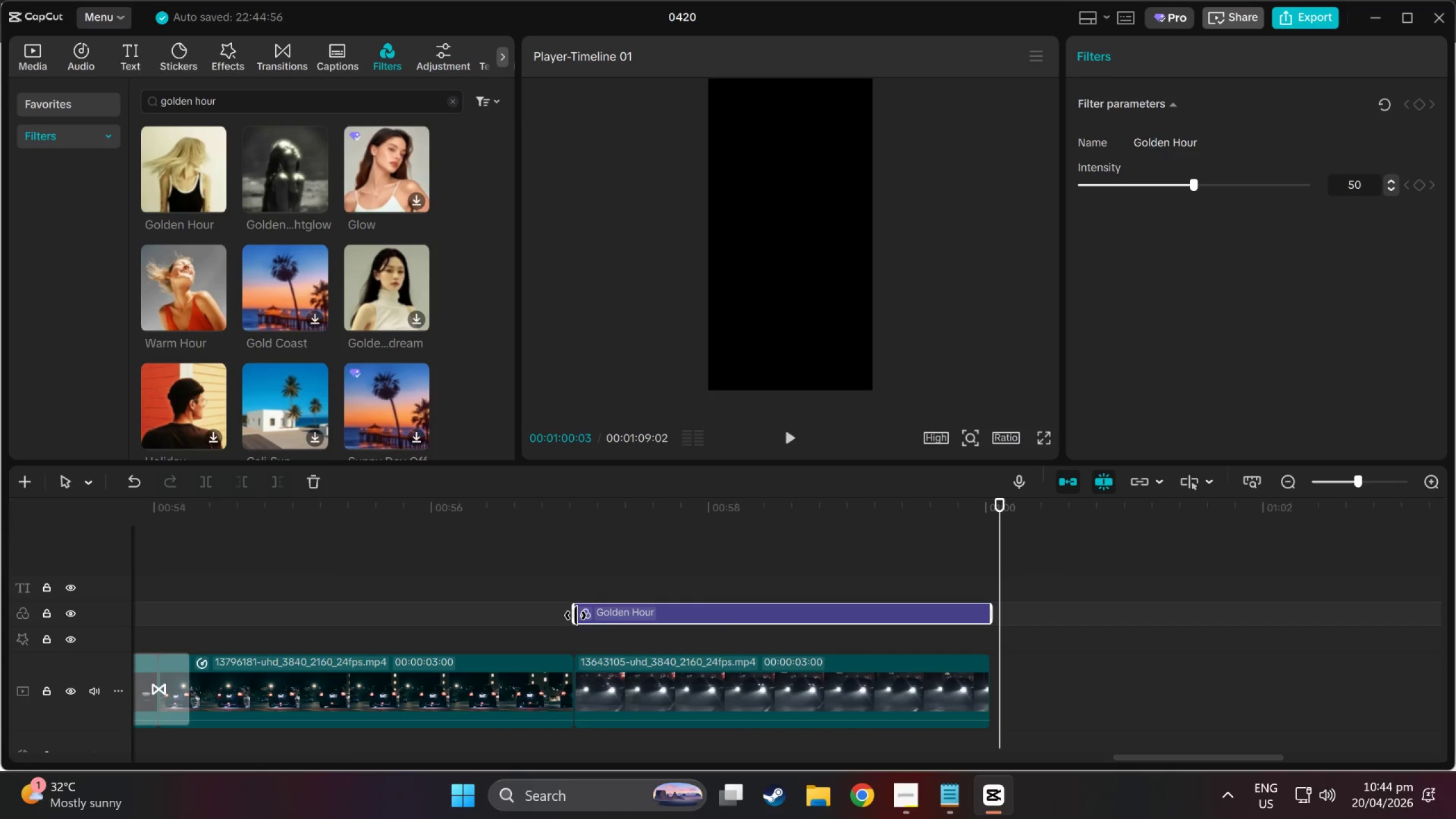 
left_click_drag(start_coordinate=[574, 615], to_coordinate=[717, 618])
 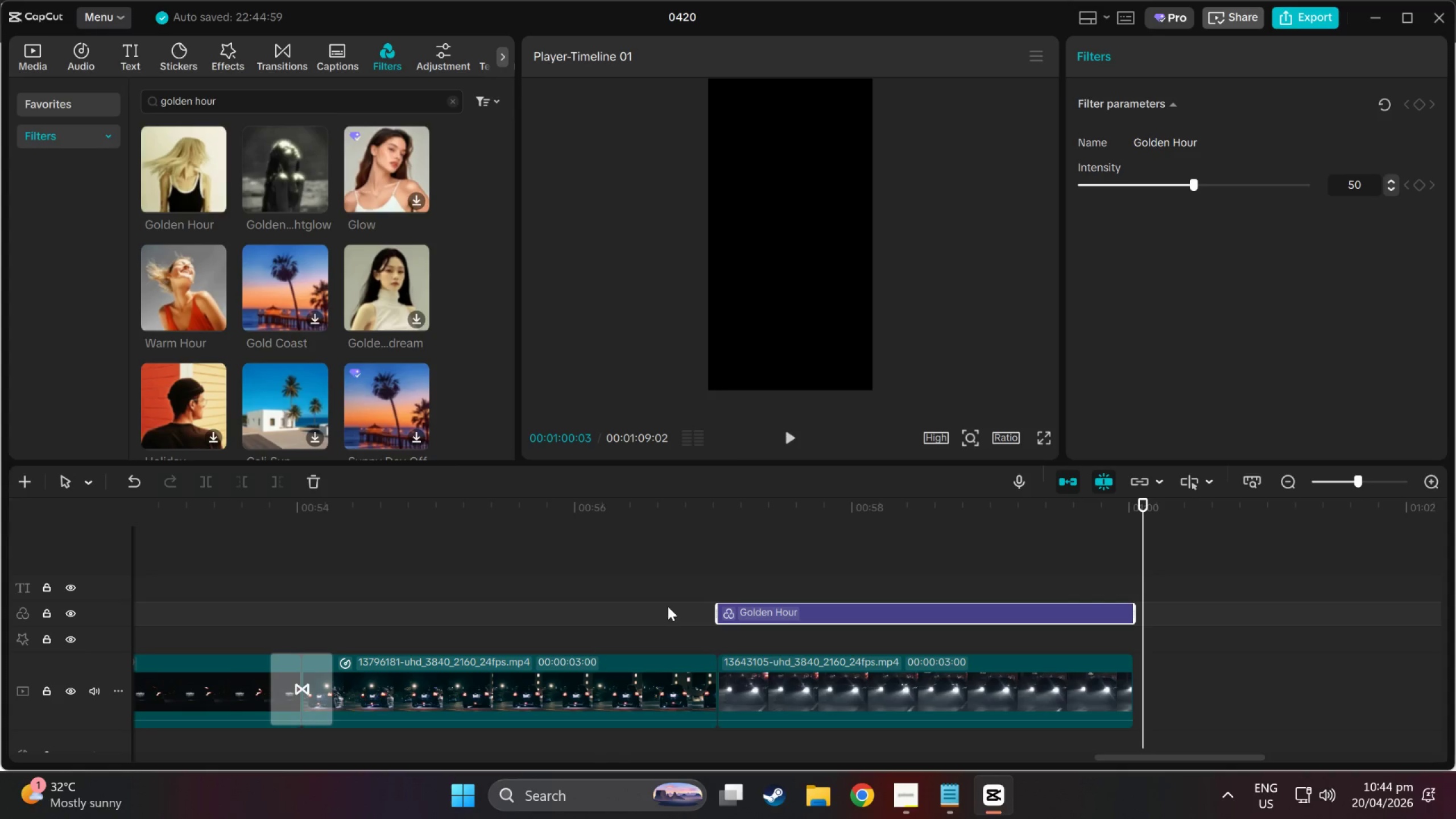 
left_click([550, 712])
 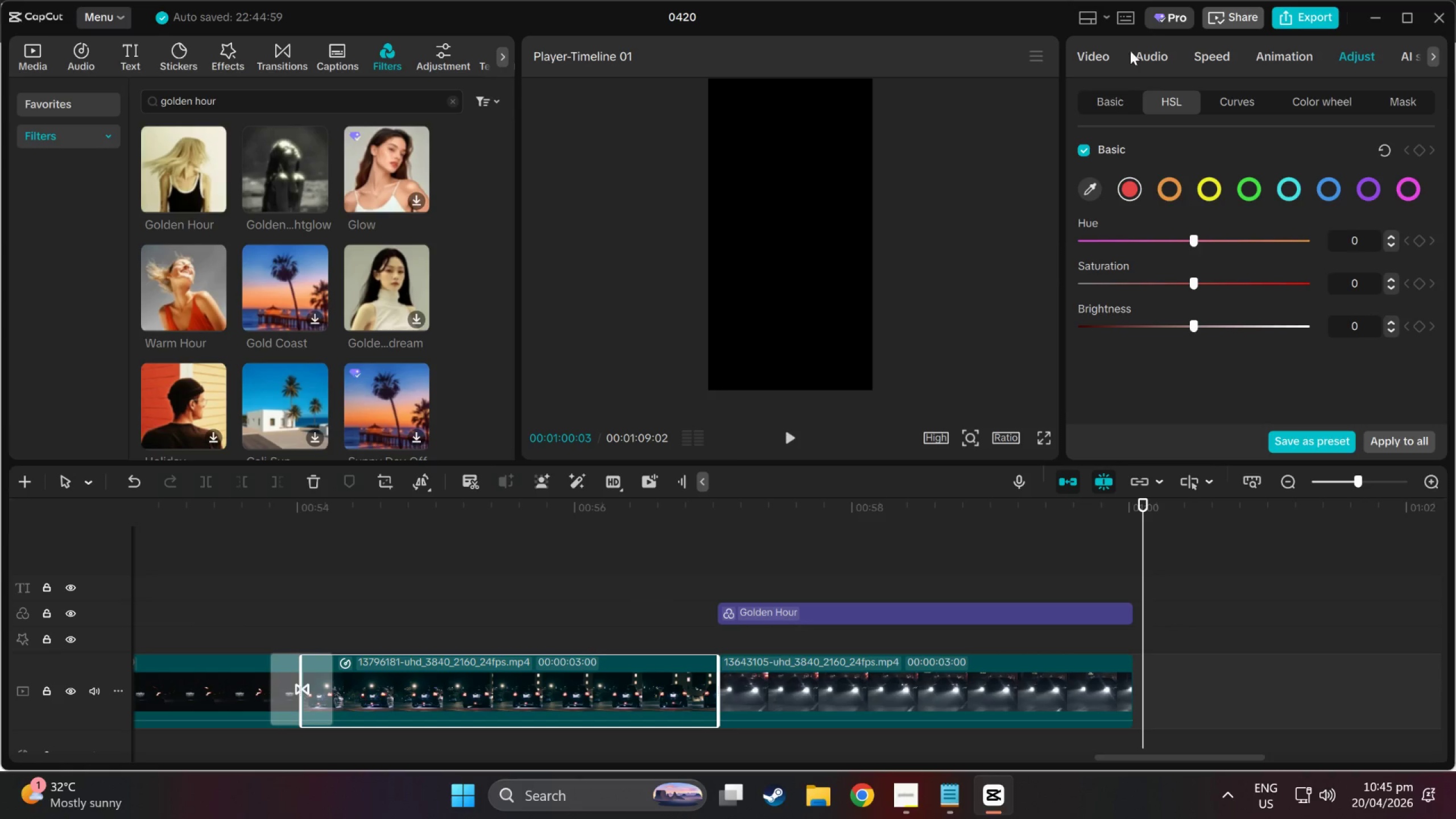 
left_click([1100, 55])
 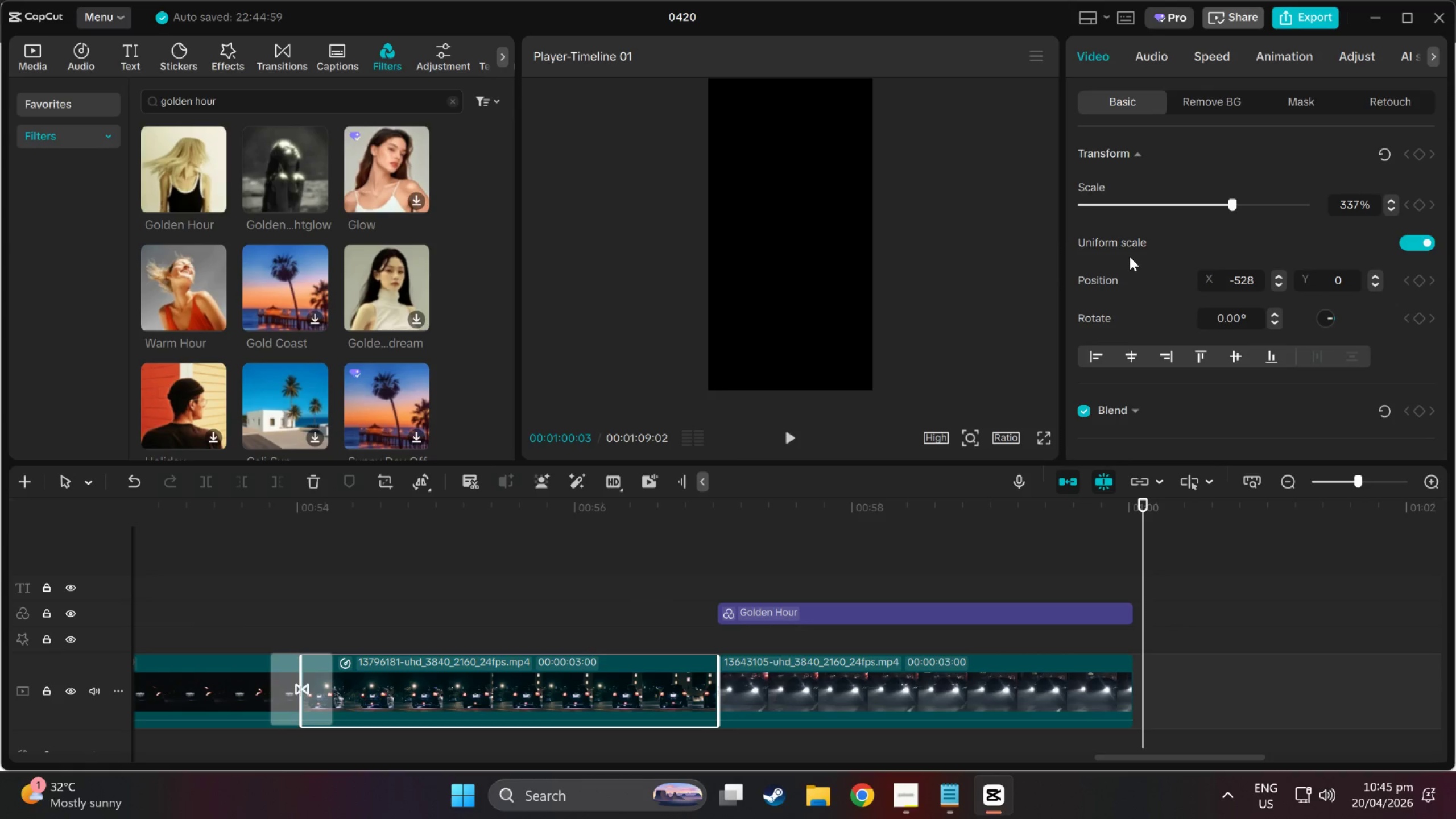 
scroll: coordinate [1116, 395], scroll_direction: down, amount: 18.0
 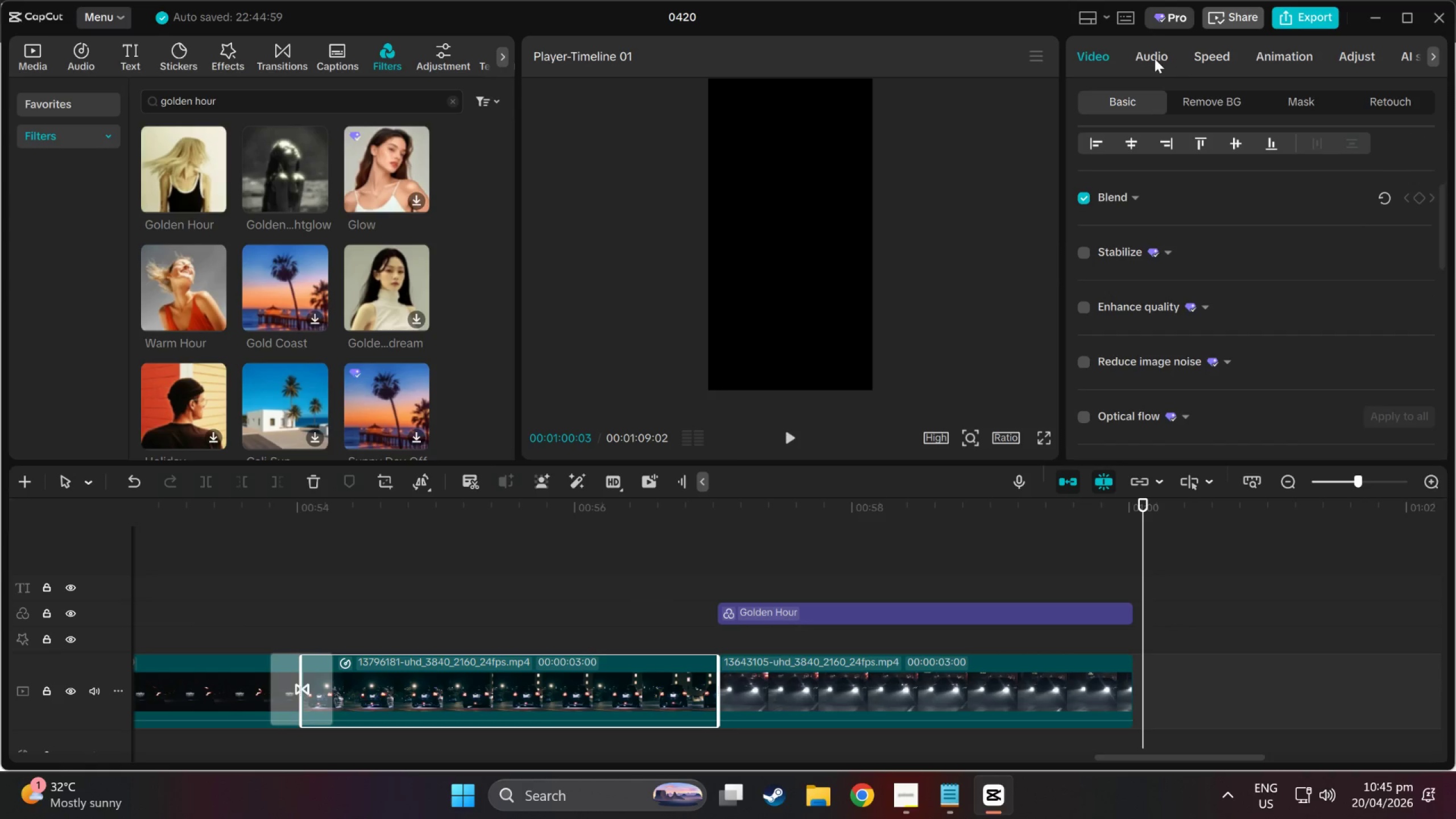 
double_click([1308, 47])
 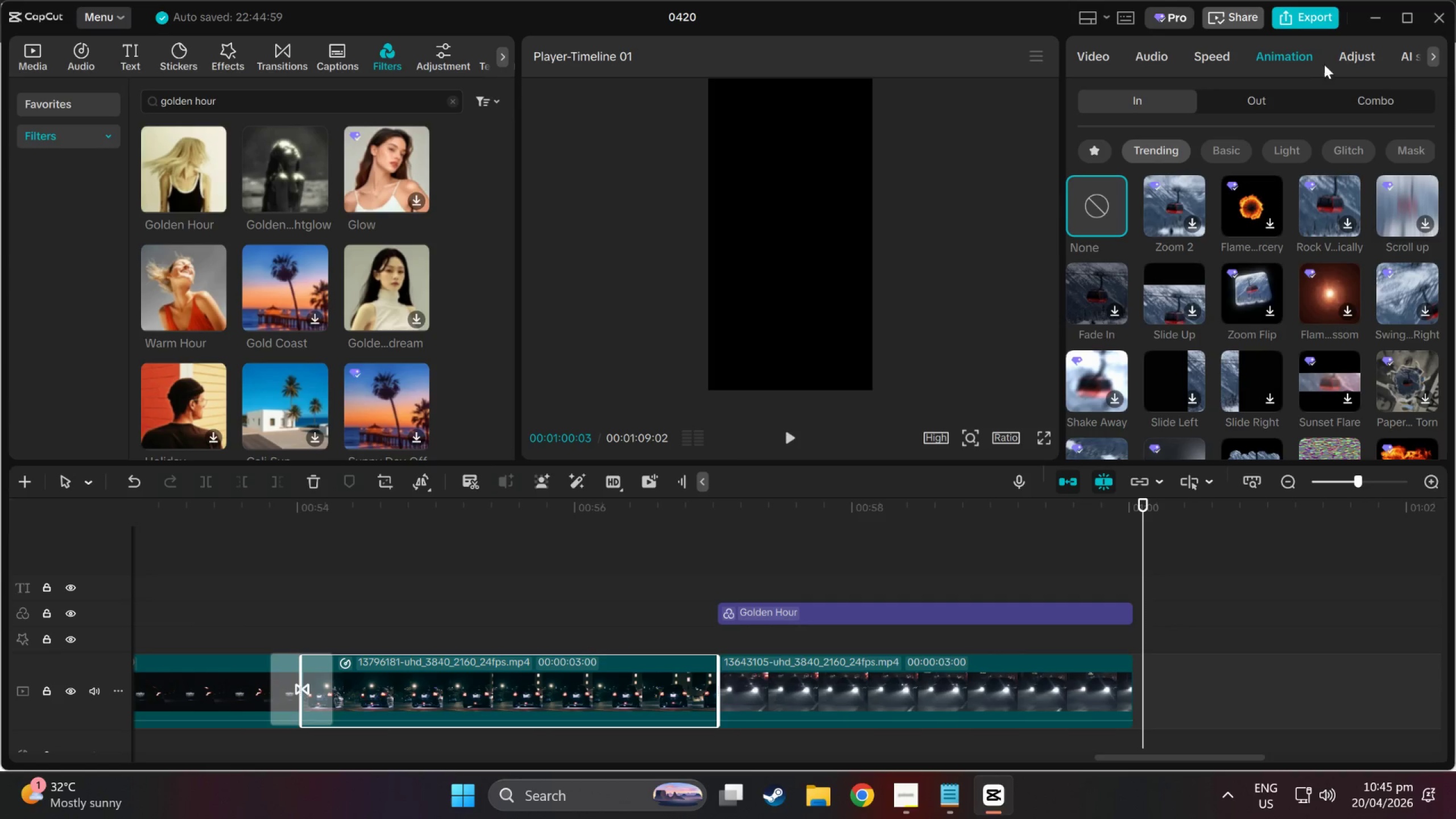 
left_click([1356, 57])
 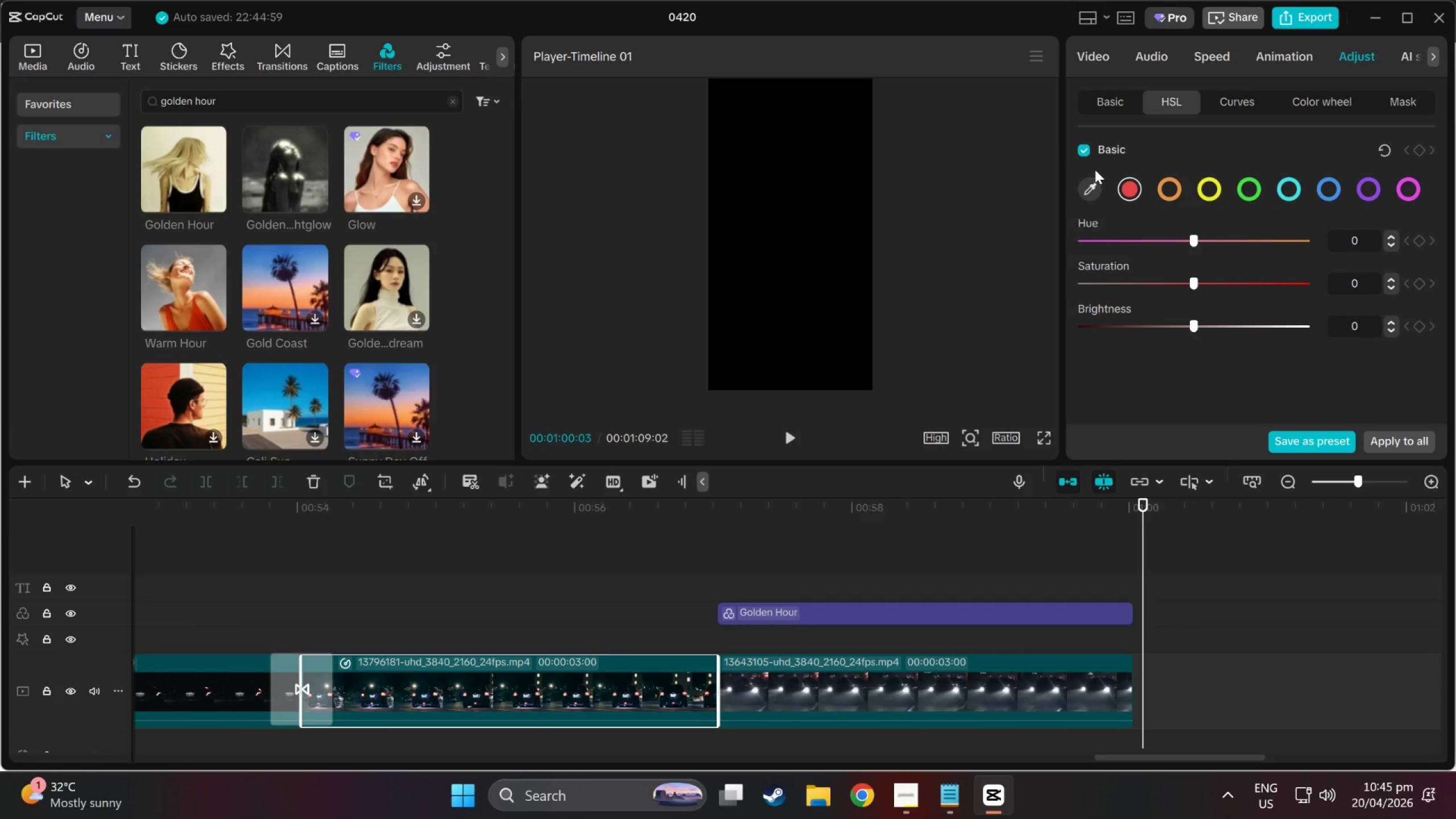 
scroll: coordinate [1098, 183], scroll_direction: down, amount: 3.0
 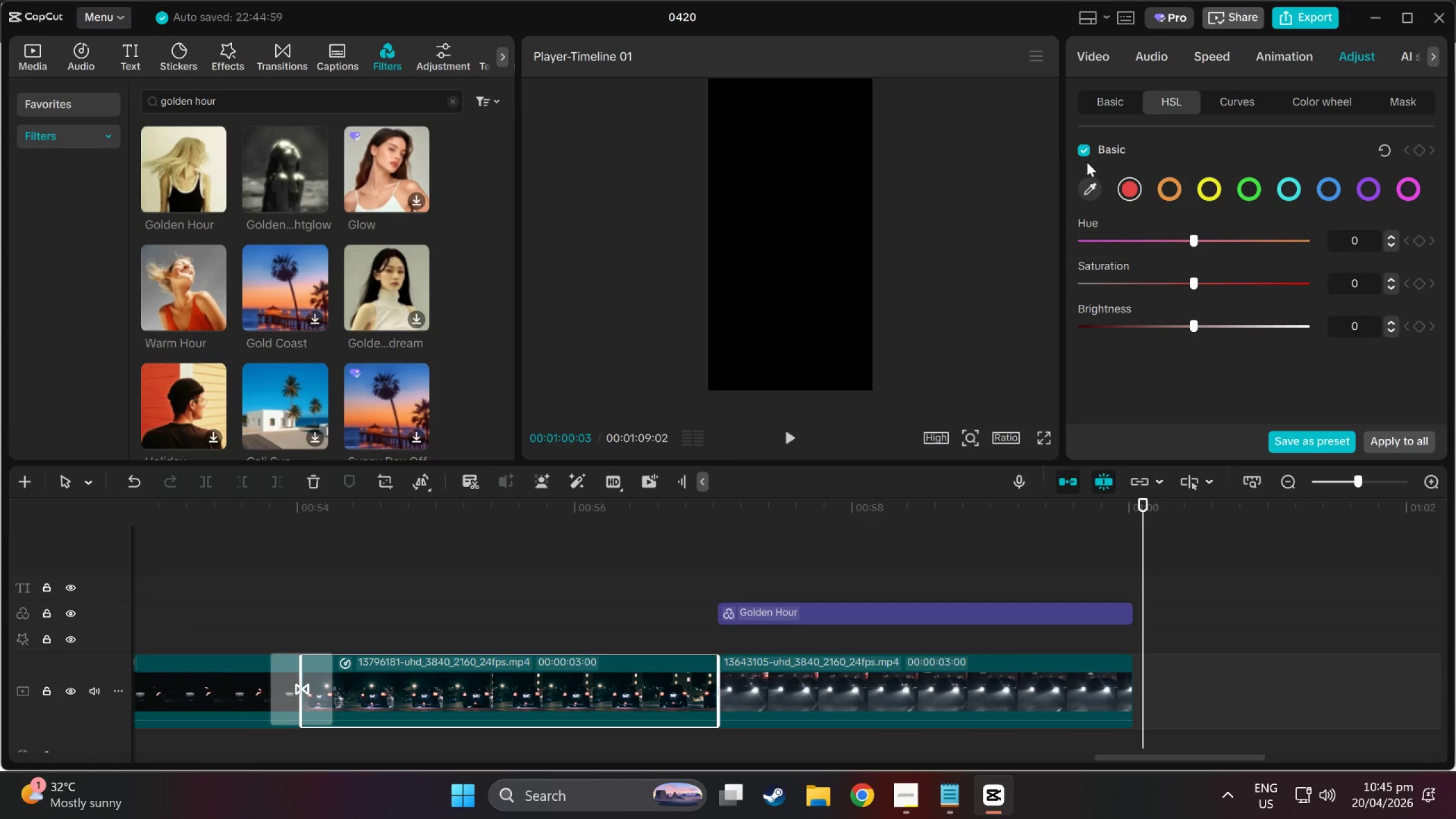 
left_click([1085, 160])
 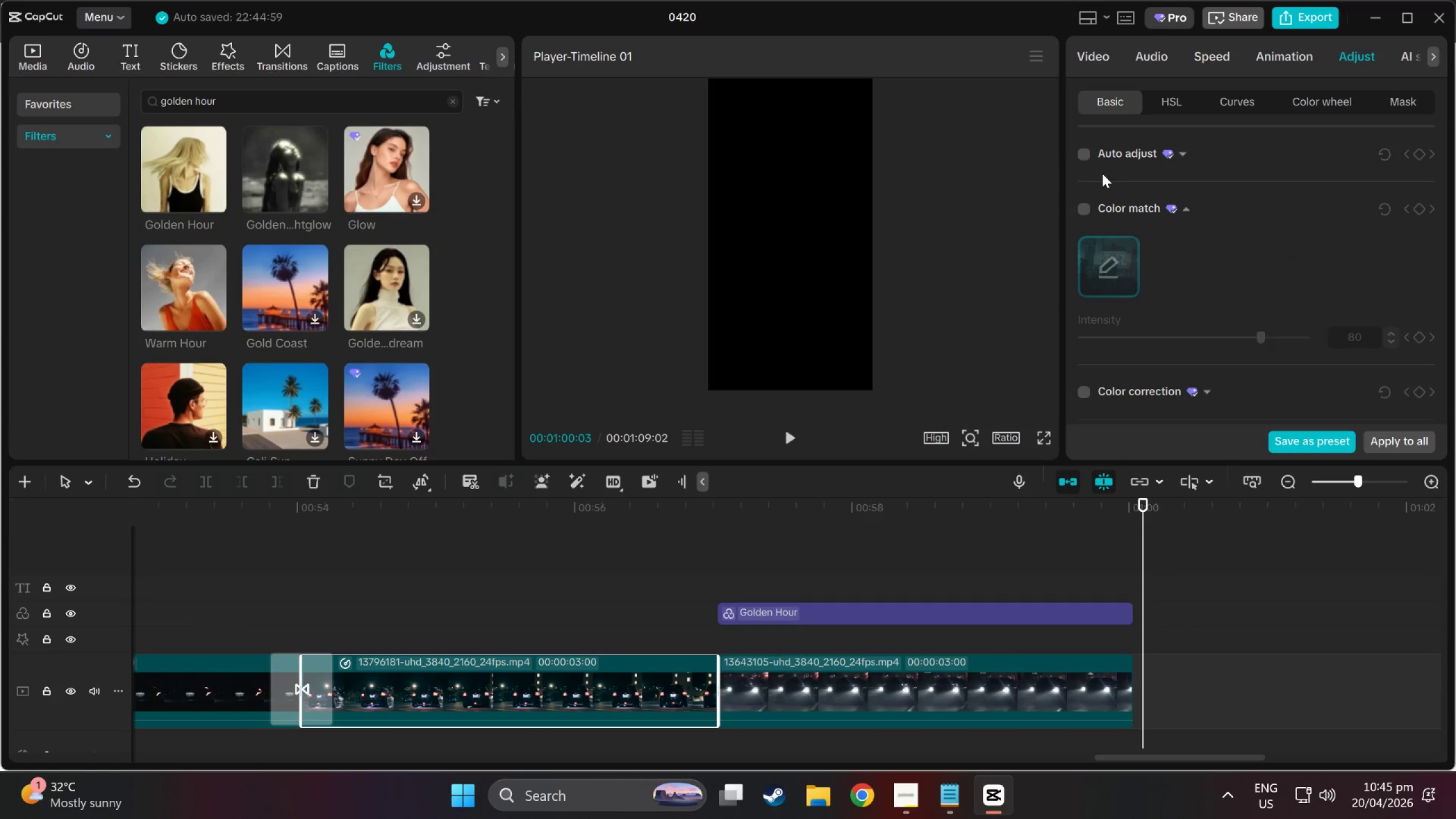 
left_click([1085, 207])
 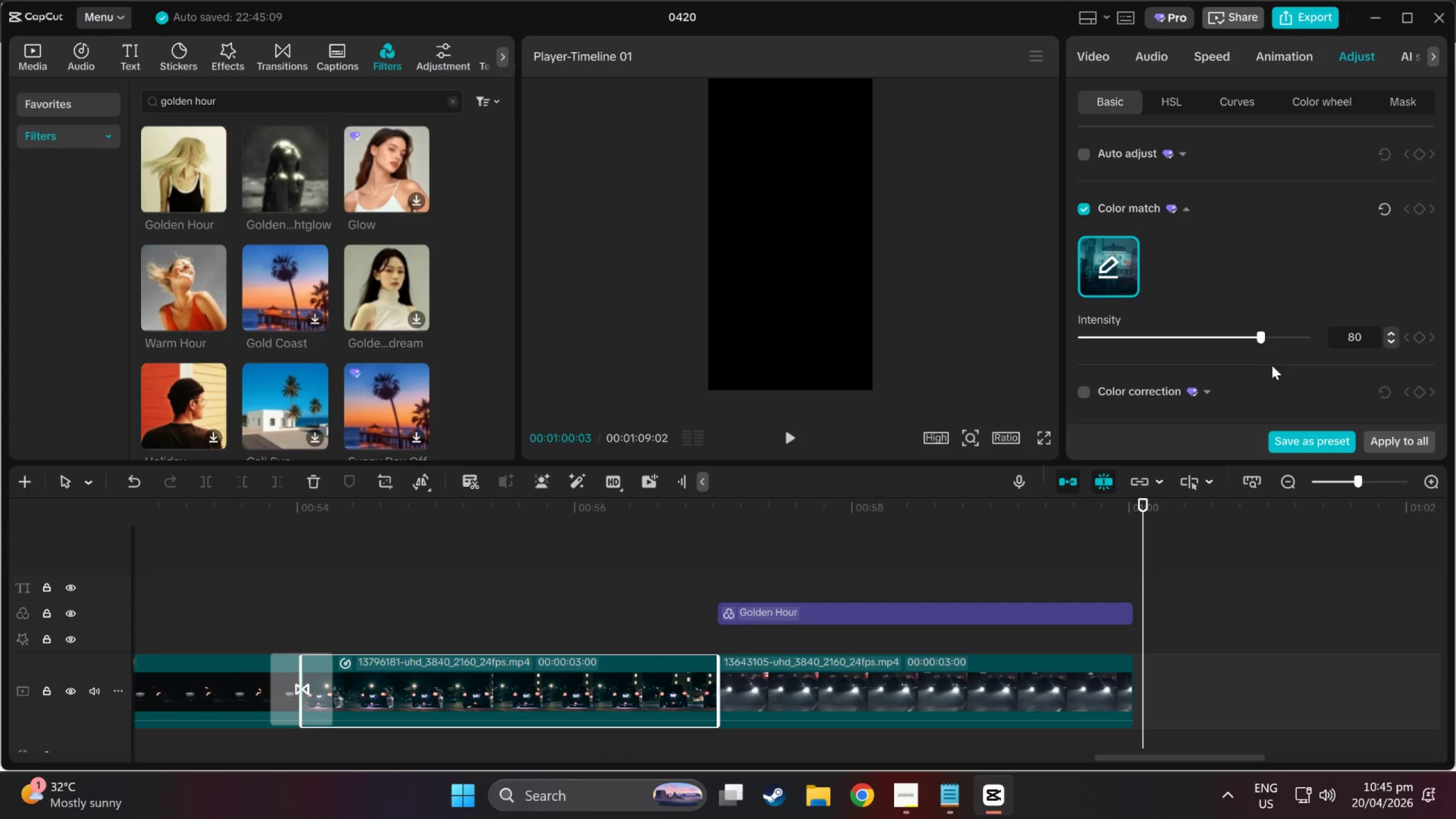 
scroll: coordinate [1203, 286], scroll_direction: down, amount: 2.0
 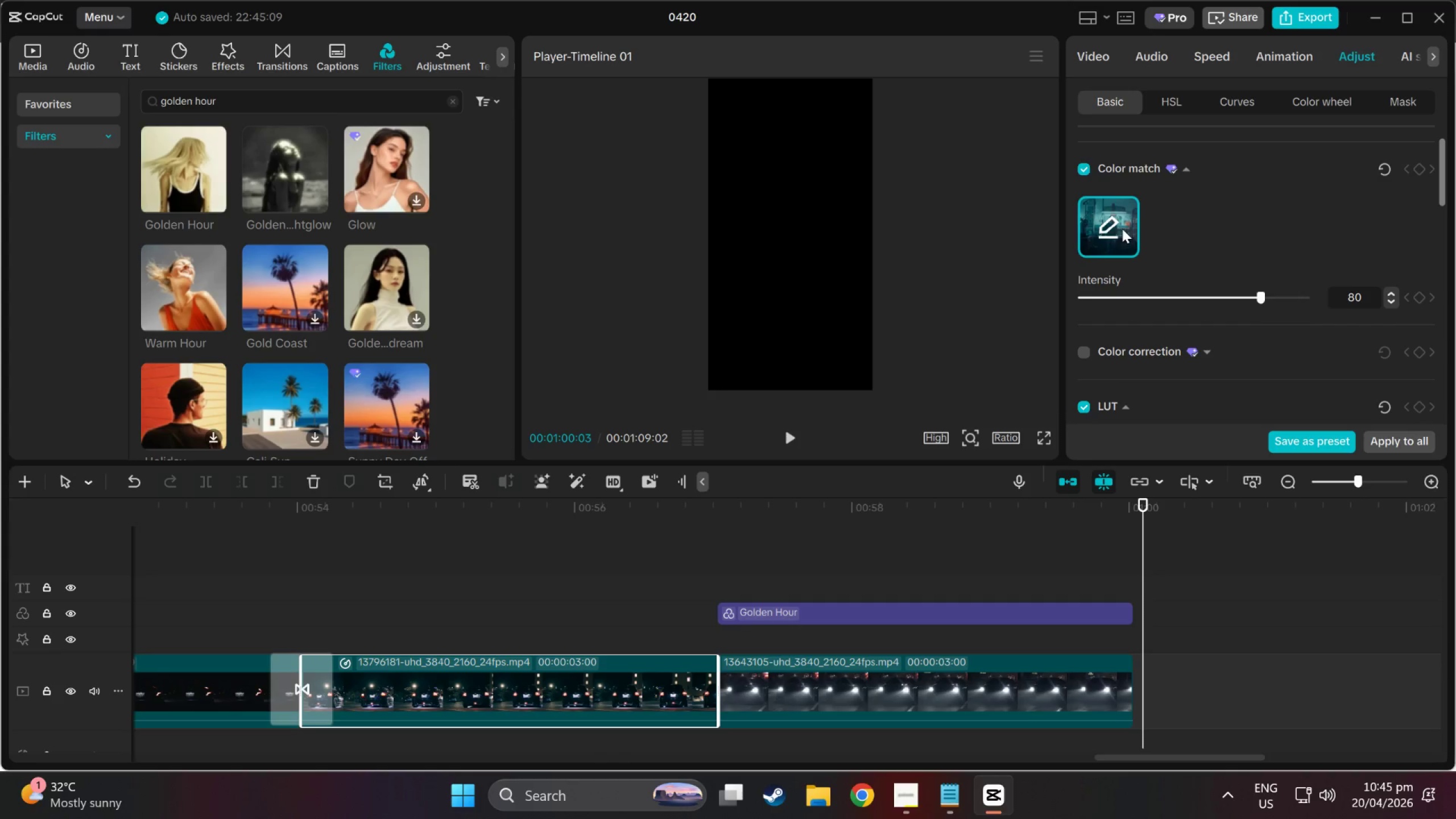 
left_click([1108, 222])
 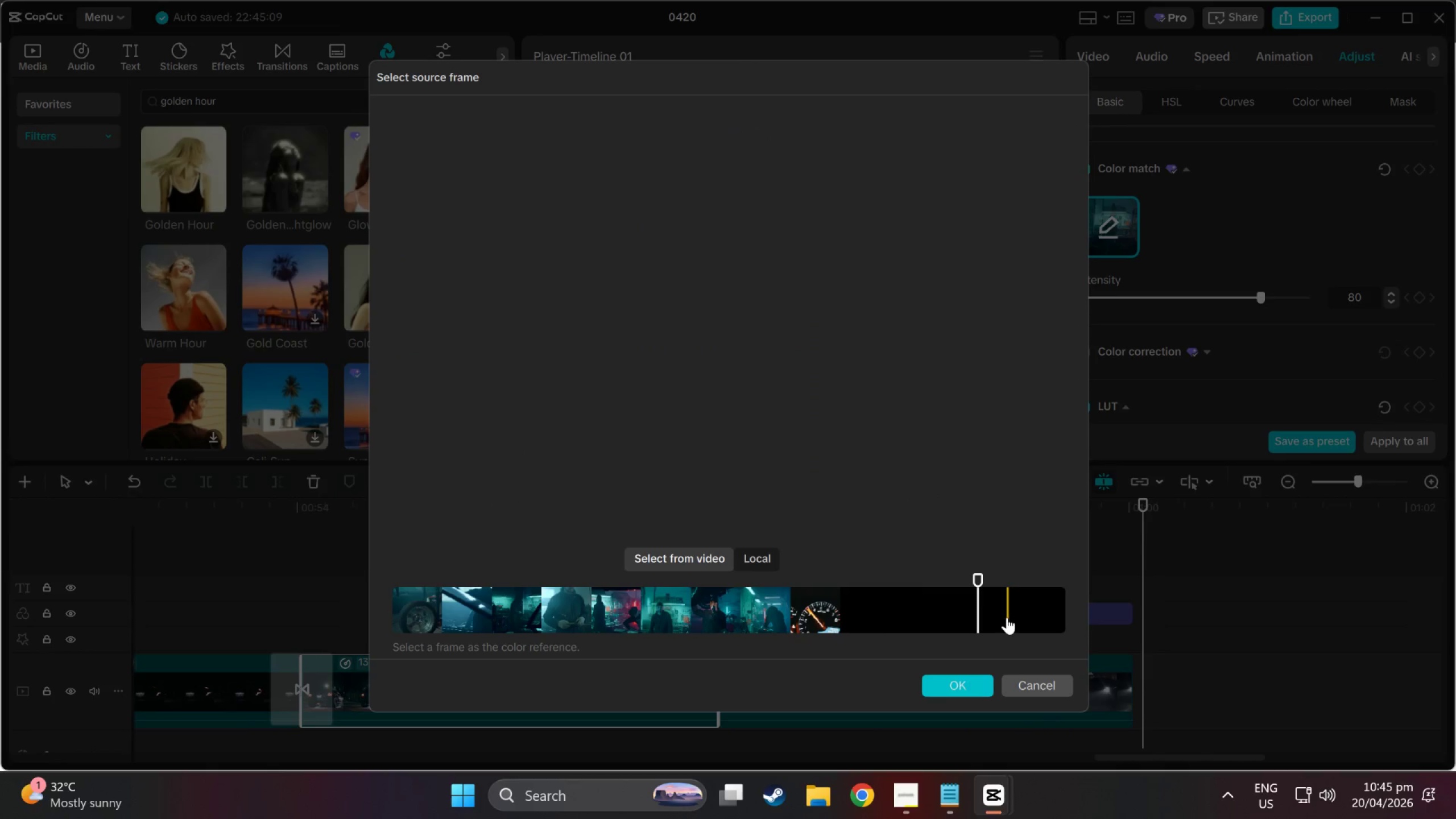 
wait(5.62)
 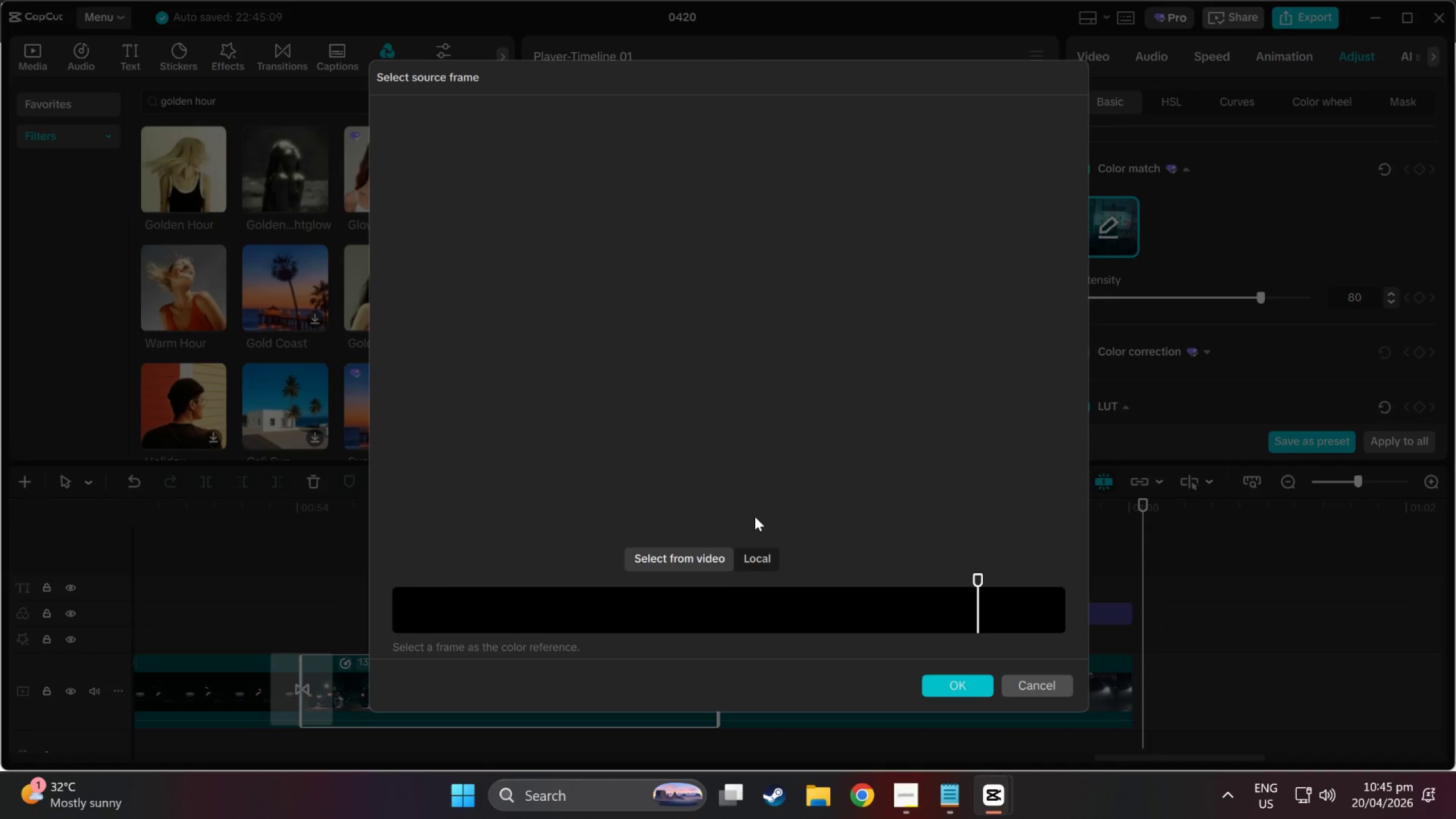 
left_click([966, 611])
 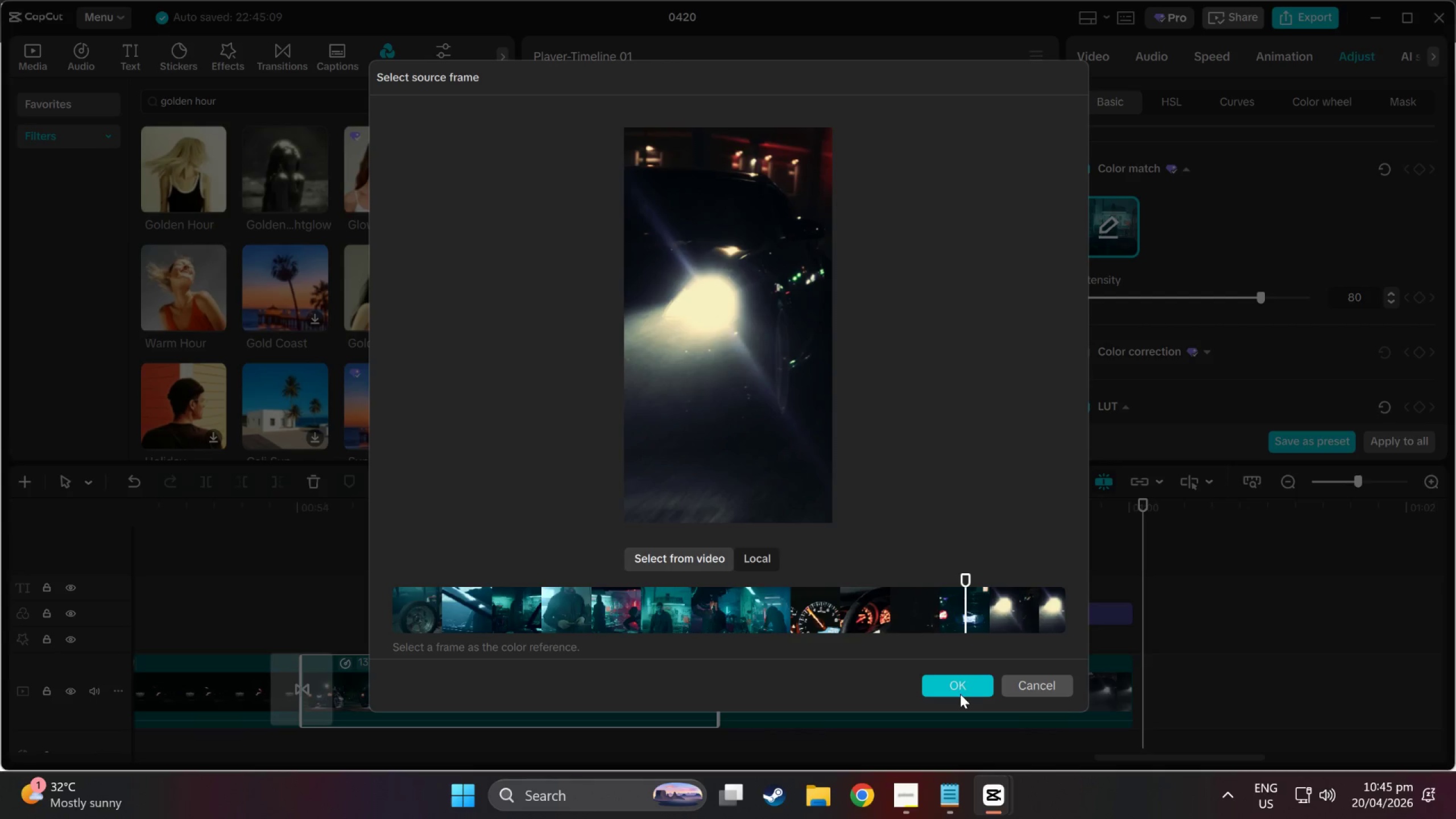 
left_click([960, 694])
 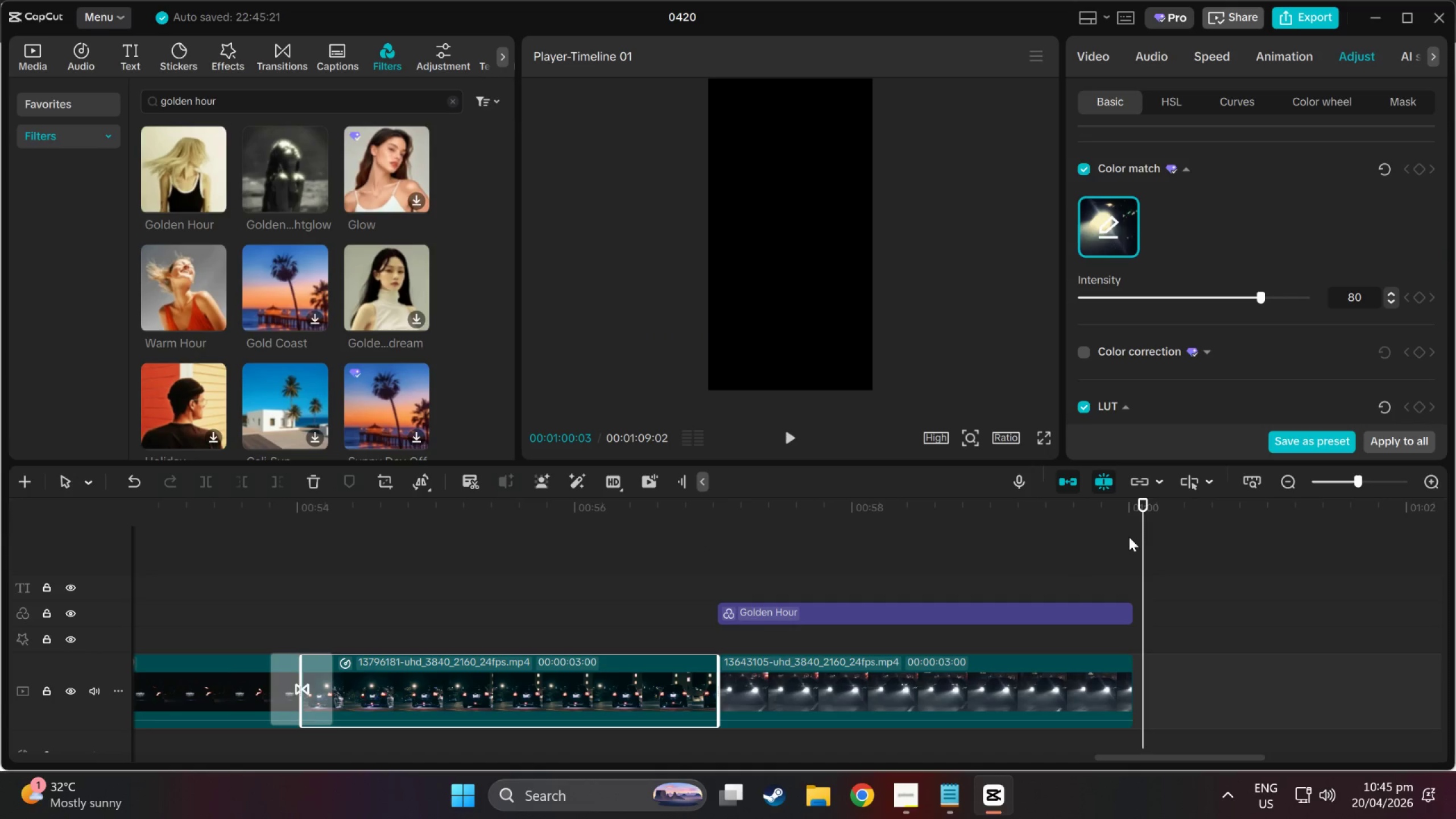 
left_click_drag(start_coordinate=[1141, 498], to_coordinate=[594, 545])
 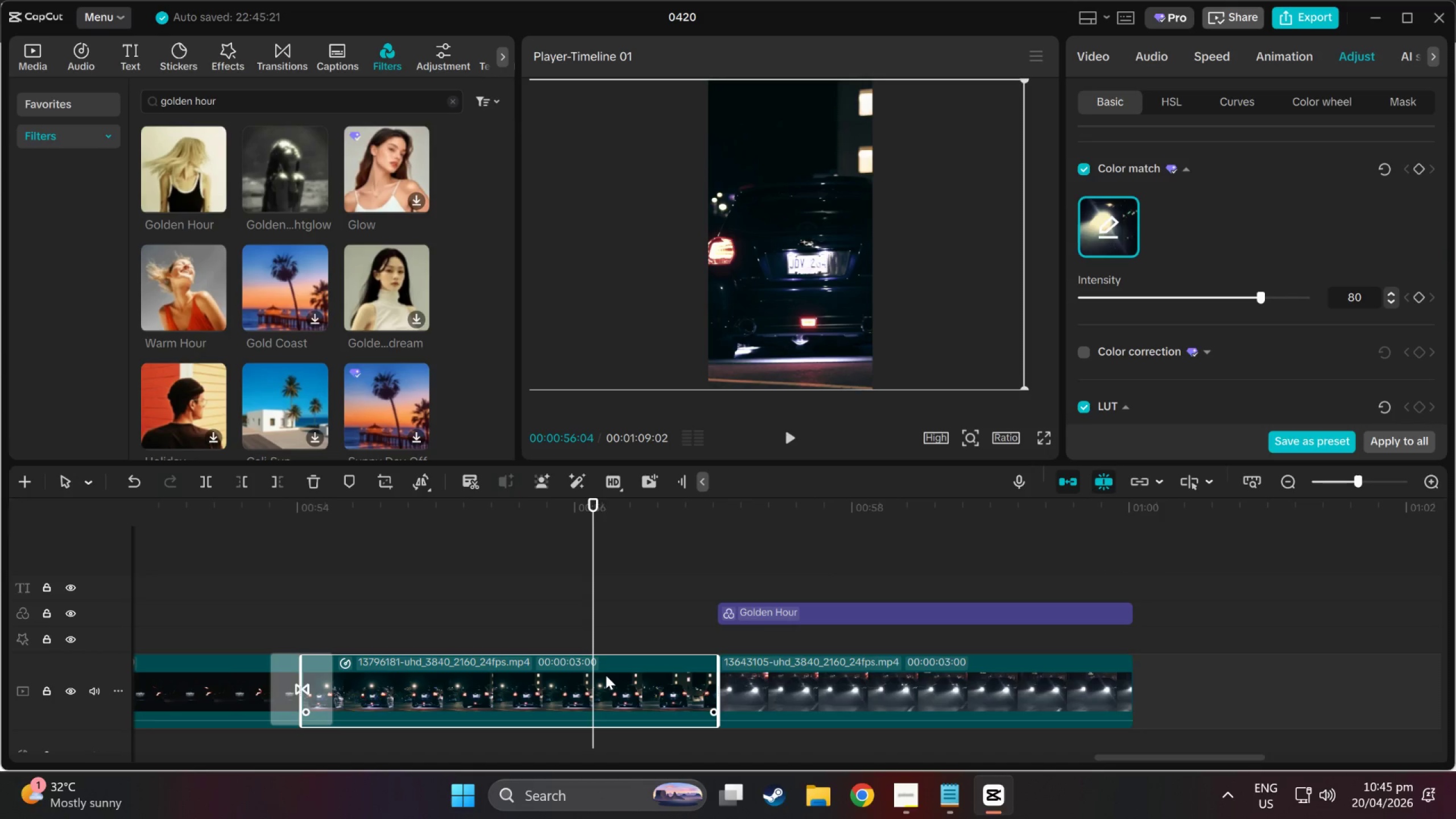 
left_click([606, 675])
 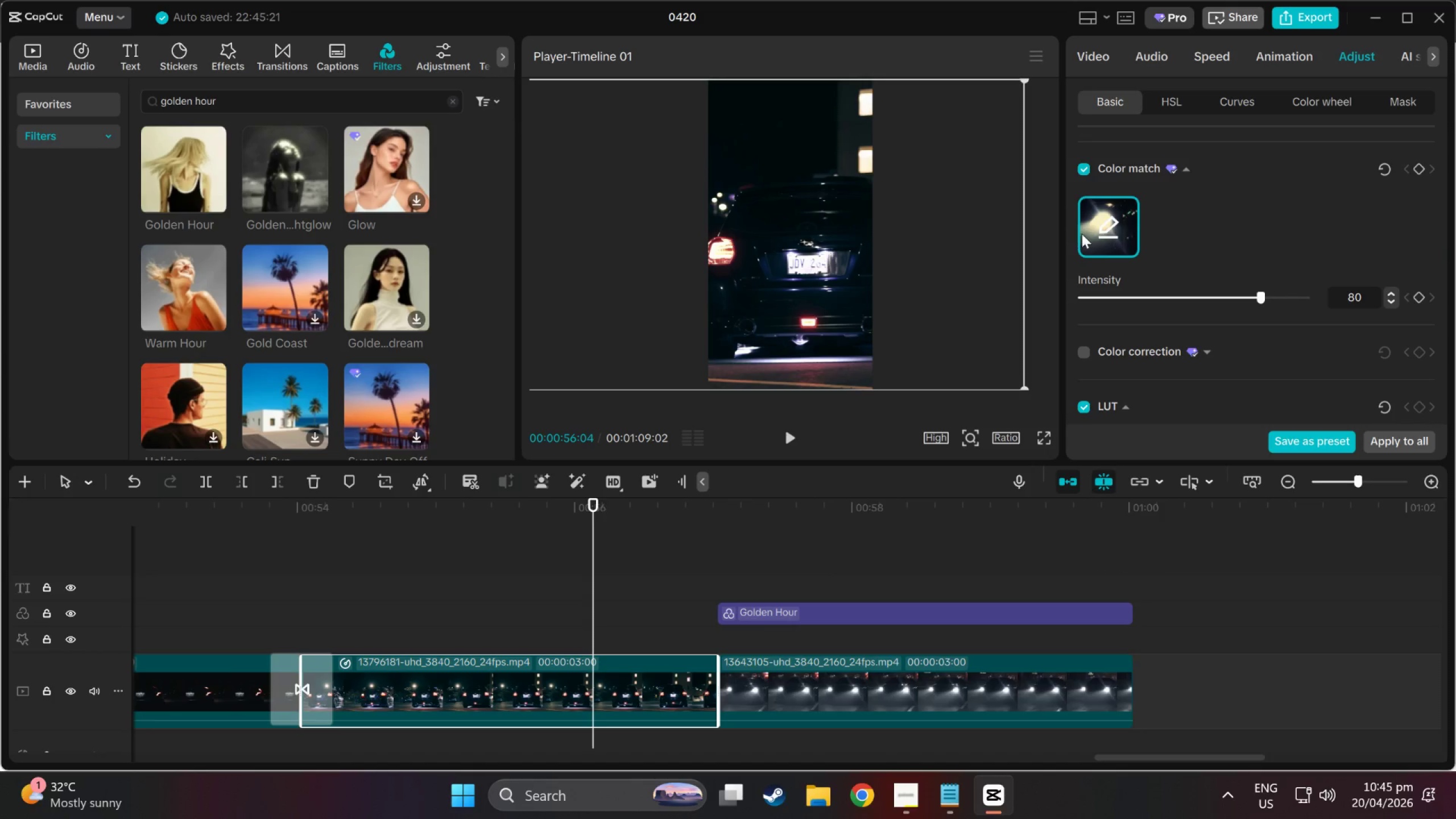 
left_click([1120, 238])
 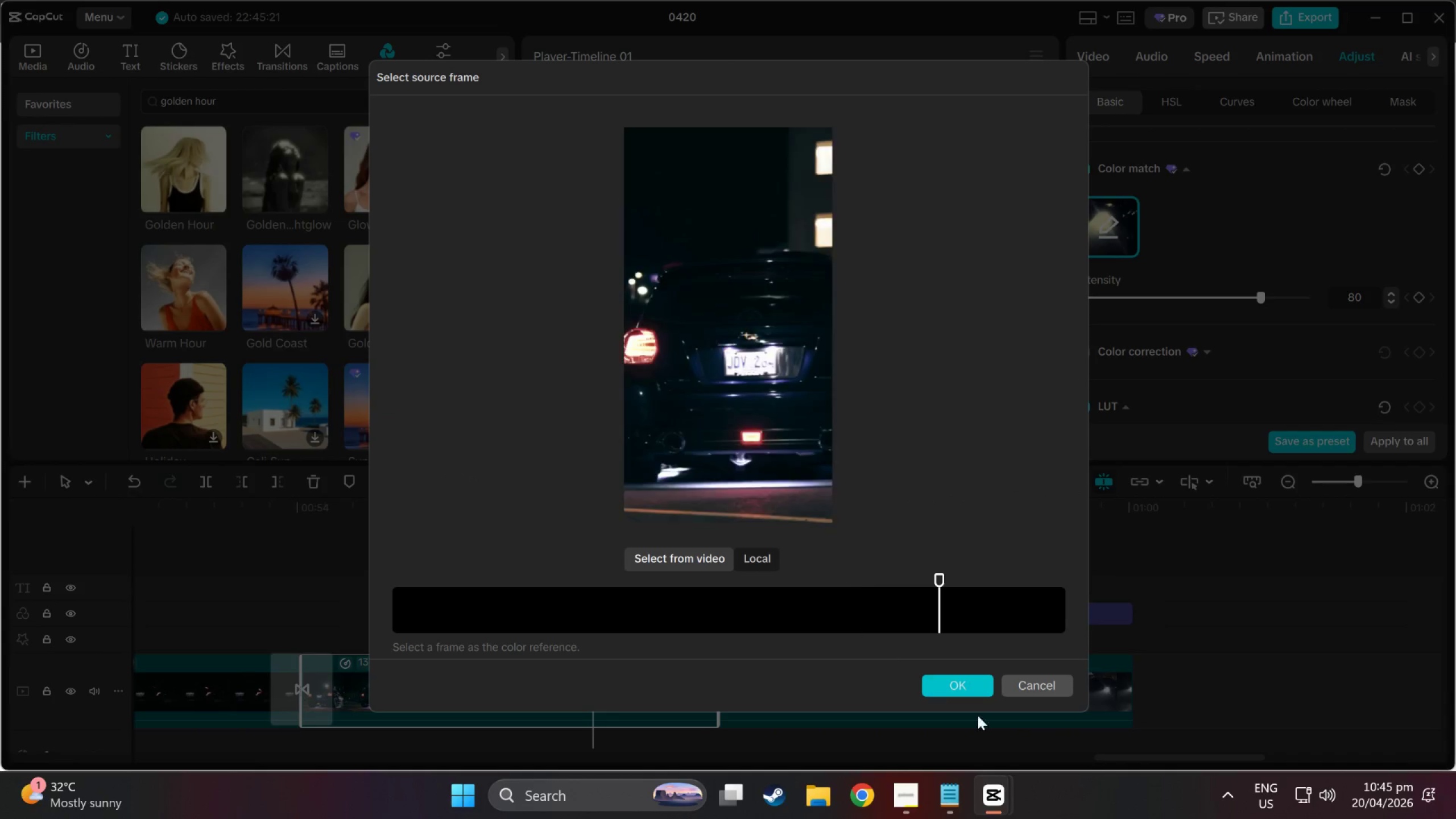 
left_click([1034, 693])
 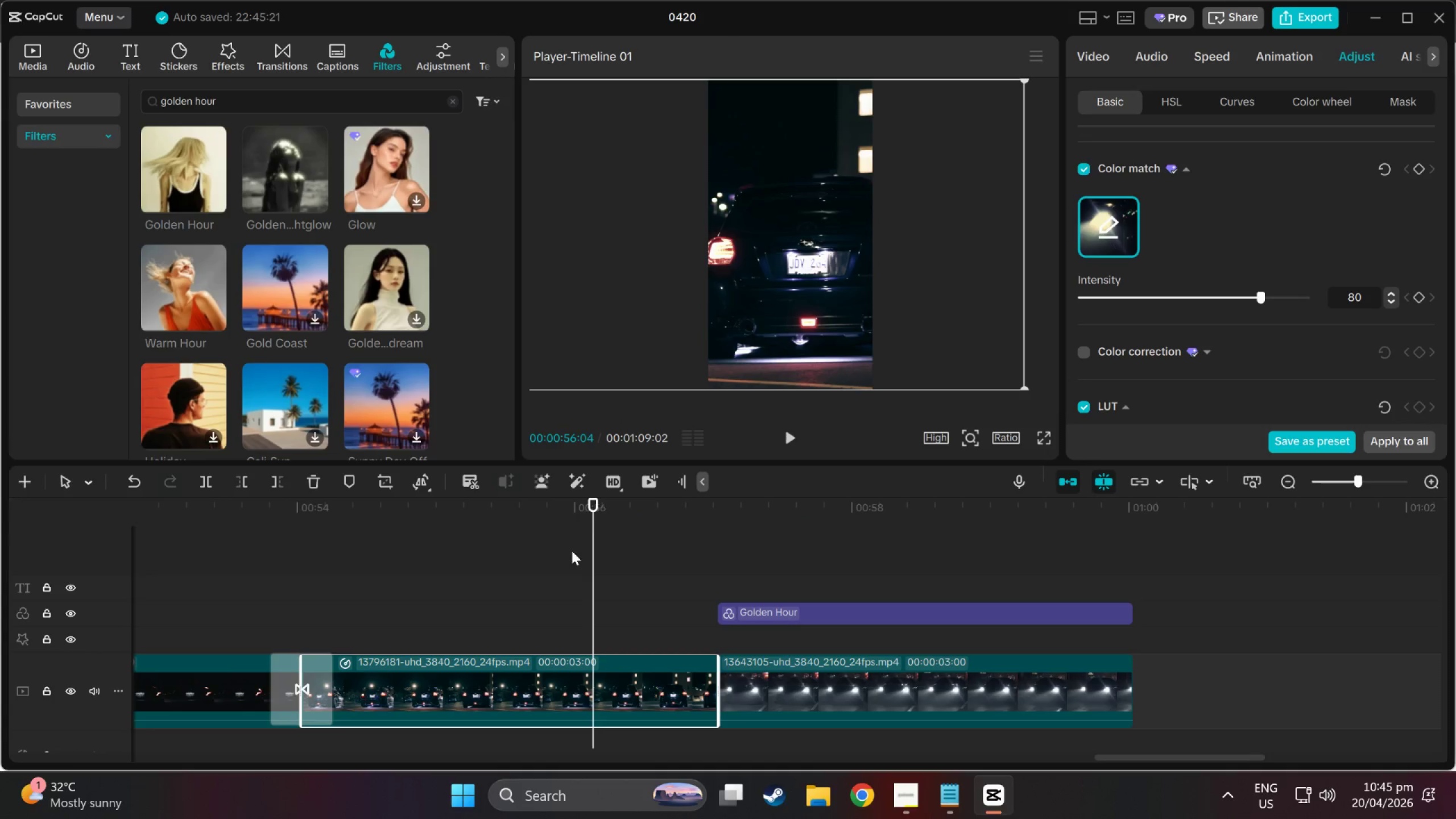 
left_click_drag(start_coordinate=[579, 514], to_coordinate=[187, 557])
 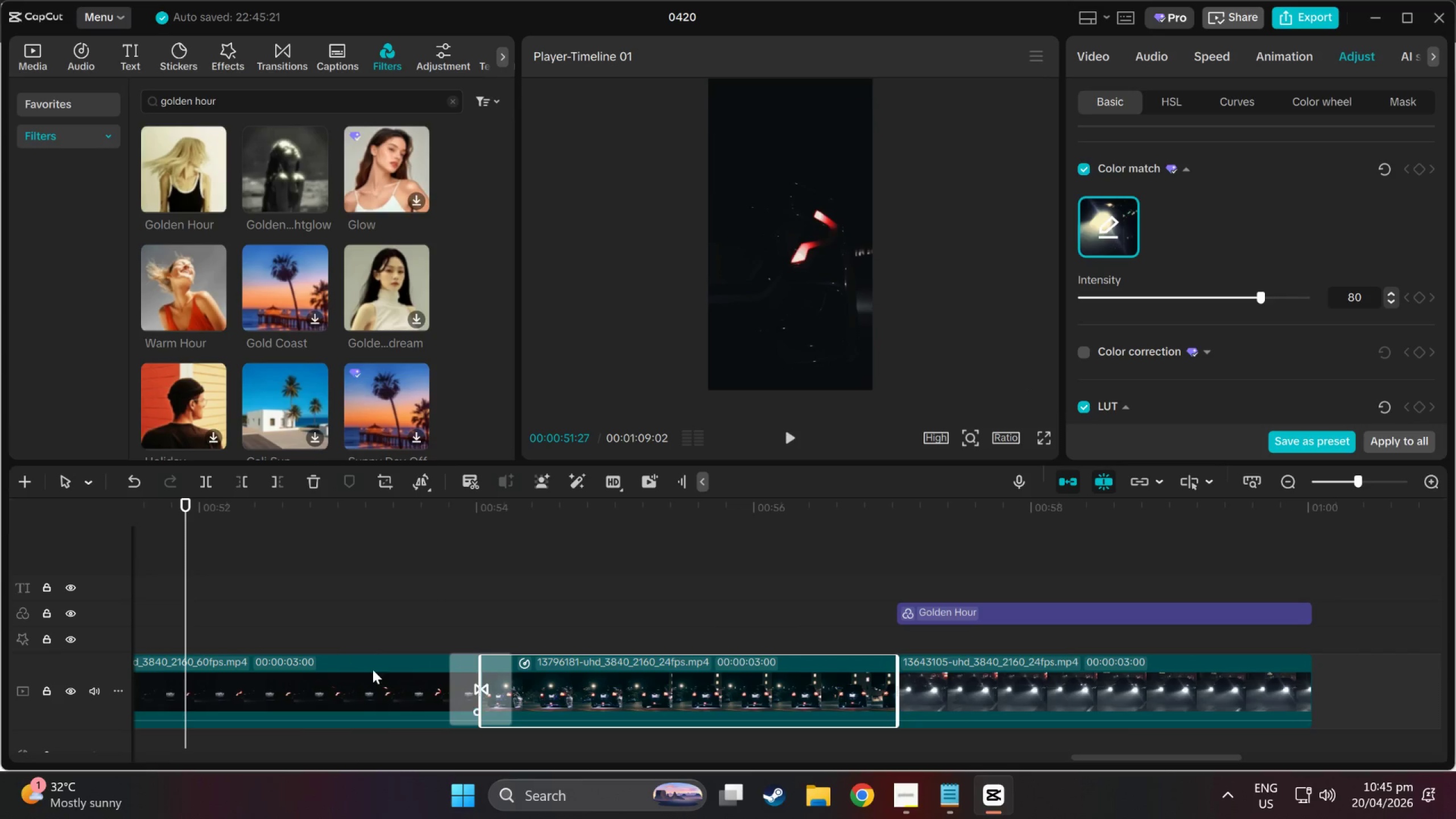 
left_click([383, 686])
 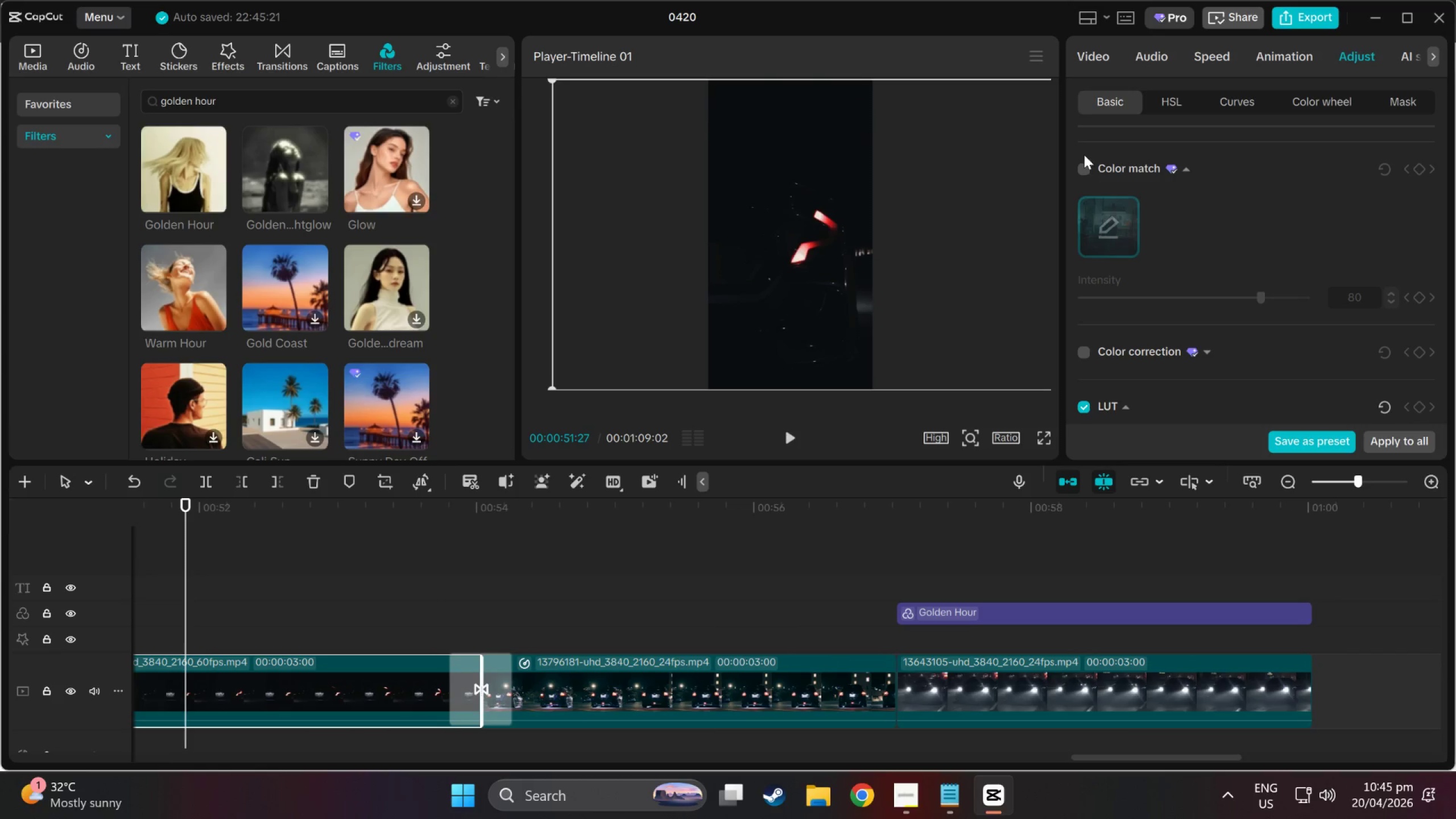 
left_click([1081, 168])
 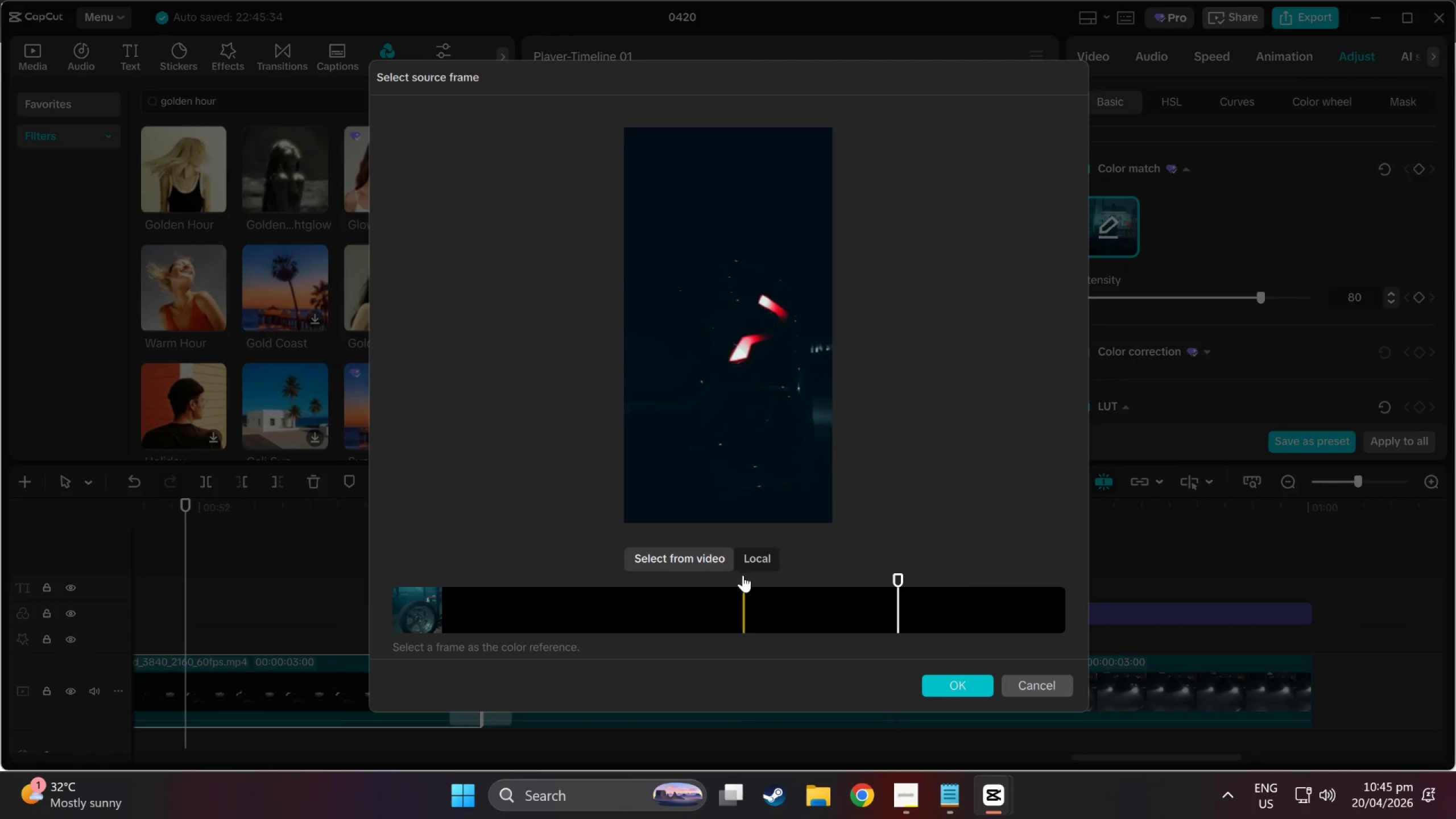 
left_click_drag(start_coordinate=[907, 578], to_coordinate=[974, 588])
 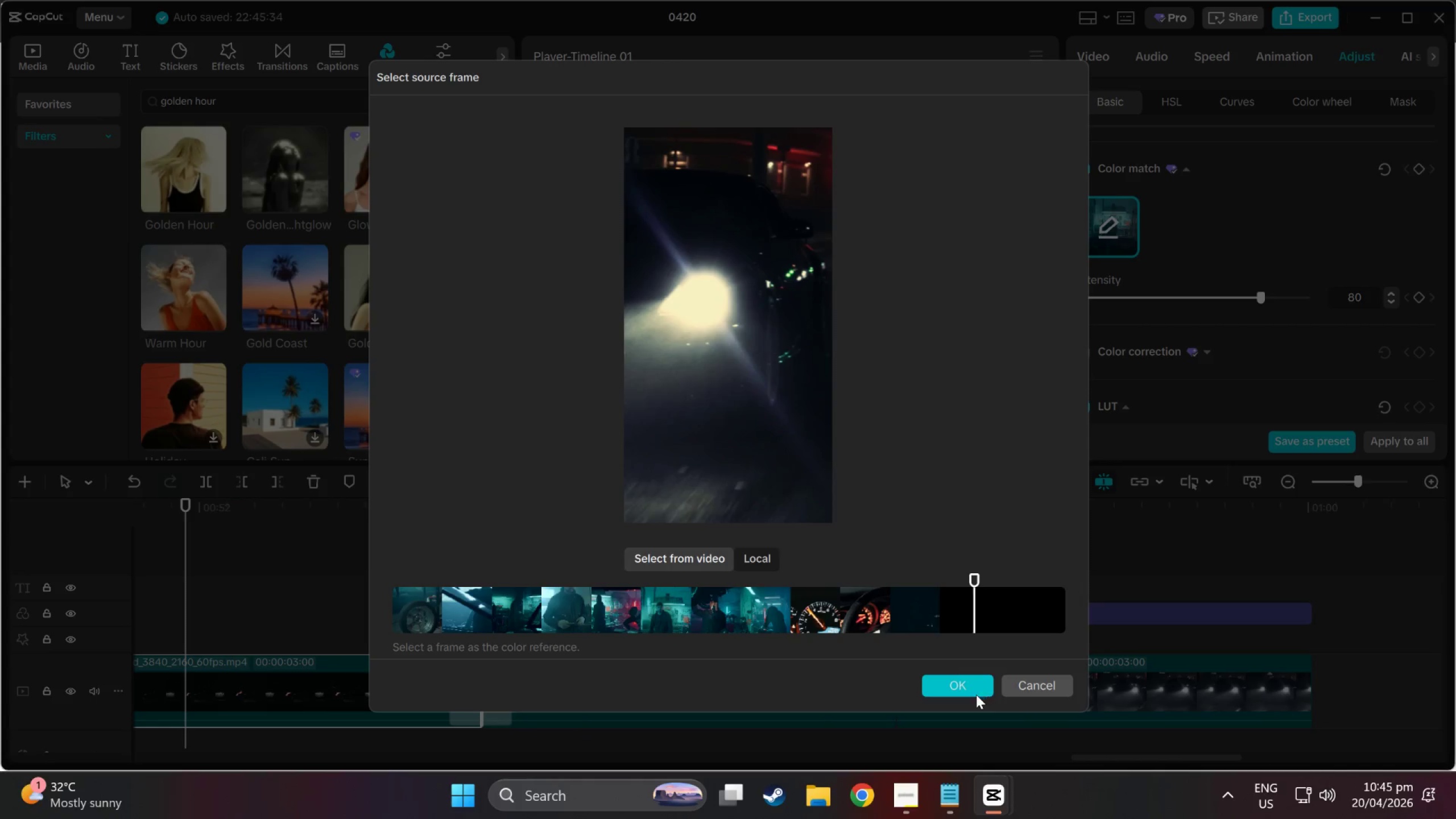 
left_click([973, 696])
 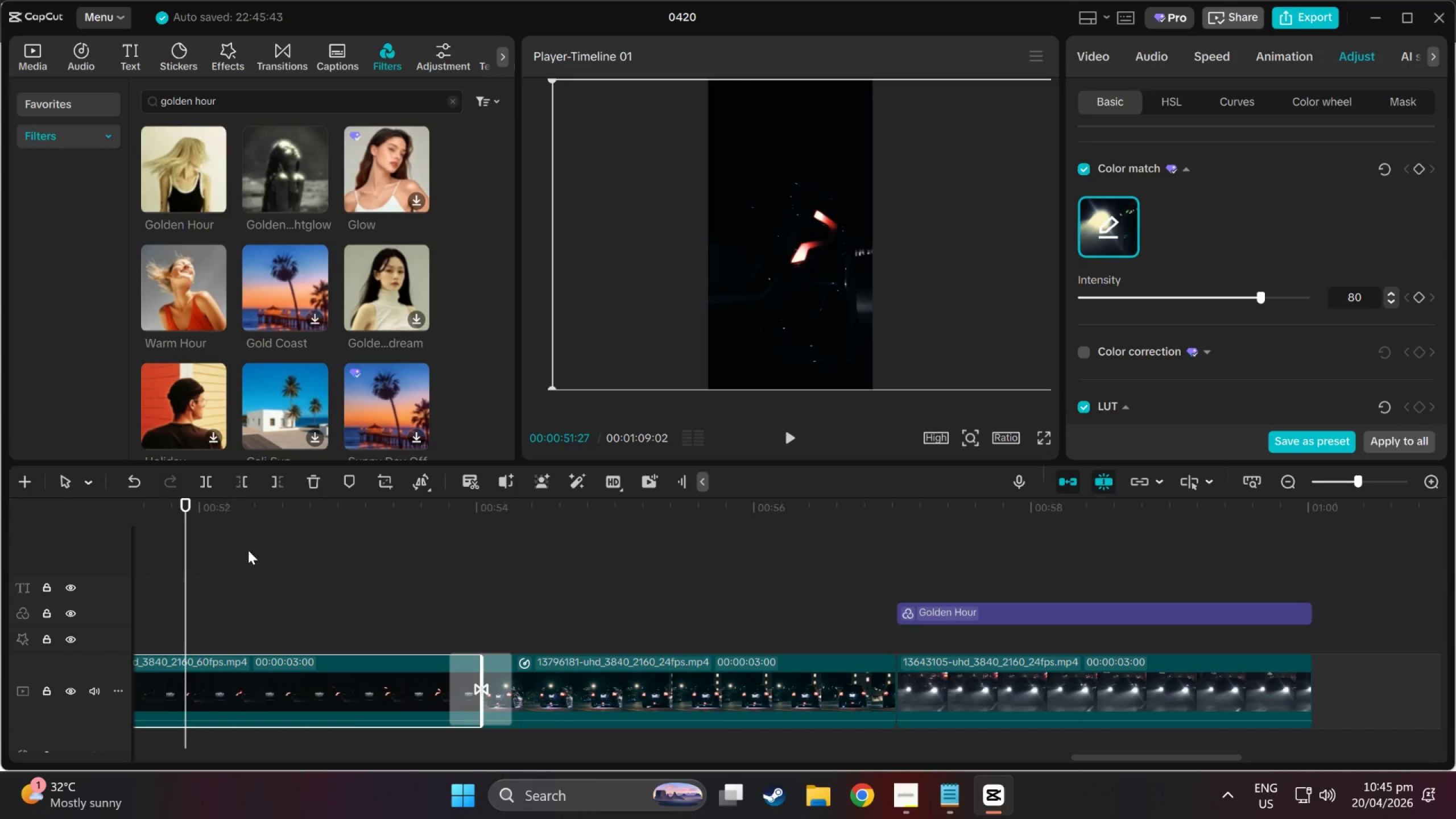 
left_click_drag(start_coordinate=[184, 512], to_coordinate=[1103, 574])
 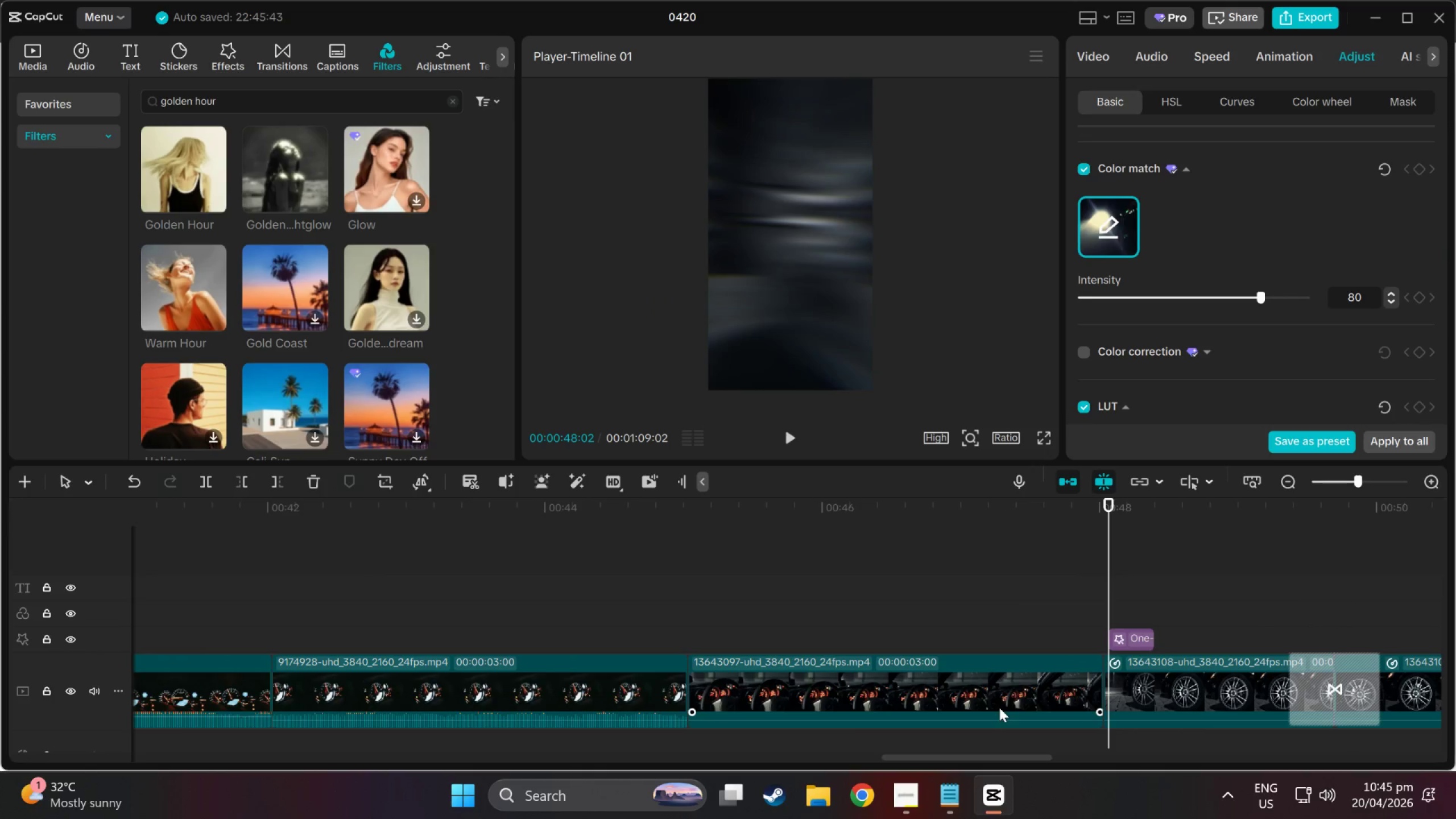 
left_click([1014, 685])
 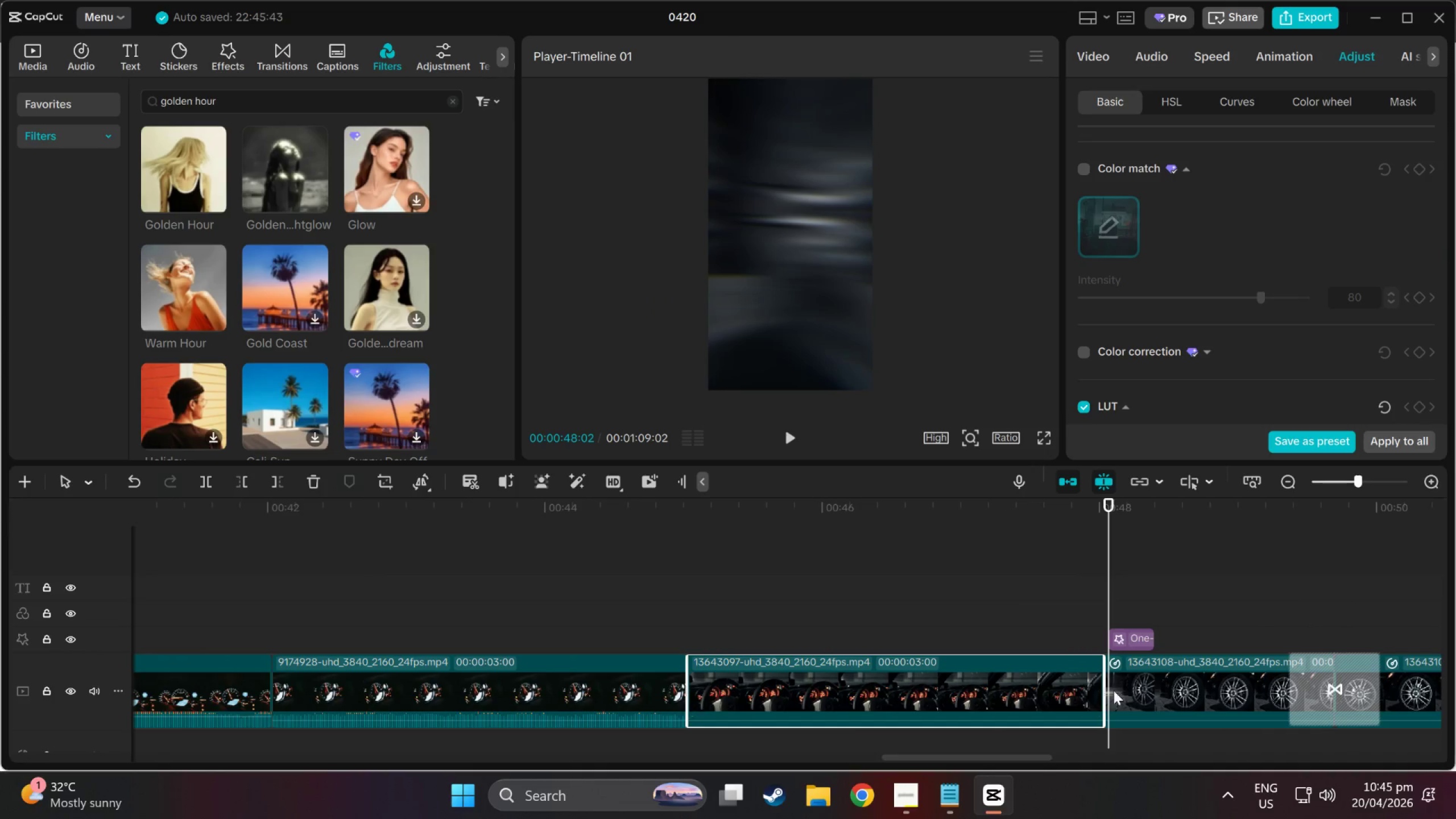 
left_click([1132, 694])
 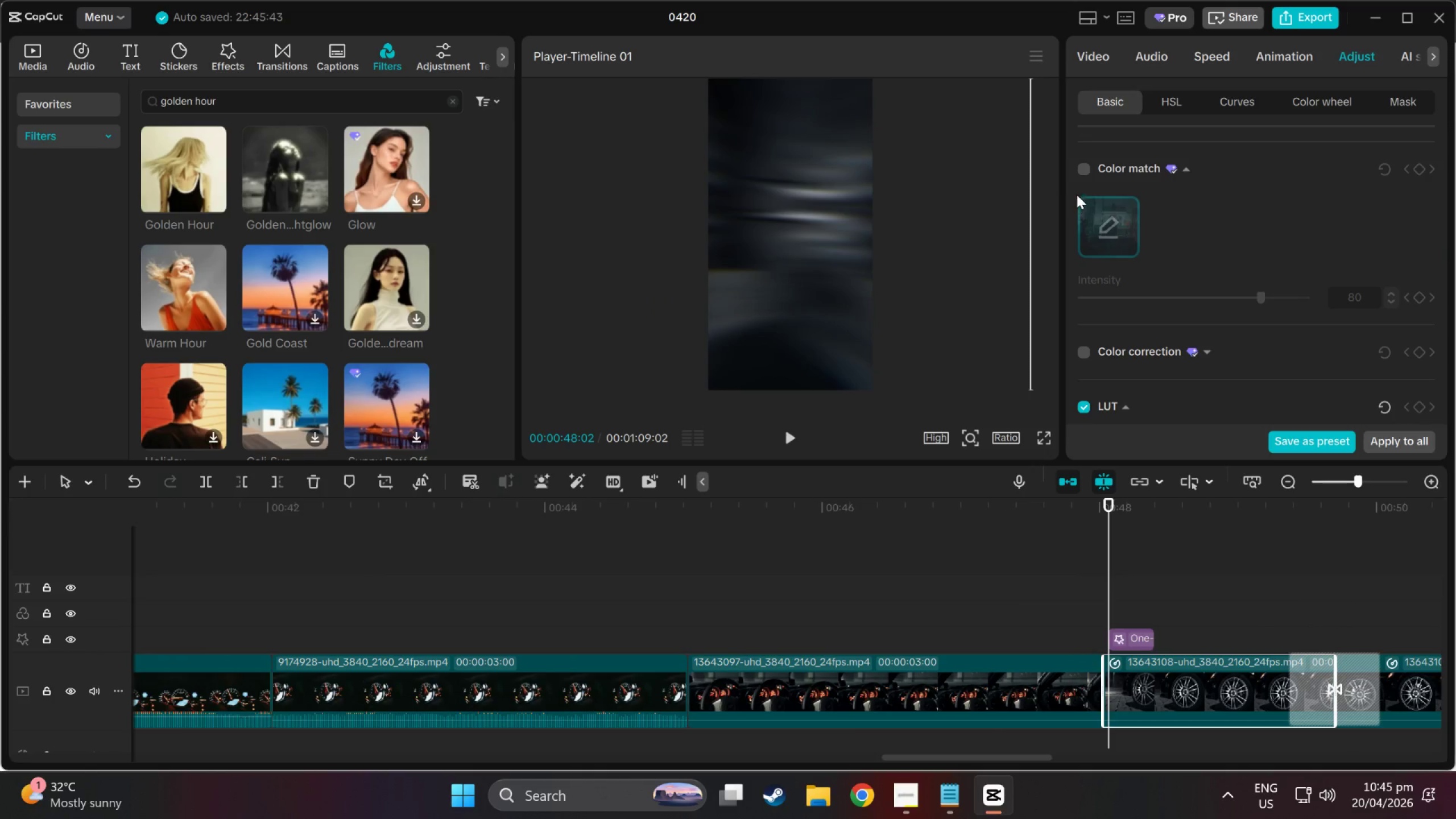 
left_click([1083, 167])
 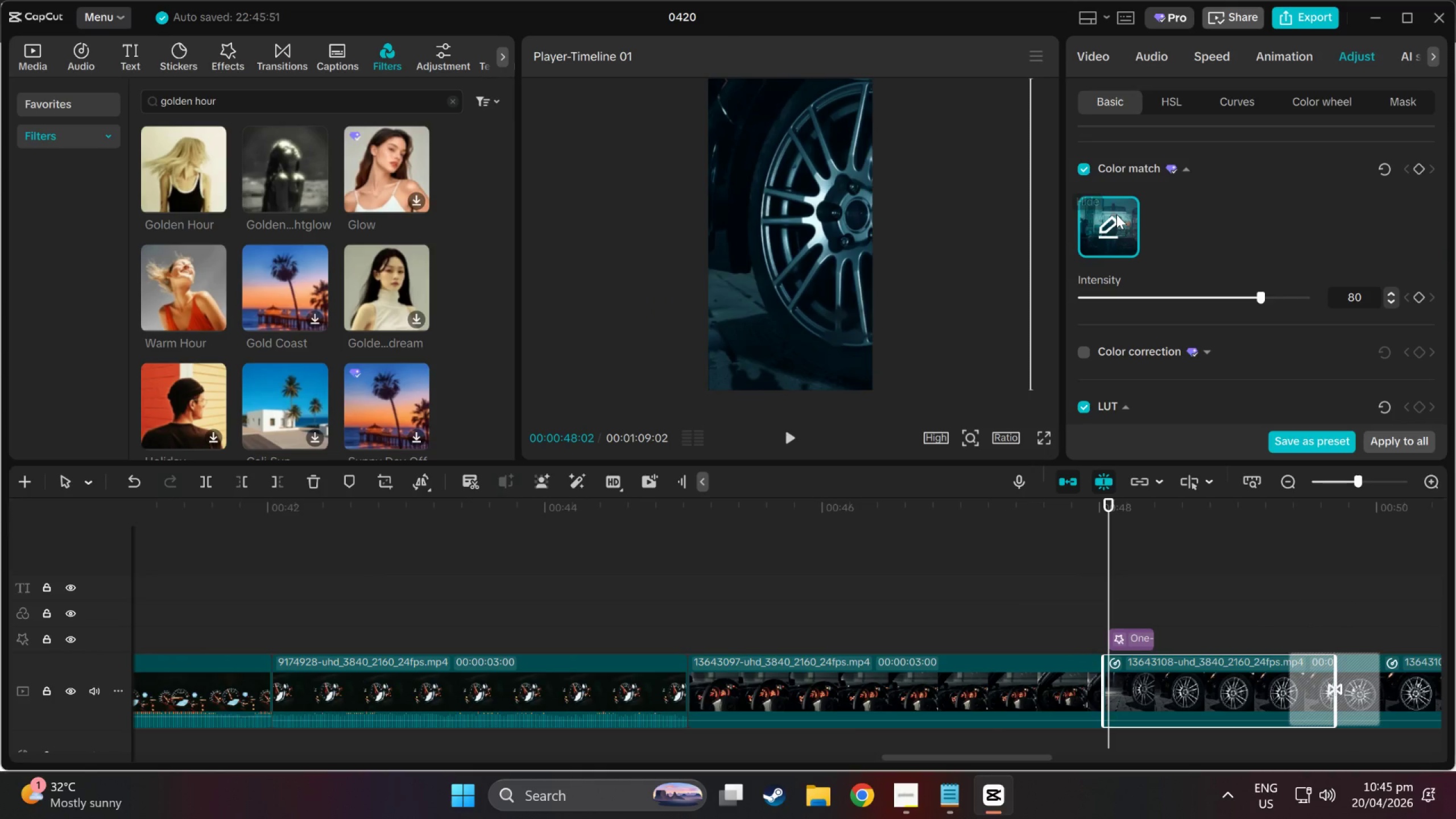 
left_click([1118, 226])
 